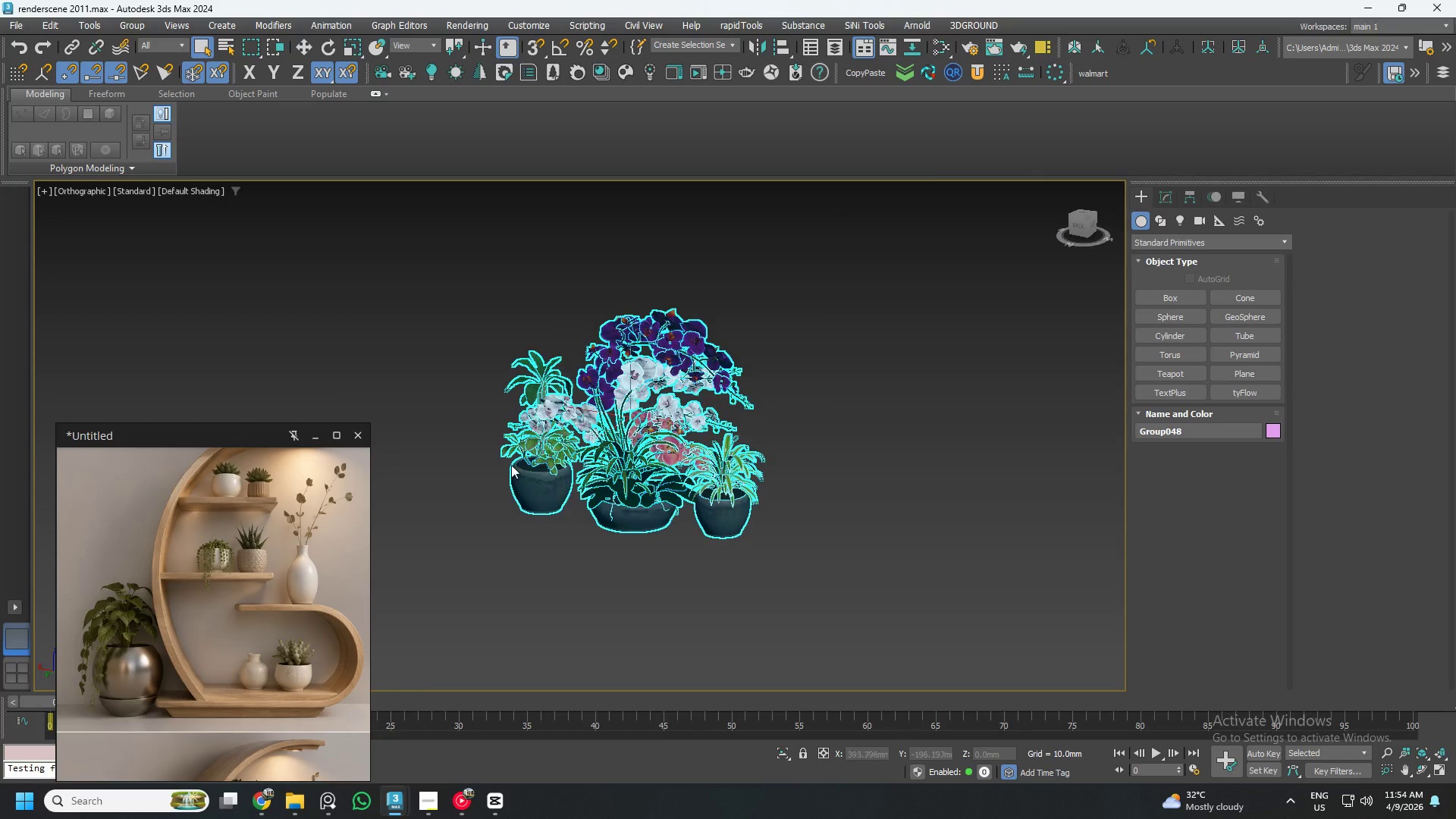 
scroll: coordinate [542, 453], scroll_direction: up, amount: 5.0
 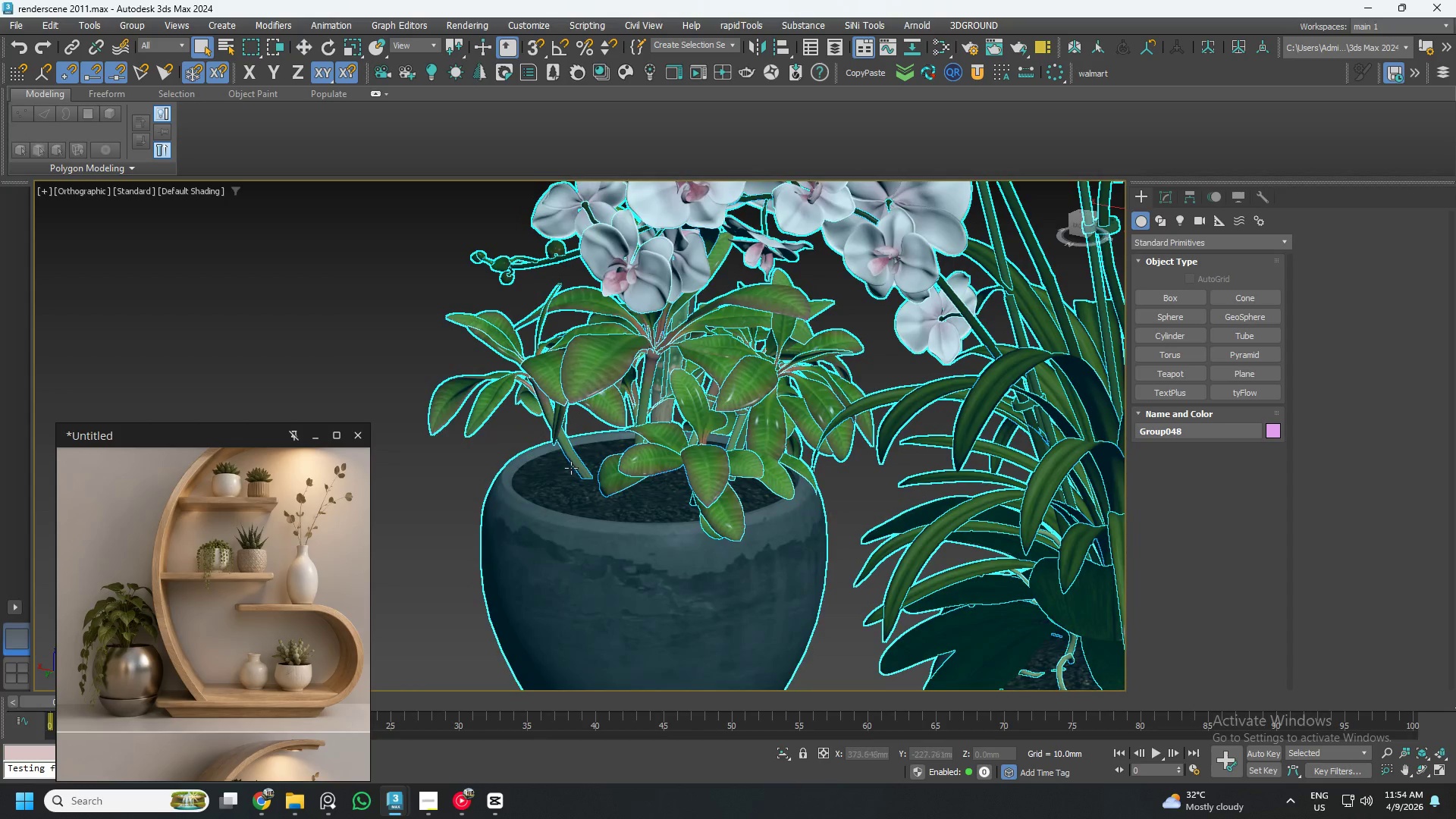 
scroll: coordinate [572, 468], scroll_direction: down, amount: 1.0
 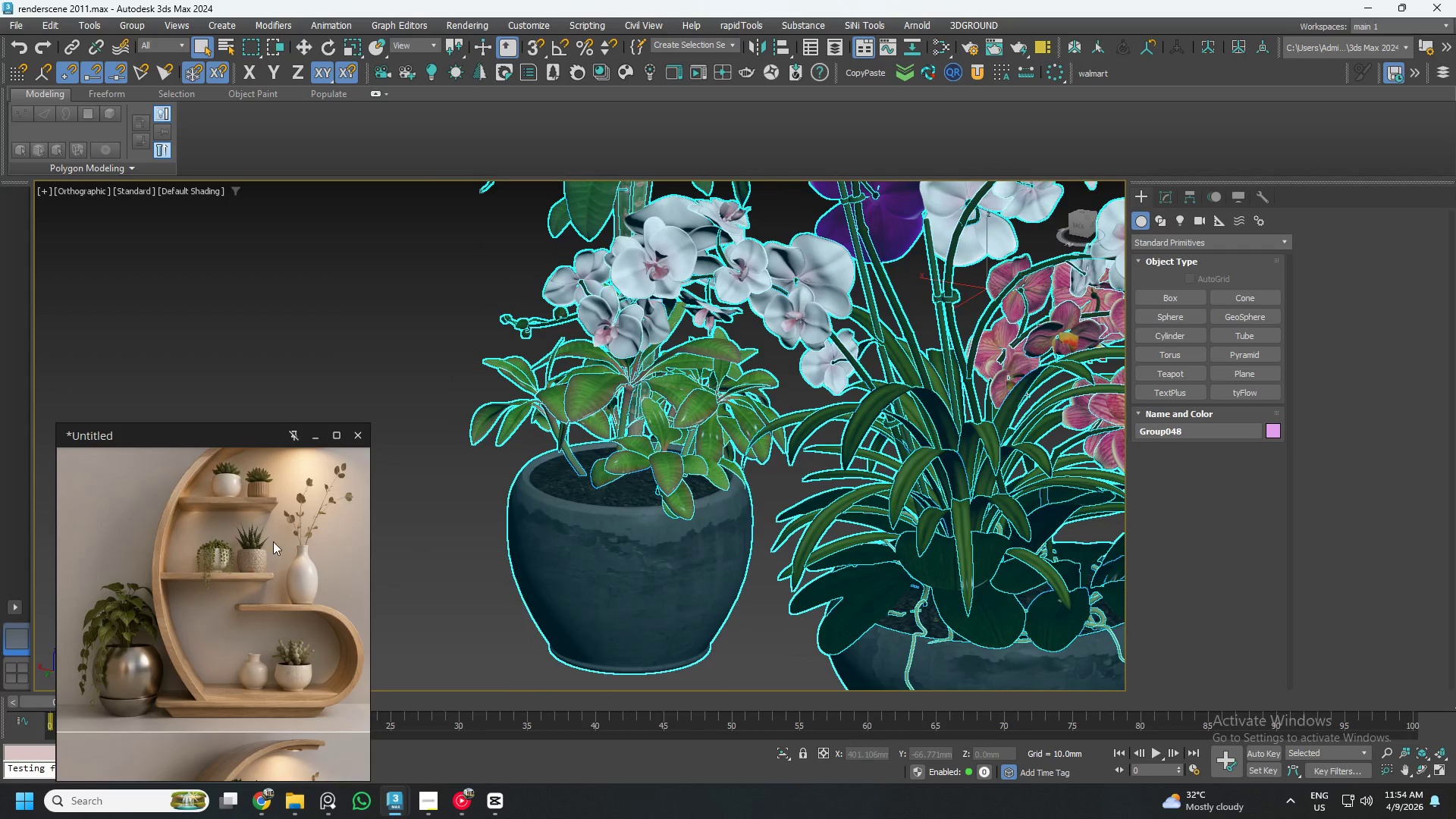 
scroll: coordinate [254, 548], scroll_direction: up, amount: 1.0
 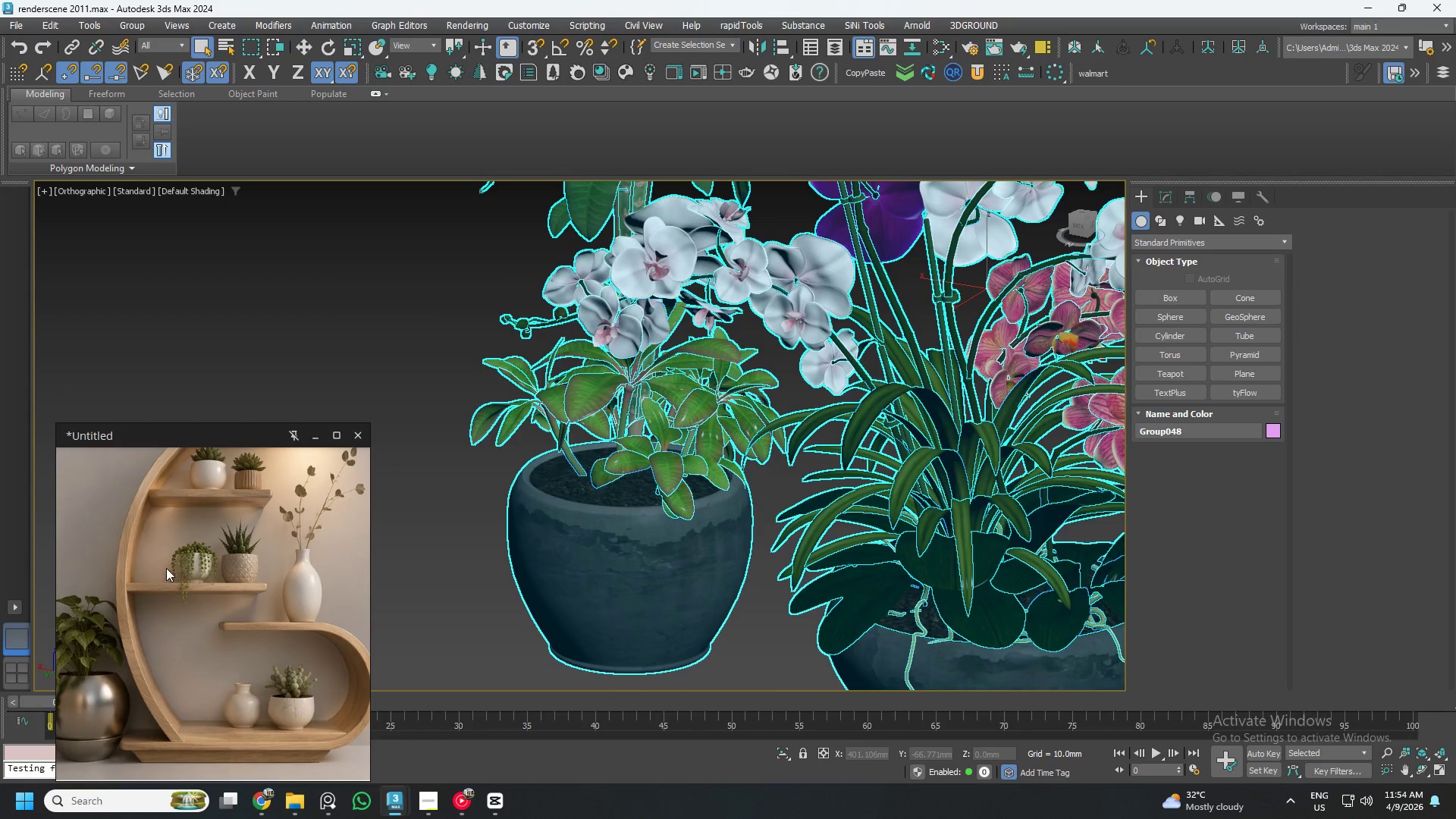 
scroll: coordinate [170, 568], scroll_direction: down, amount: 1.0
 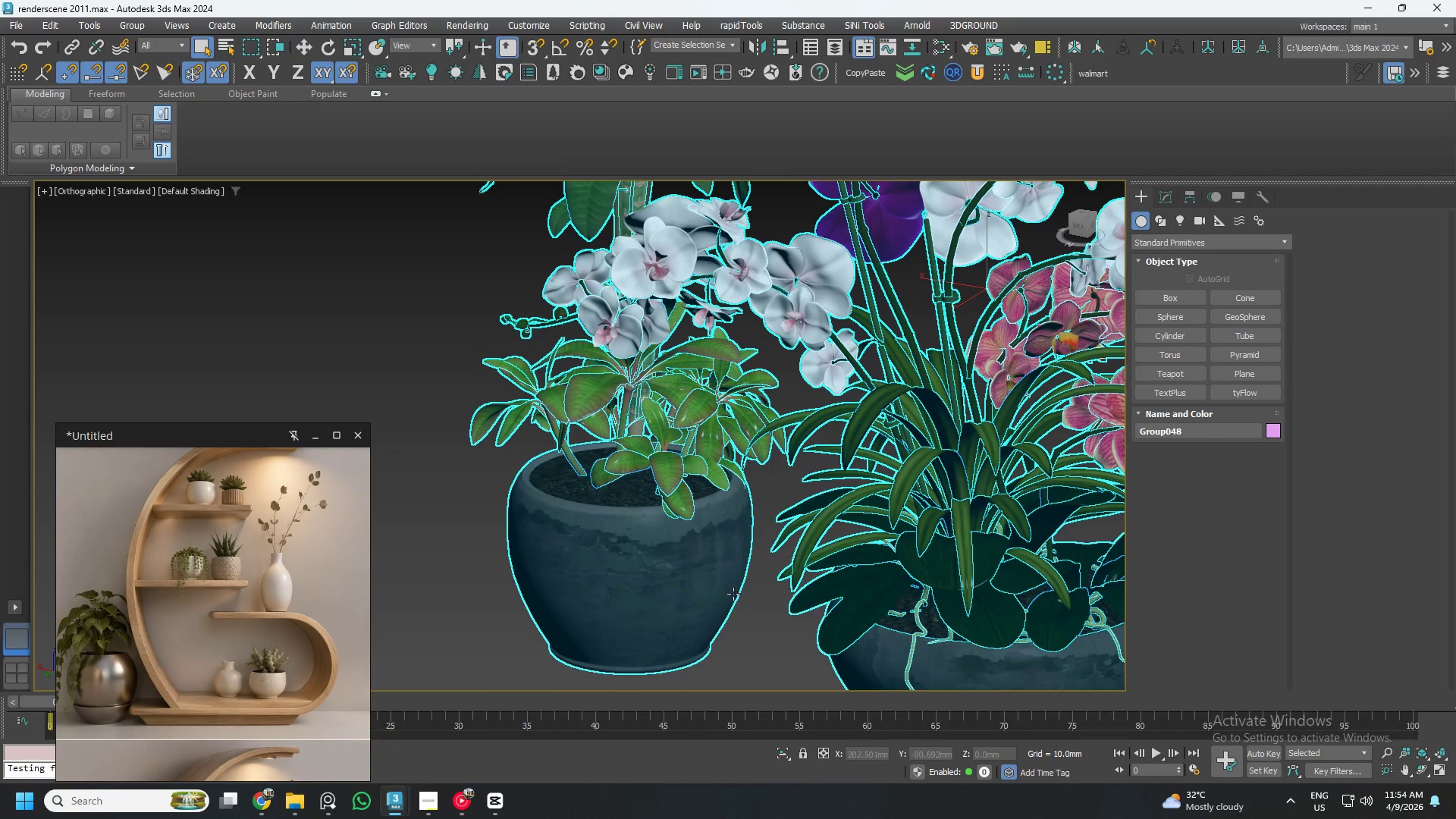 
hold_key(key=AltLeft, duration=0.47)
 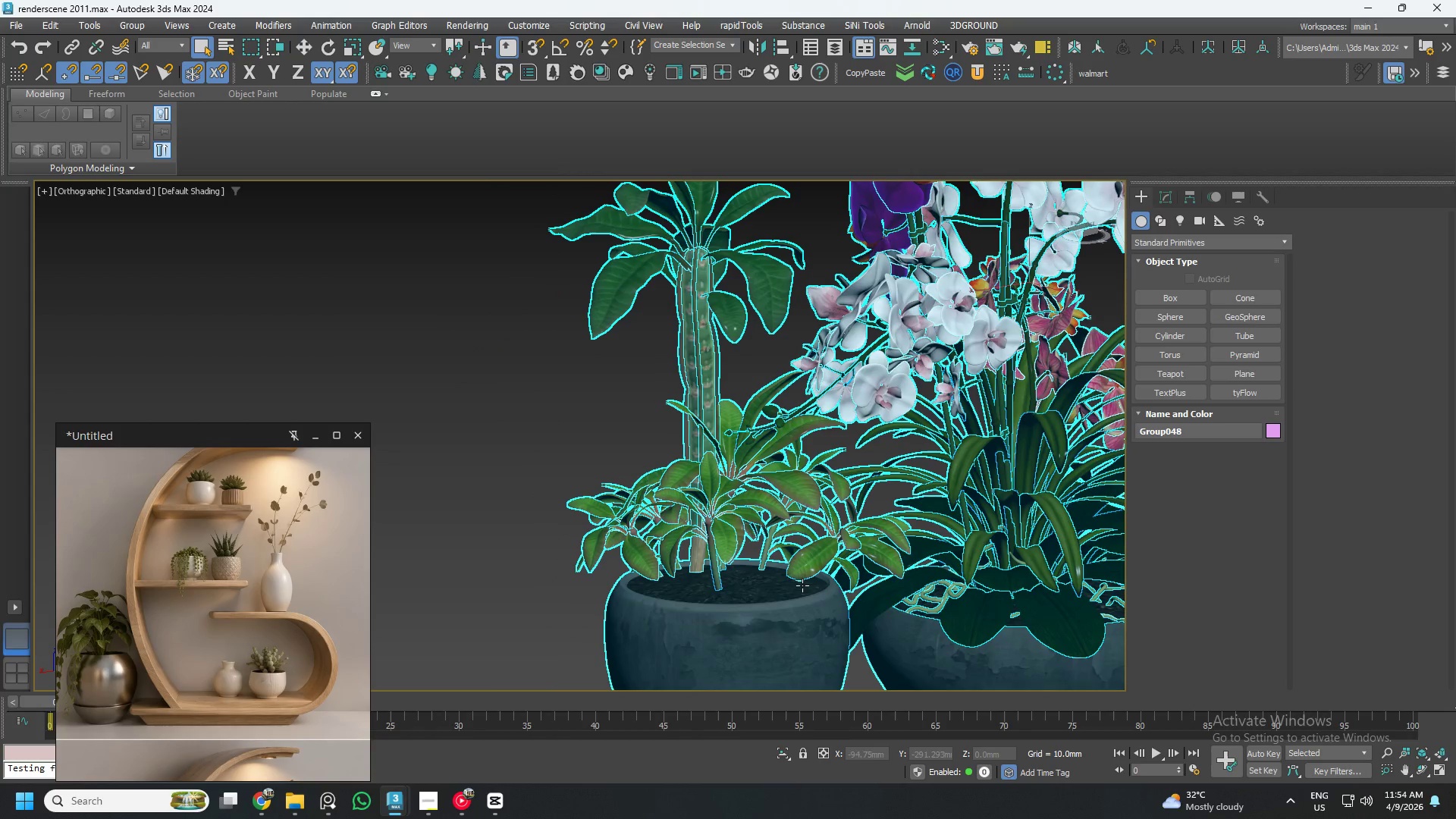 
key(Control+ControlLeft)
 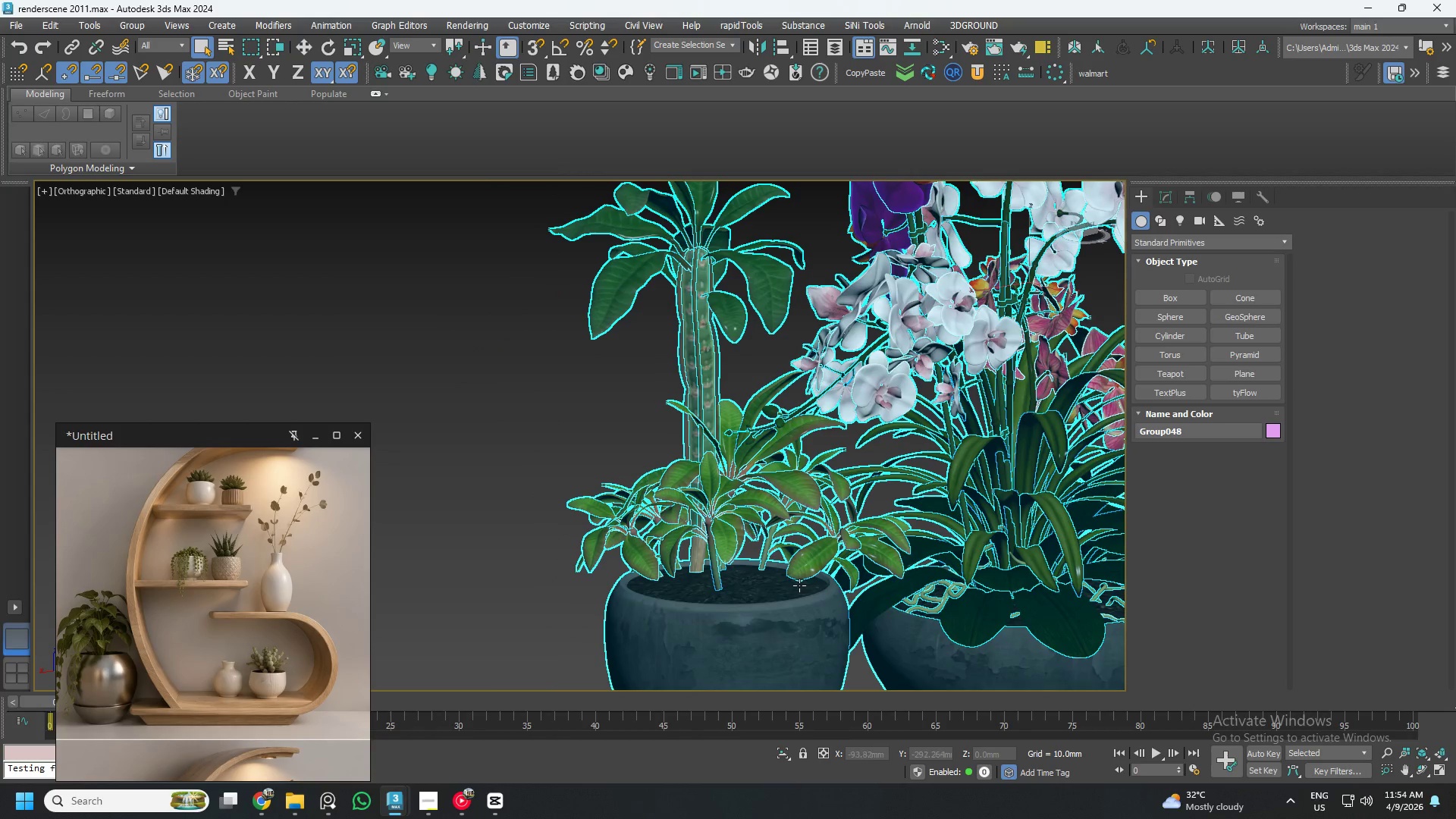 
key(Control+ControlLeft)
 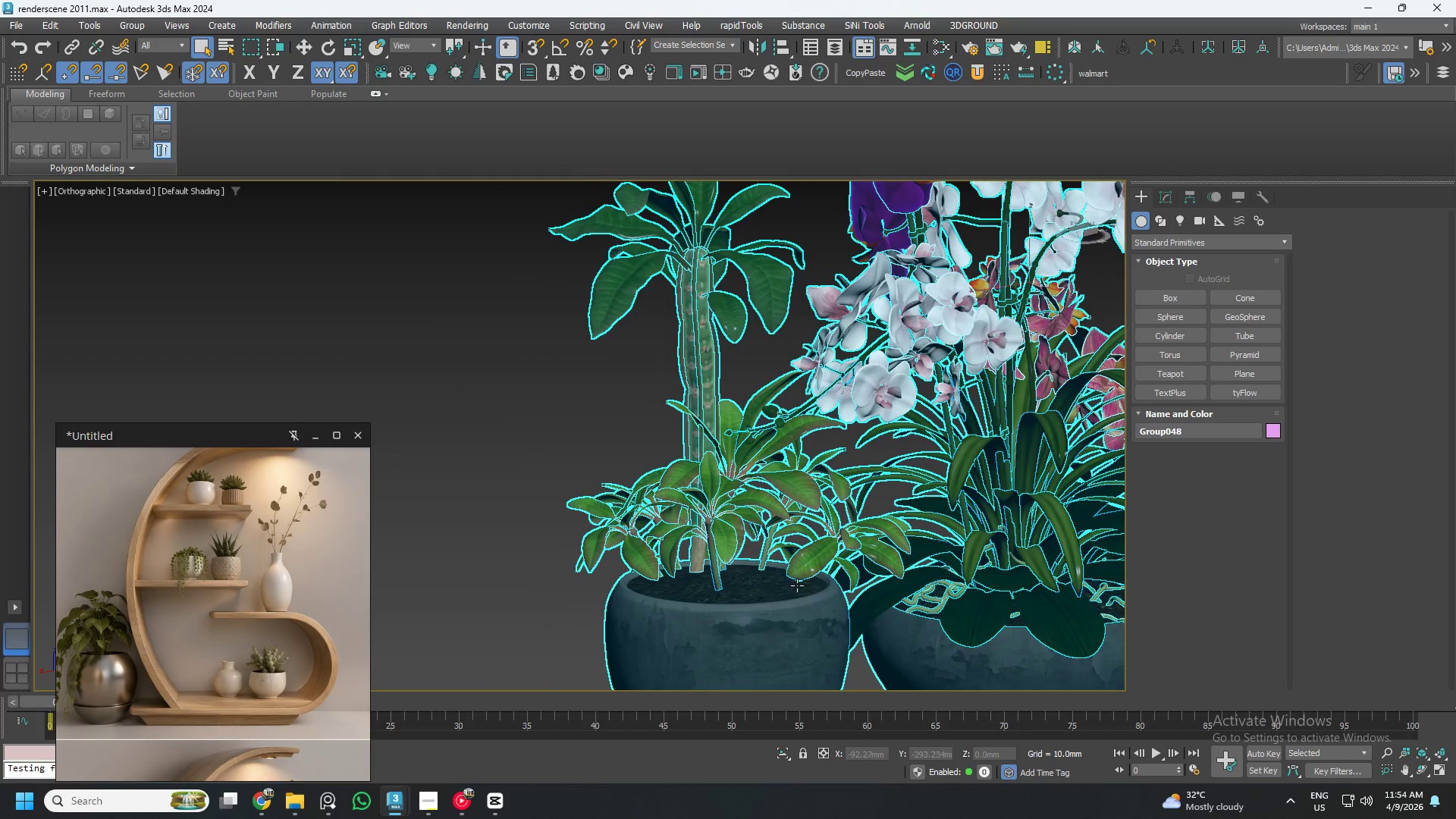 
key(Control+S)
 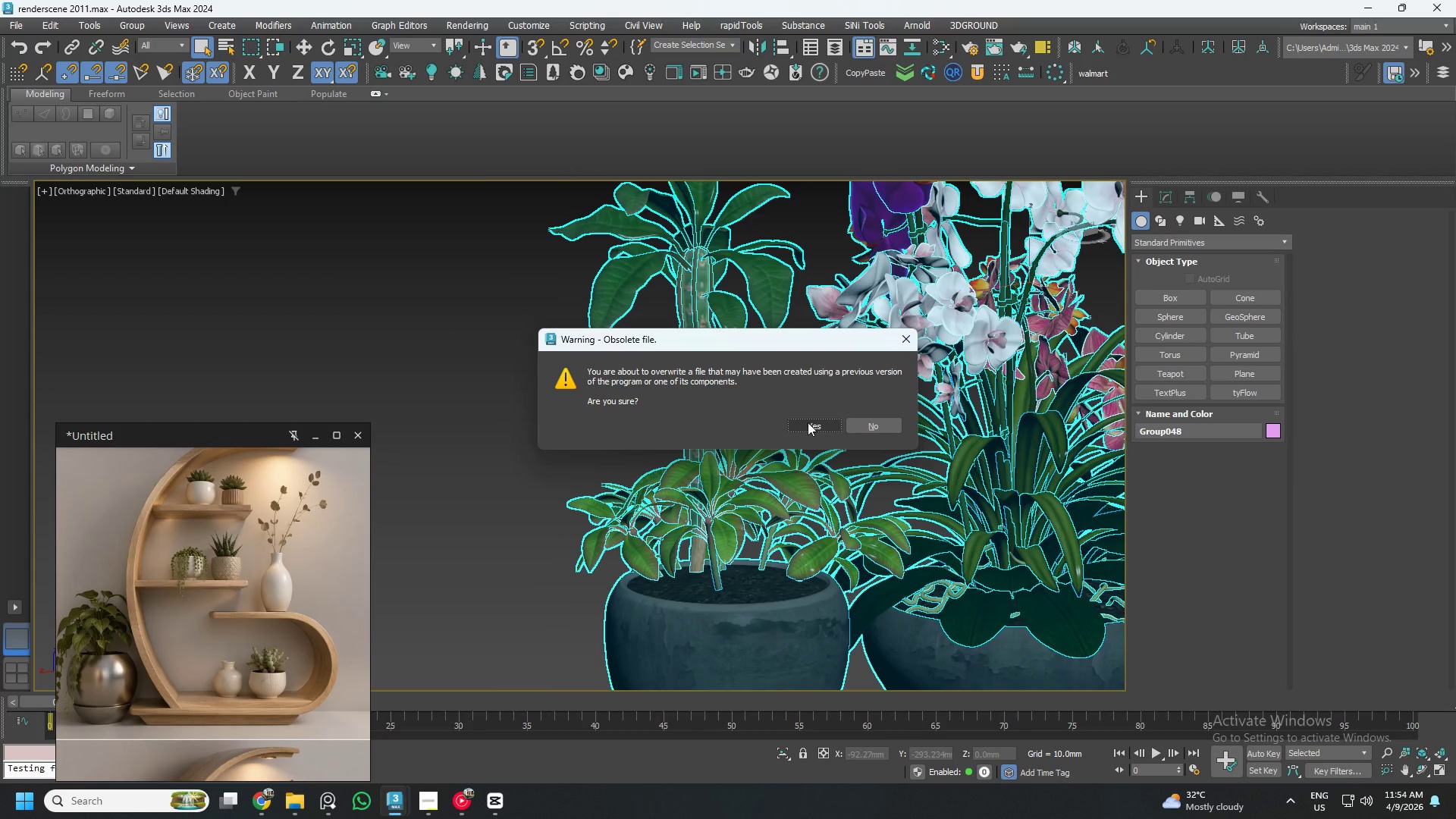 
left_click([808, 422])
 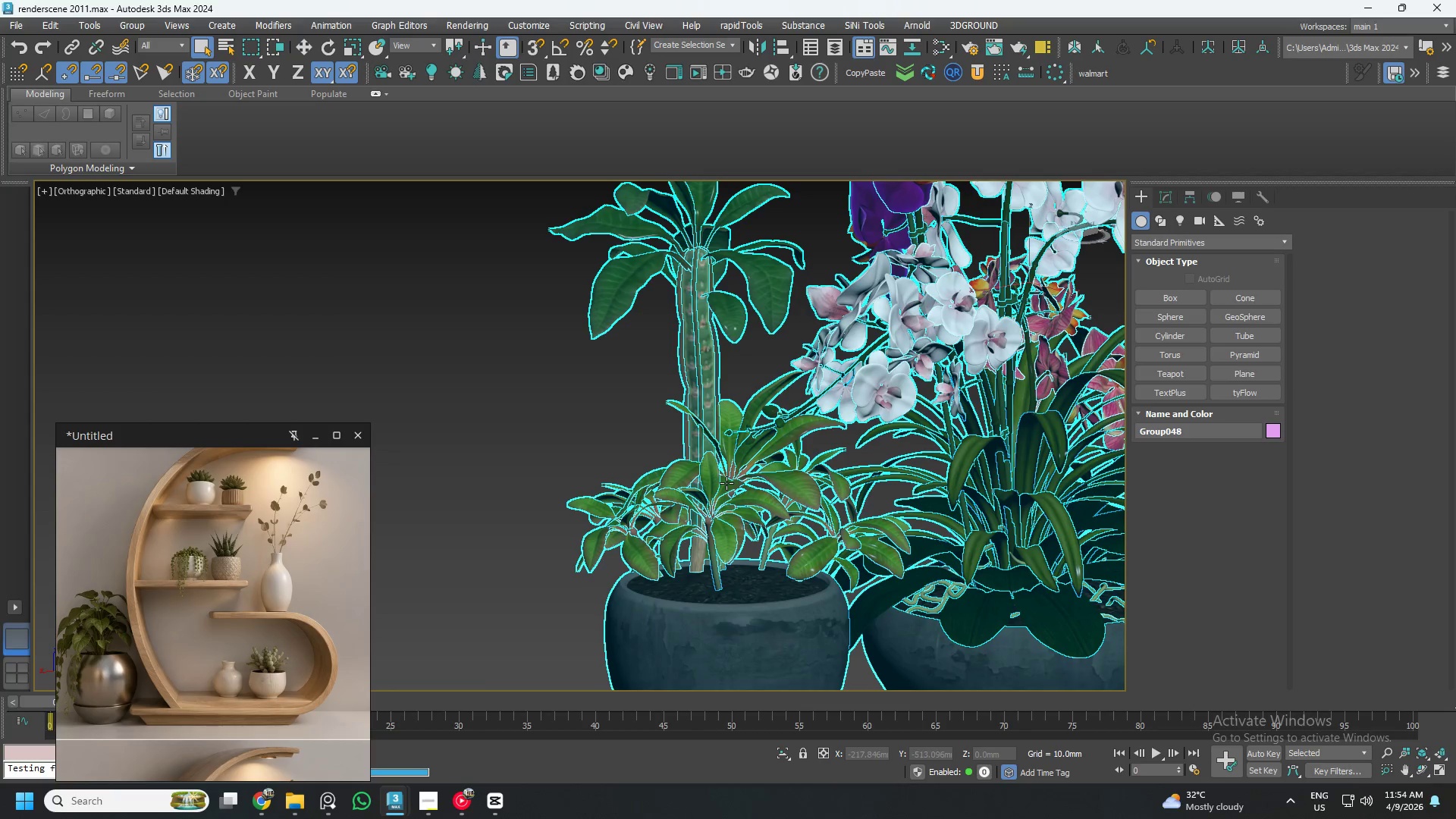 
scroll: coordinate [708, 484], scroll_direction: down, amount: 3.0
 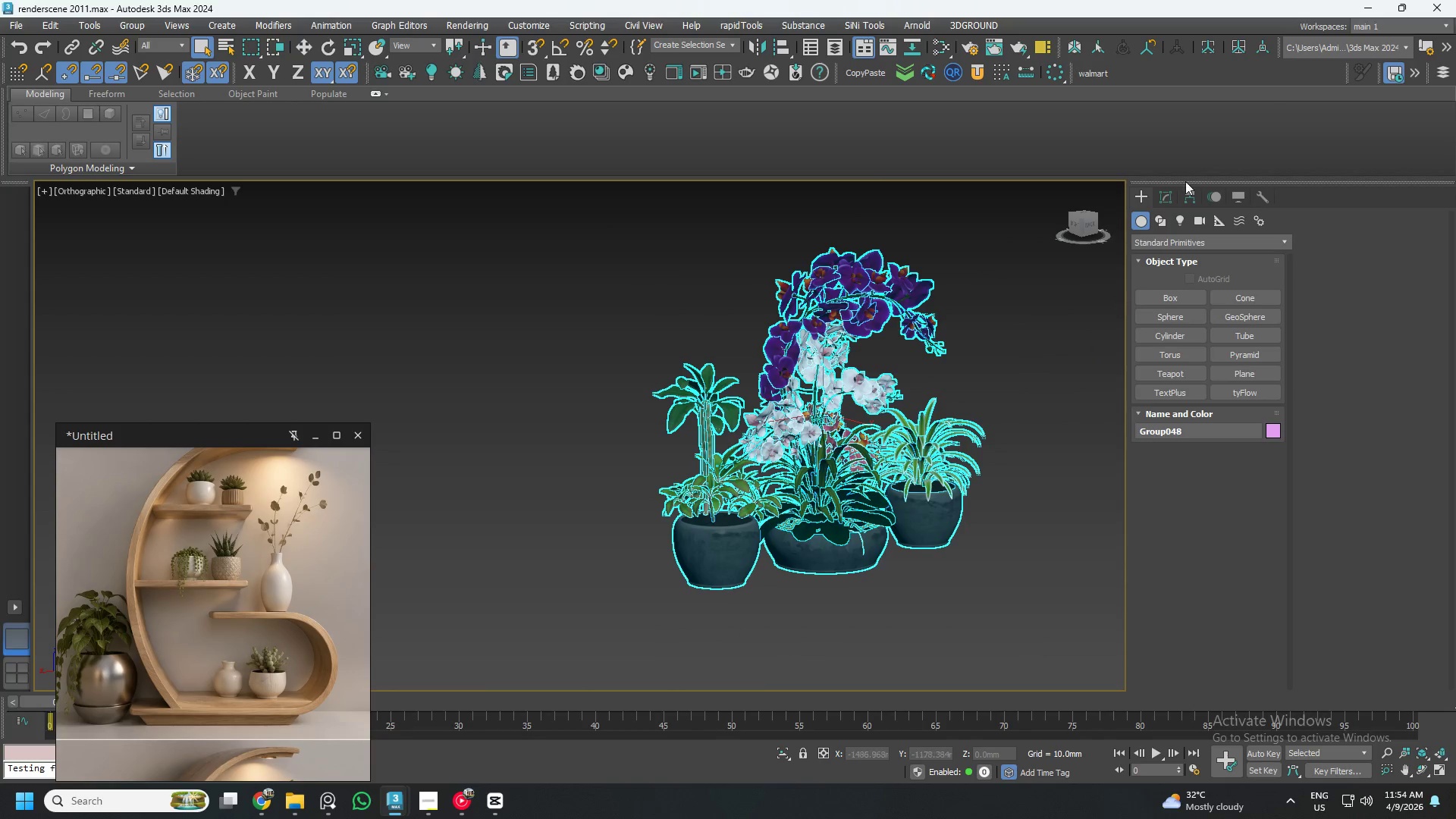 
left_click([1455, 0])
 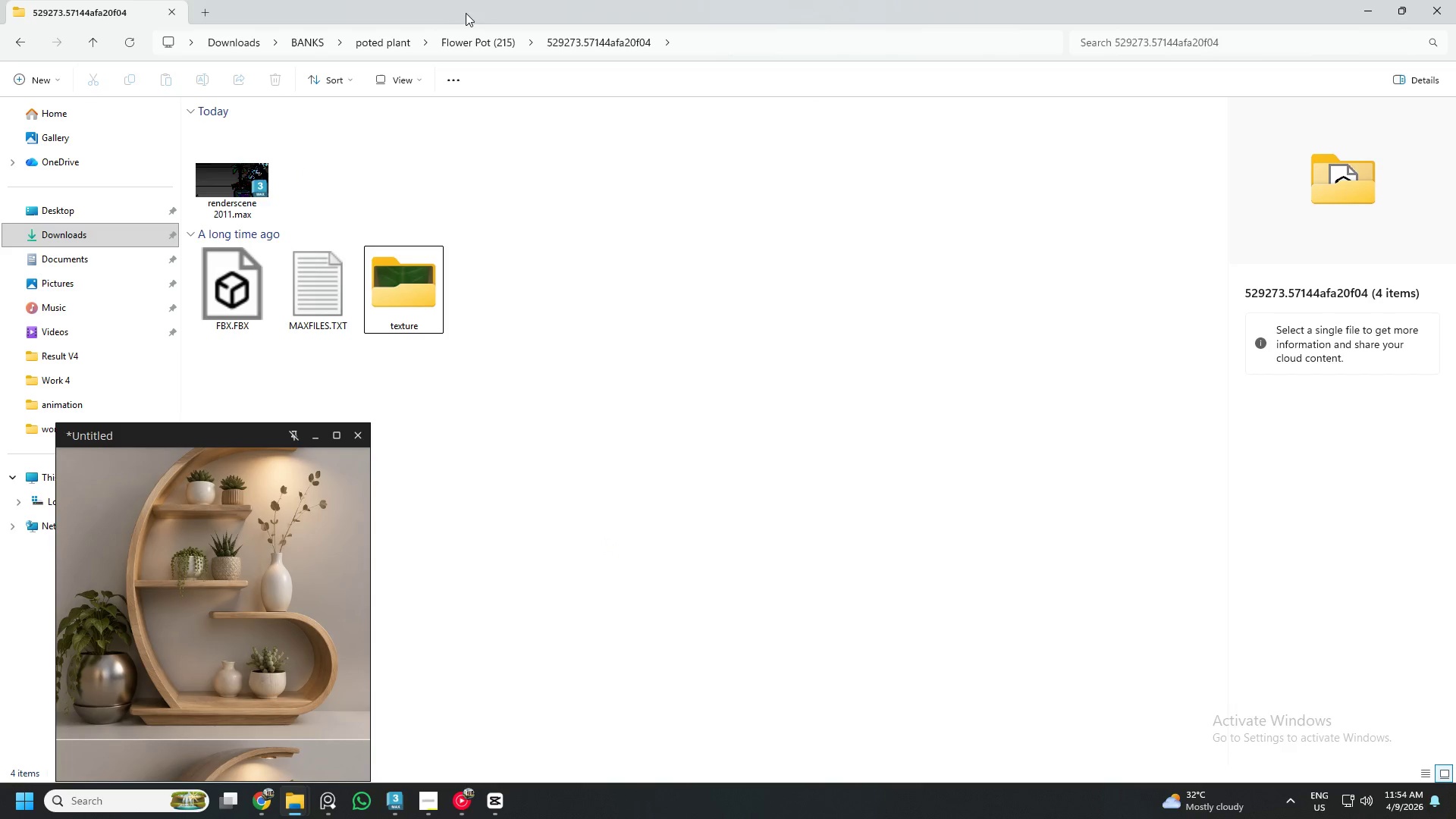 
left_click([395, 45])
 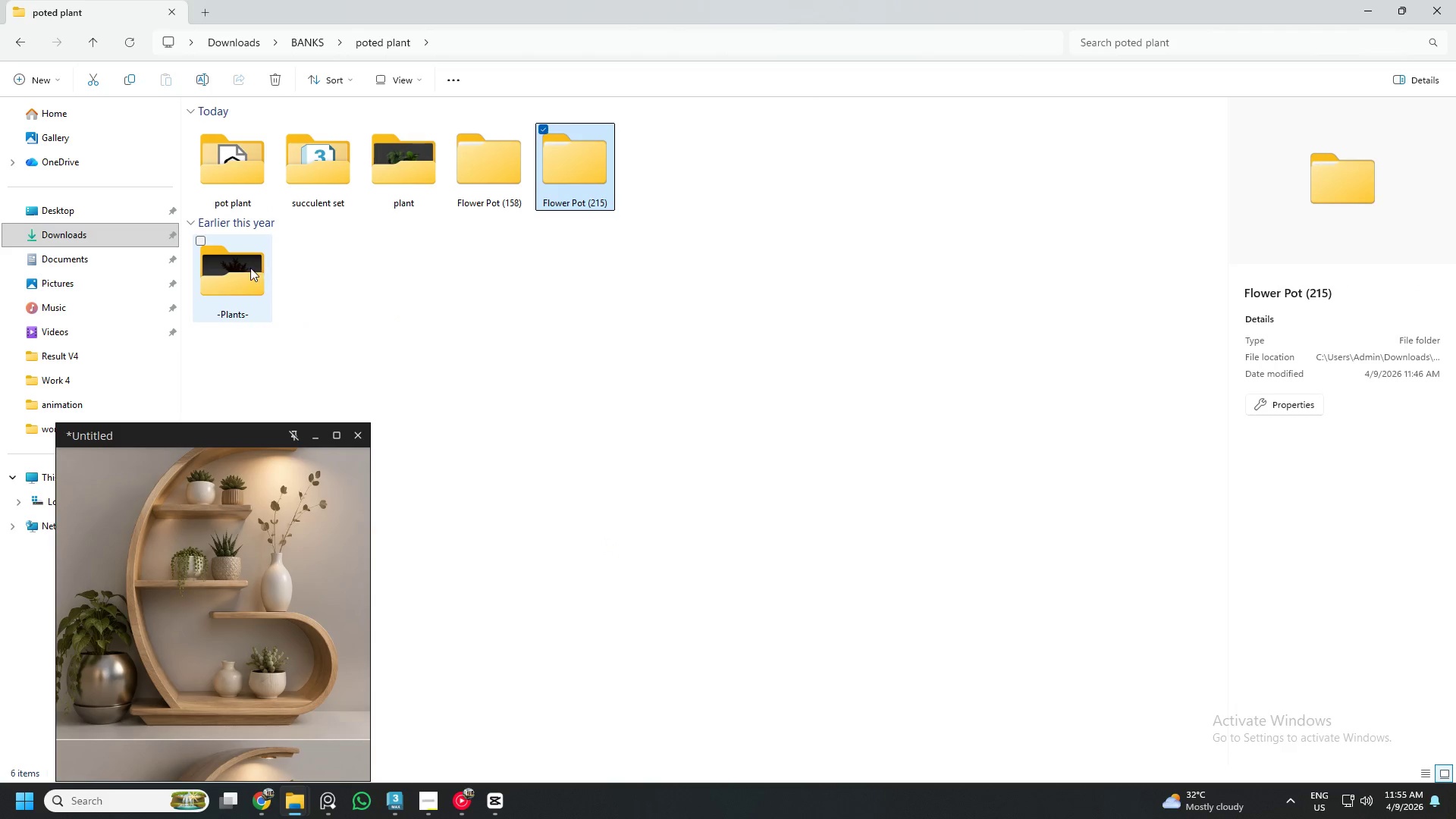 
left_click([244, 274])
 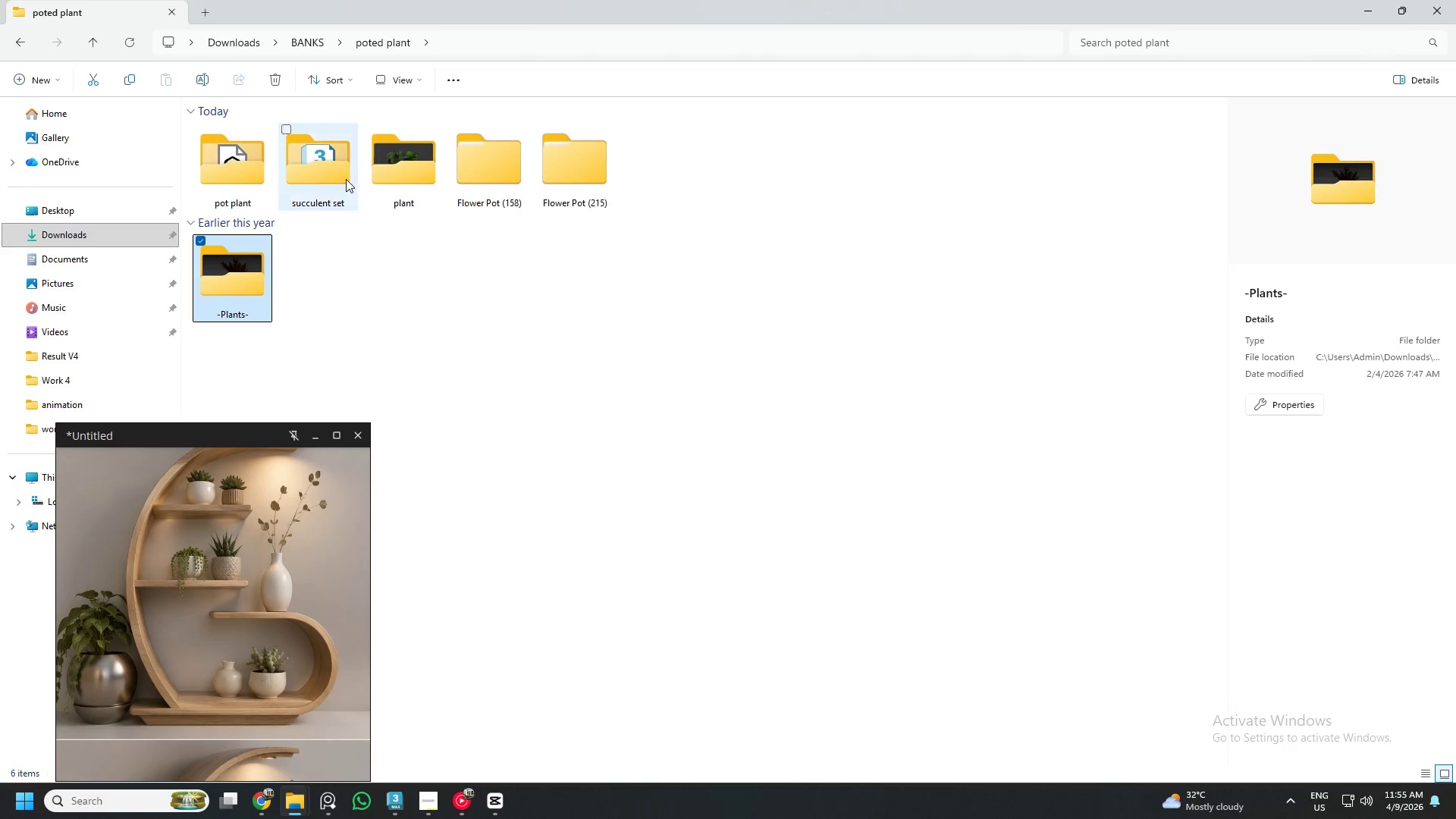 
double_click([259, 169])
 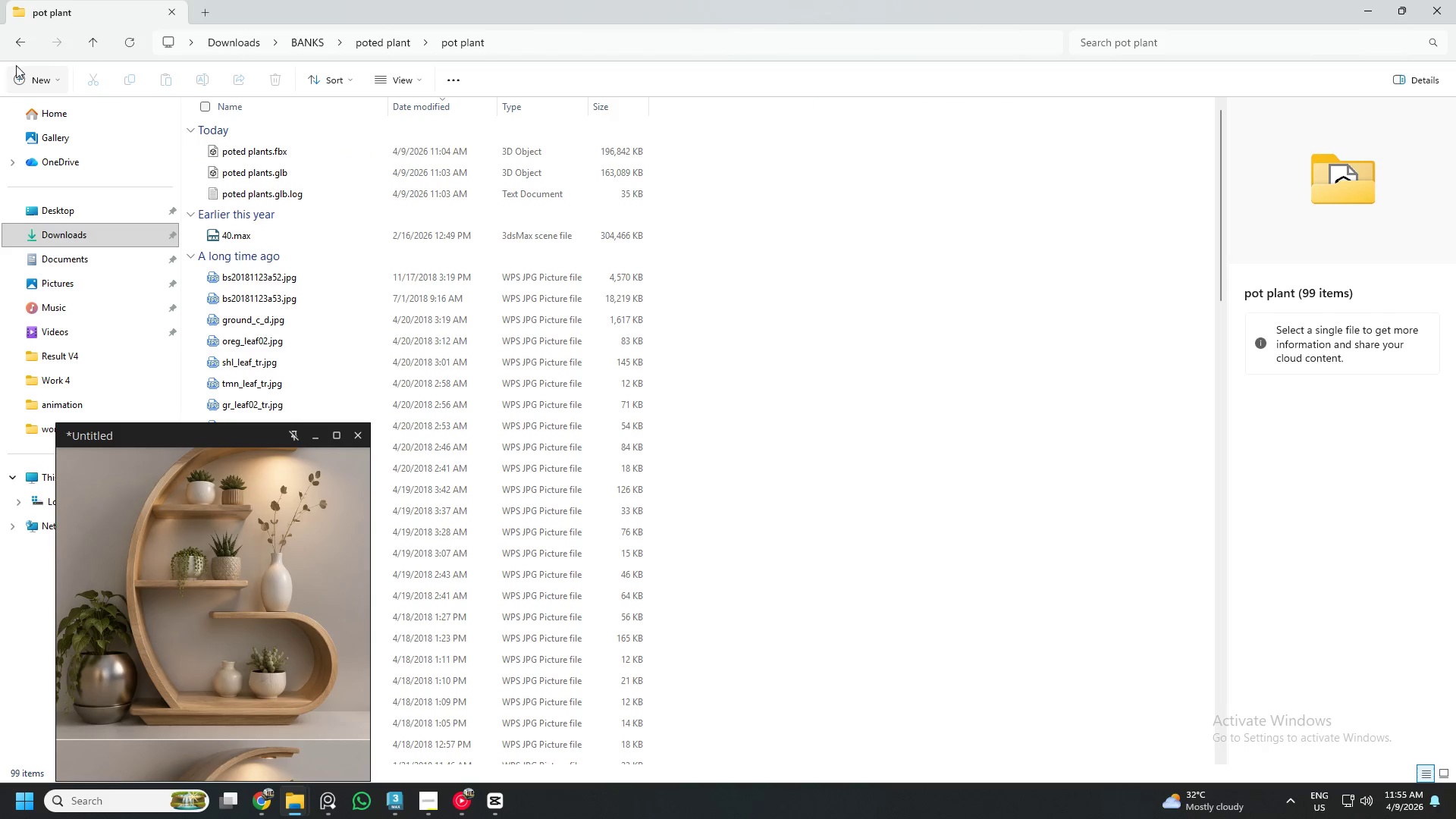 
left_click([24, 49])
 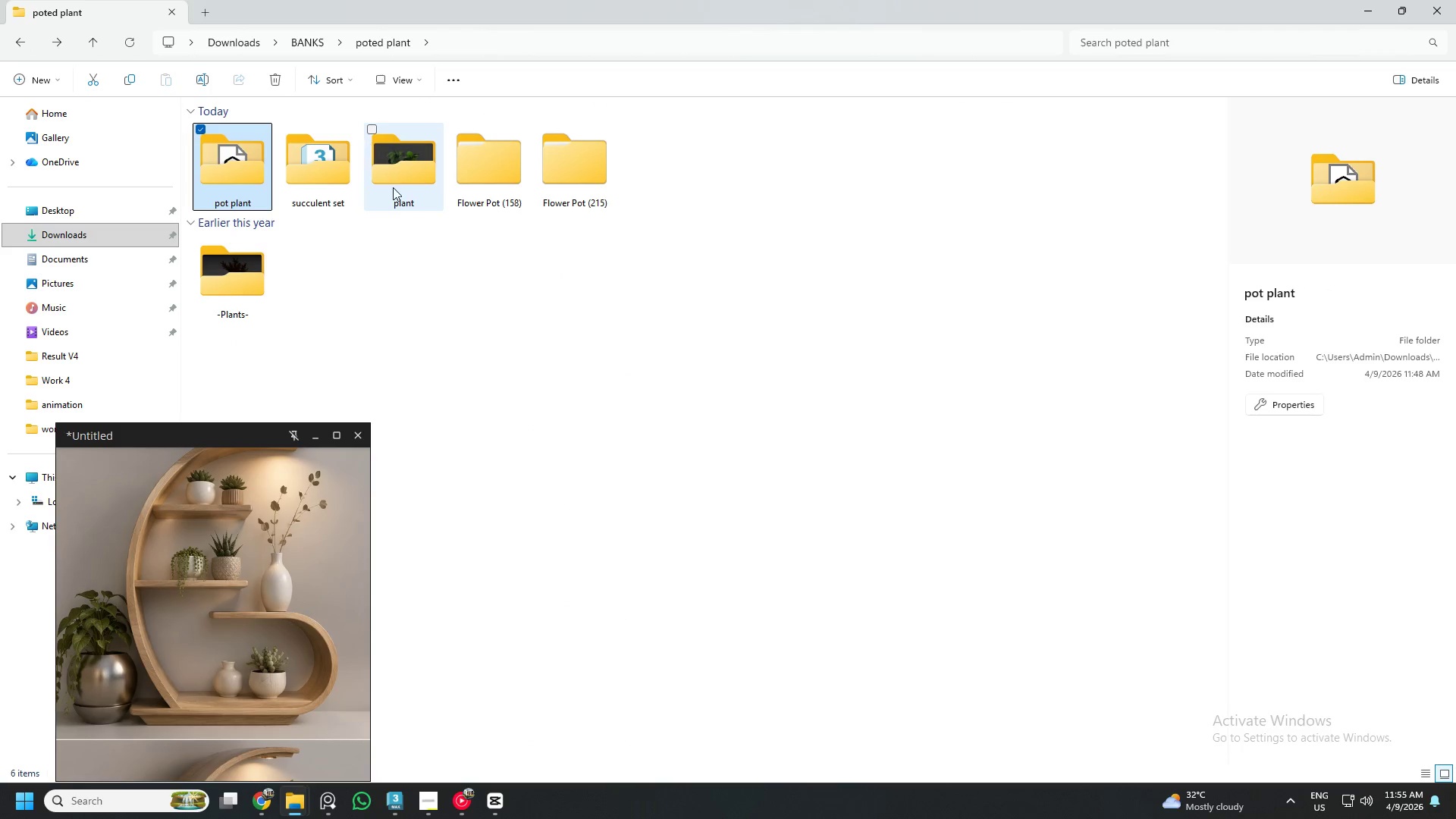 
double_click([393, 187])
 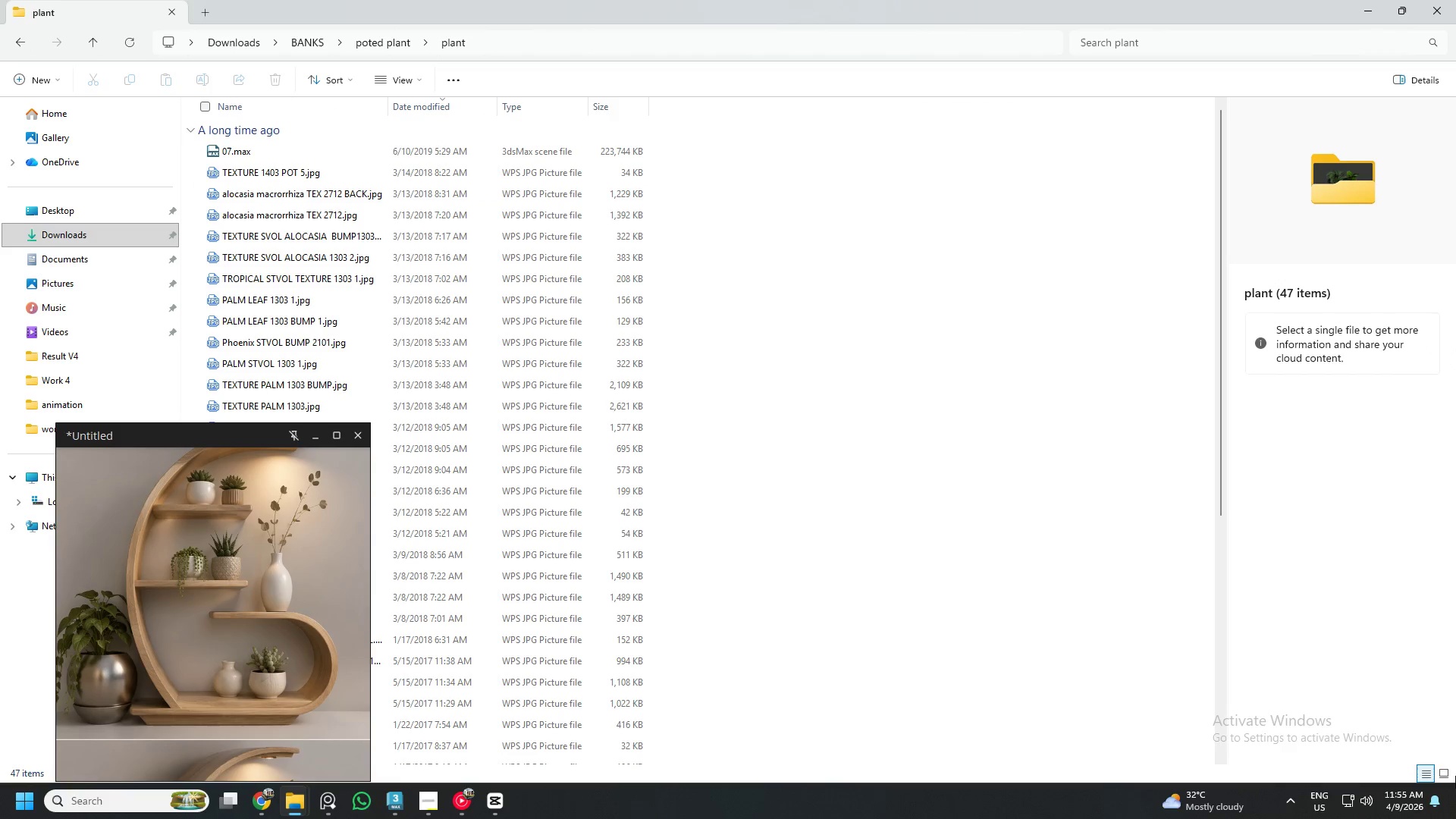 
left_click([1442, 770])
 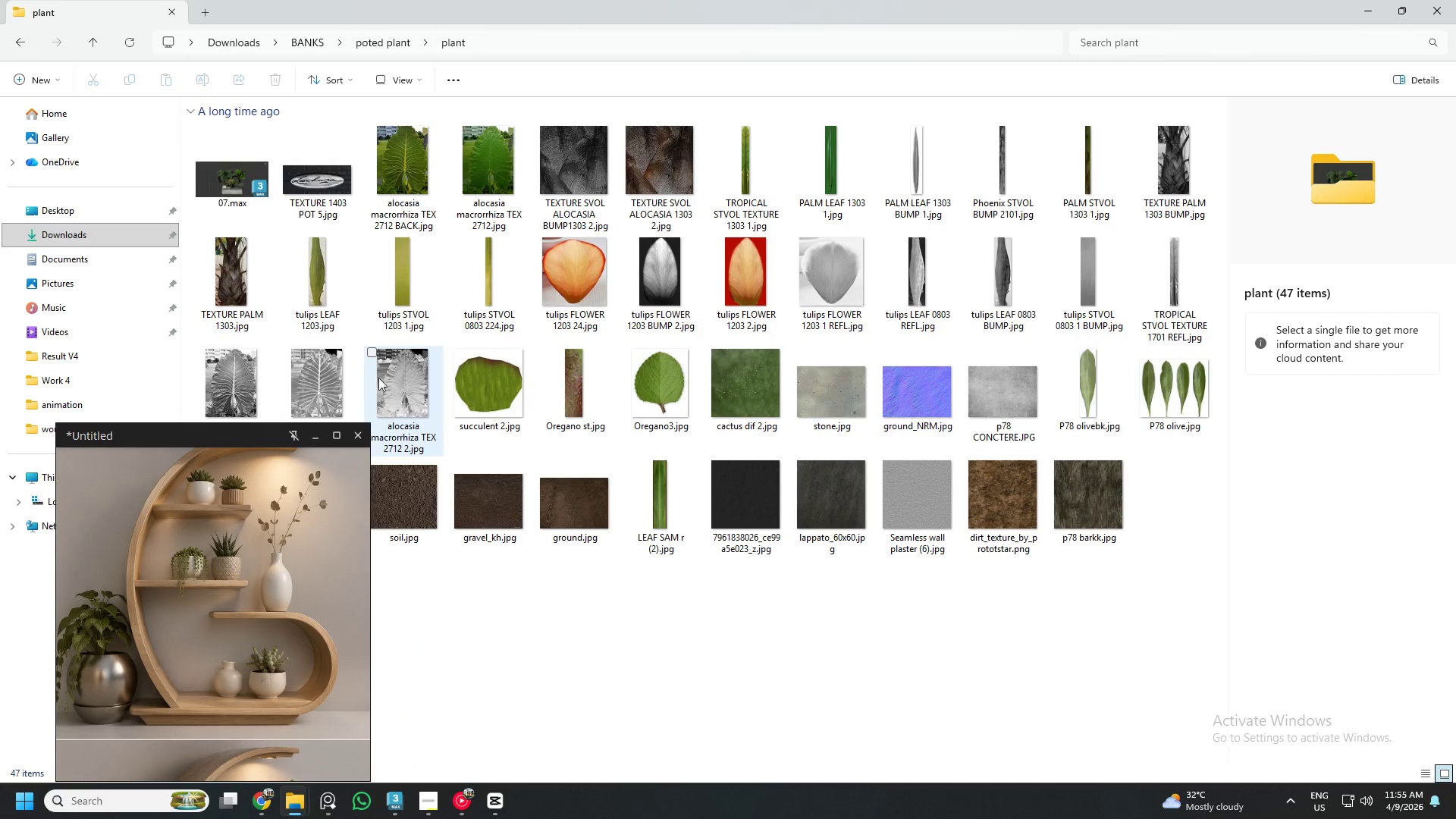 
left_click([221, 190])
 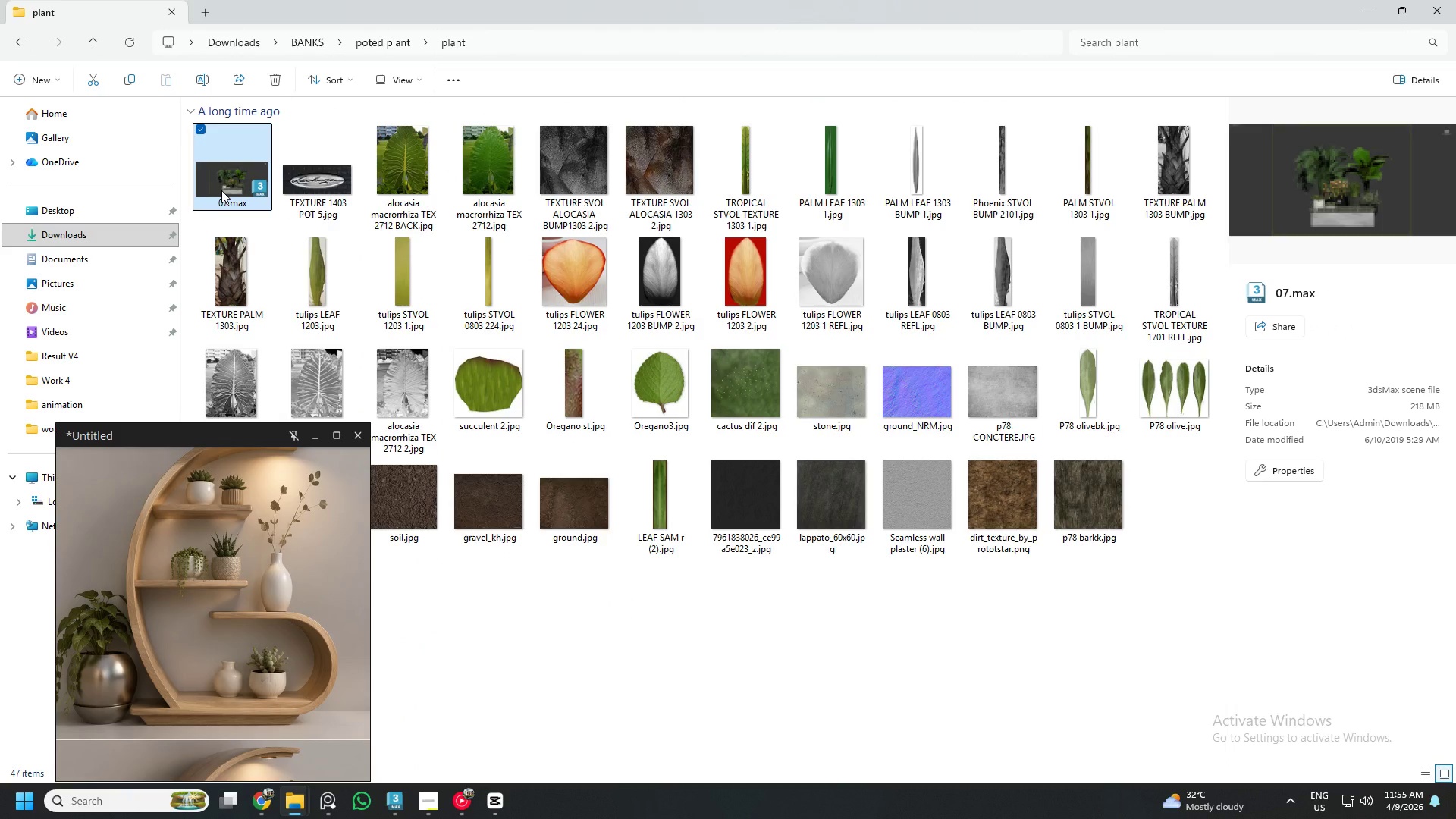 
wait(5.64)
 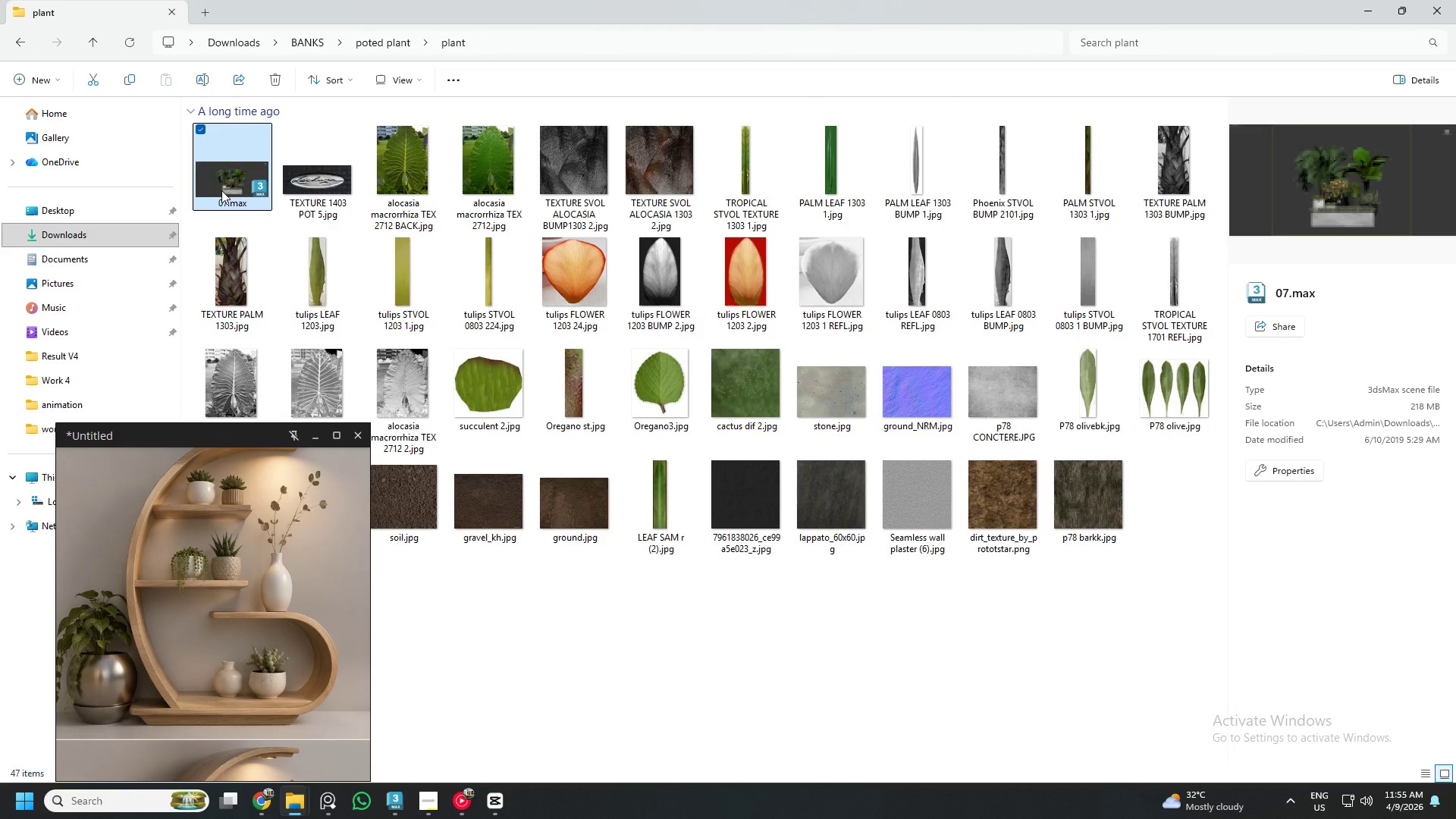 
double_click([221, 190])
 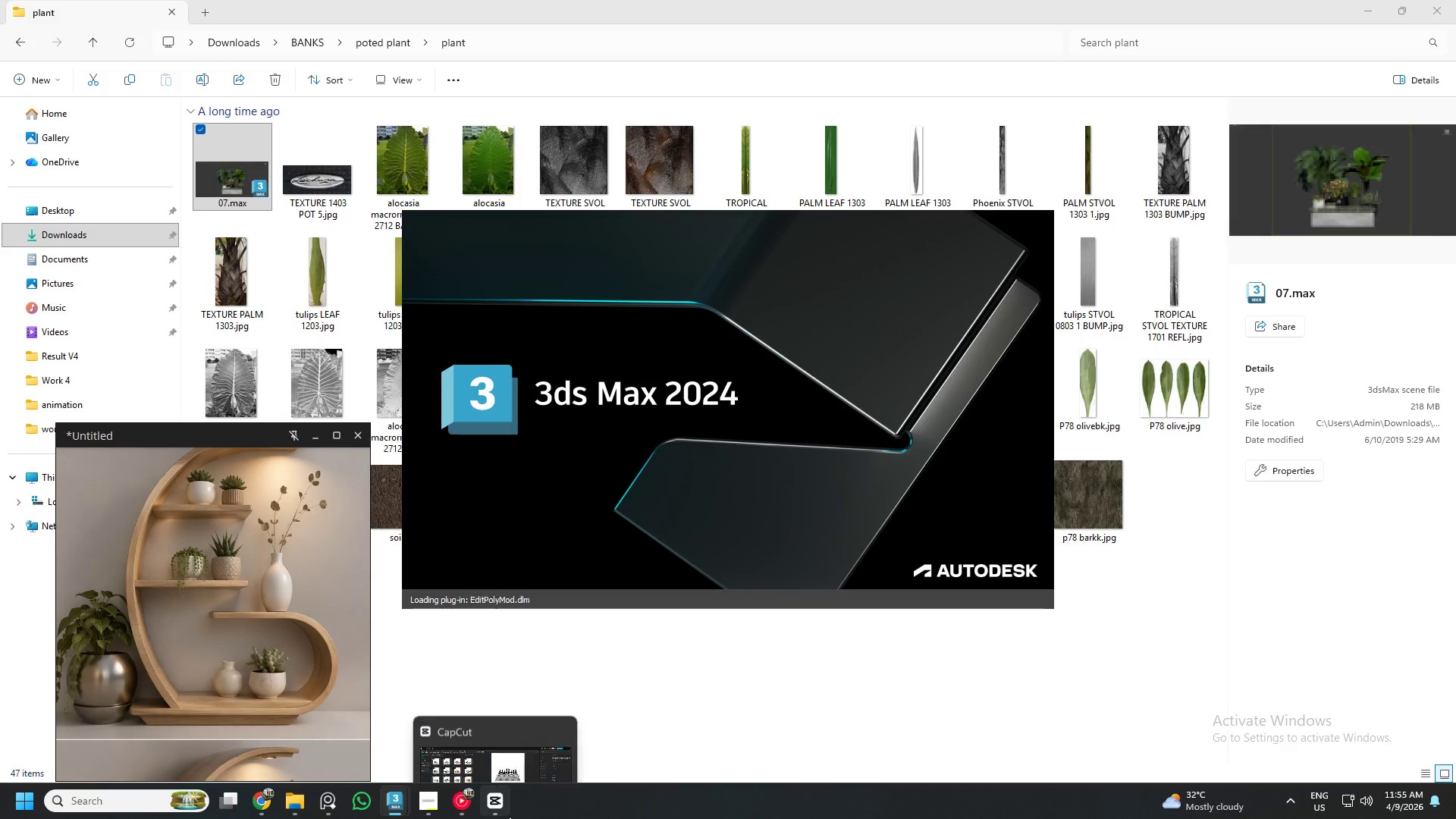 
left_click([461, 805])
 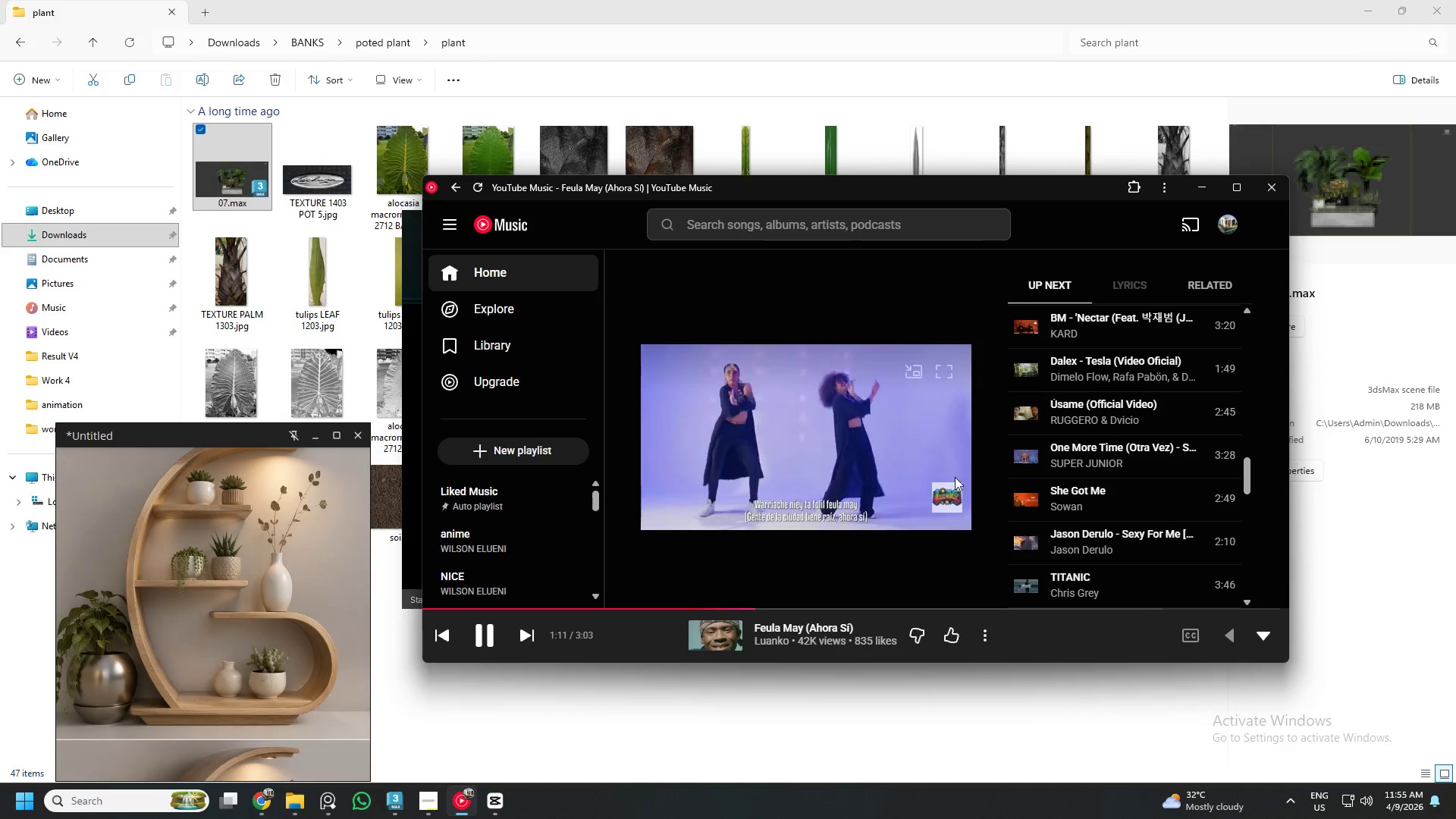 
wait(8.84)
 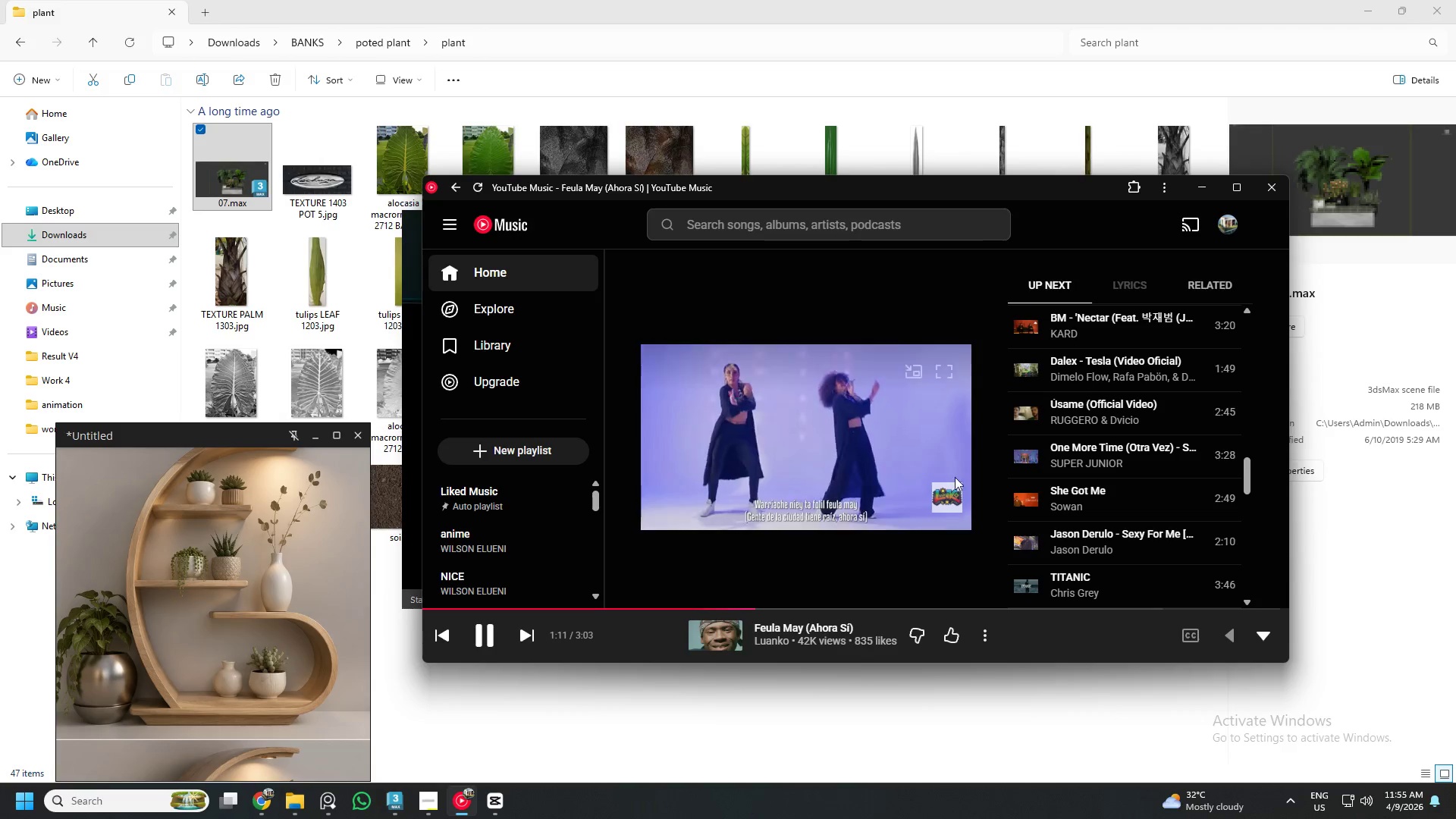 
left_click([384, 811])
 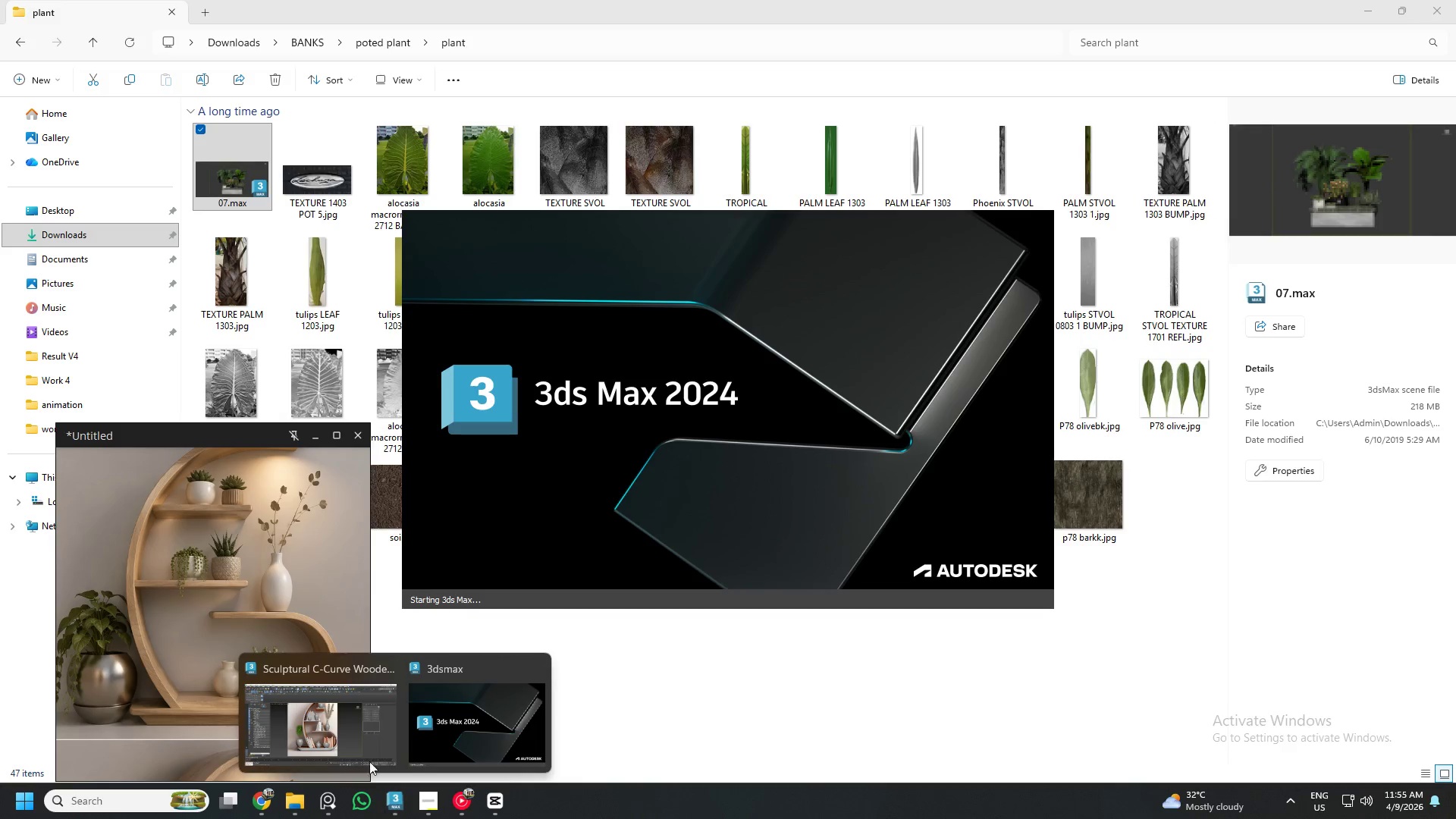 
left_click([307, 713])
 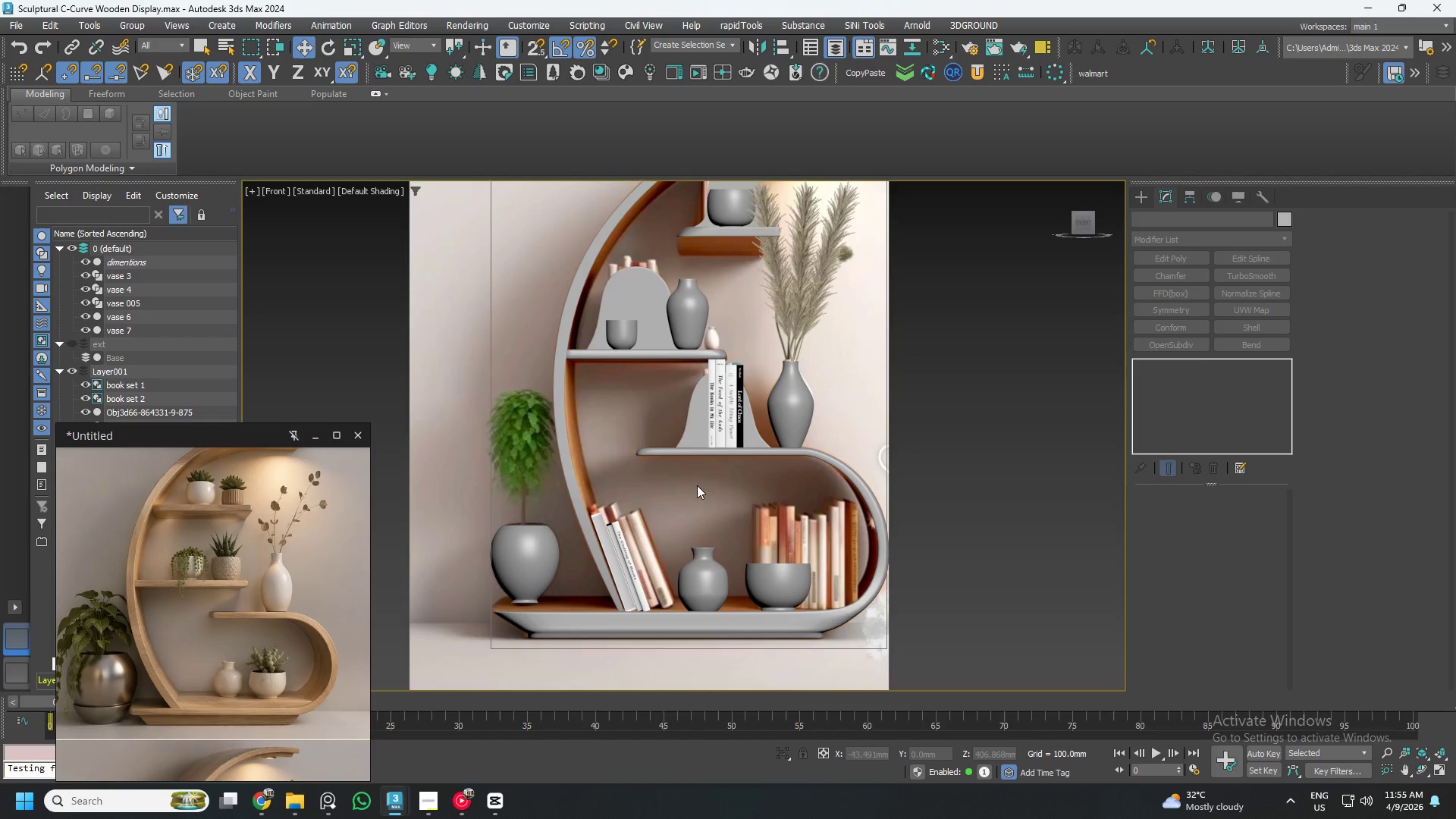 
scroll: coordinate [708, 497], scroll_direction: down, amount: 3.0
 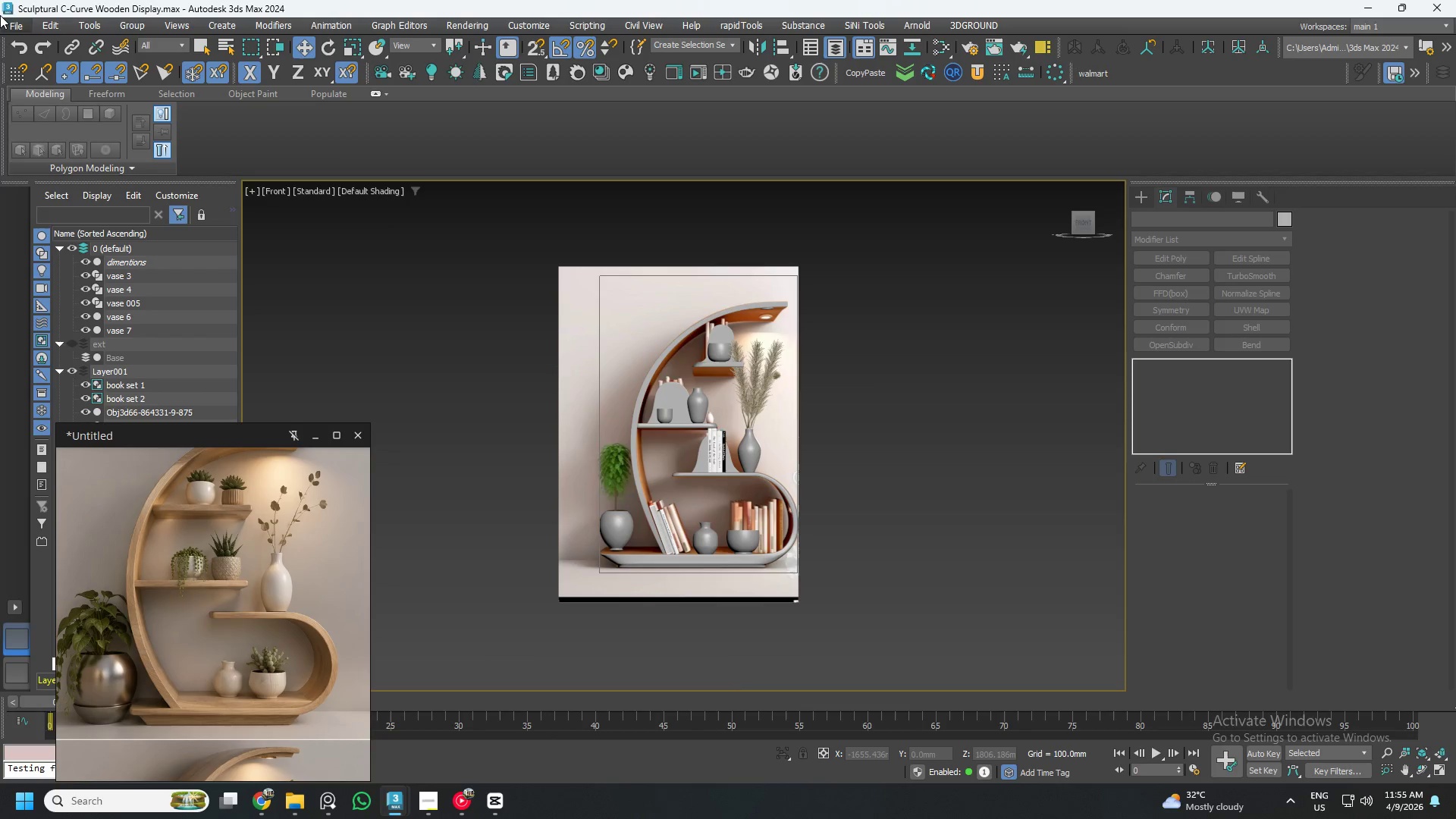 
left_click([12, 24])
 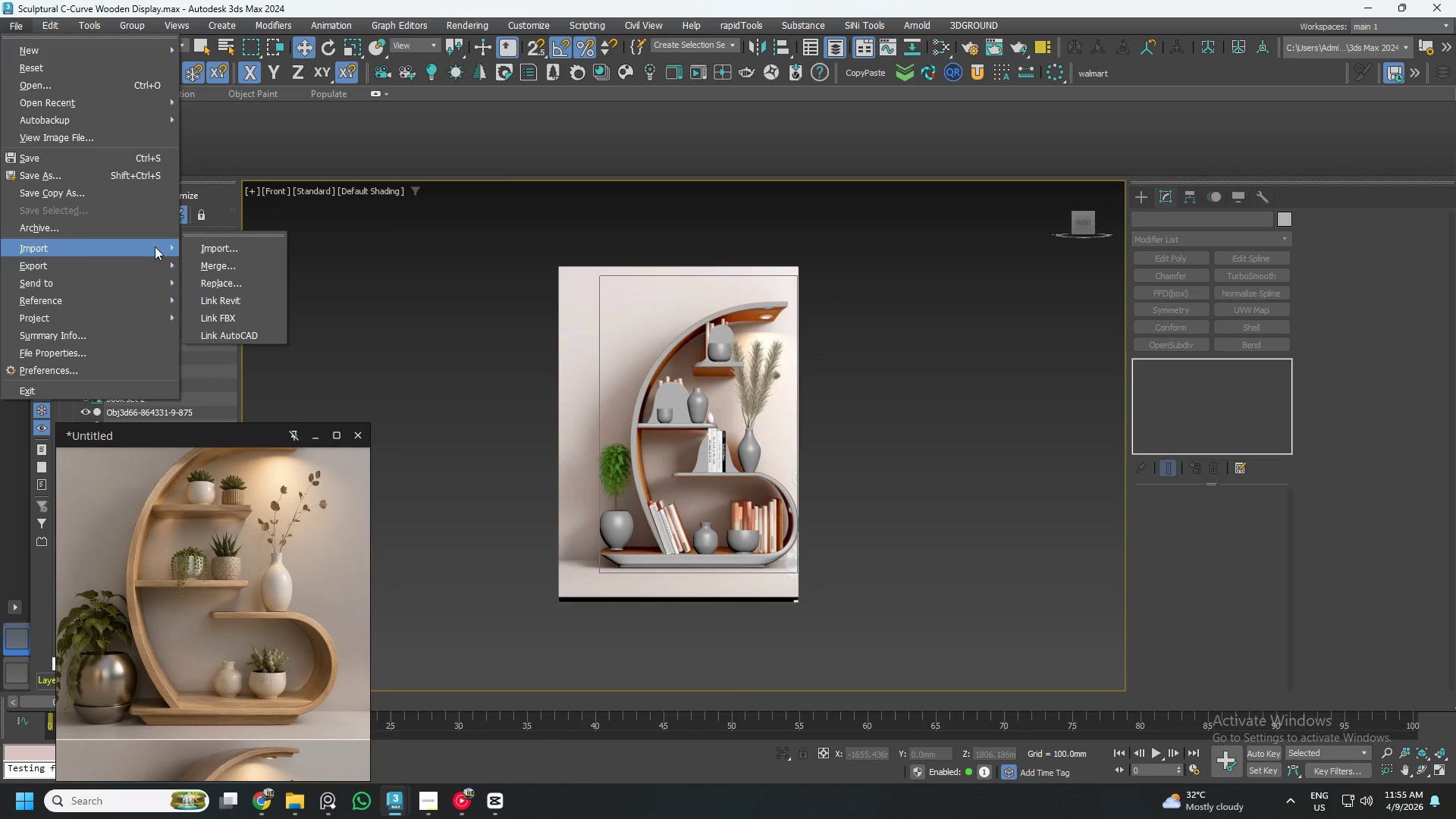 
left_click([192, 262])
 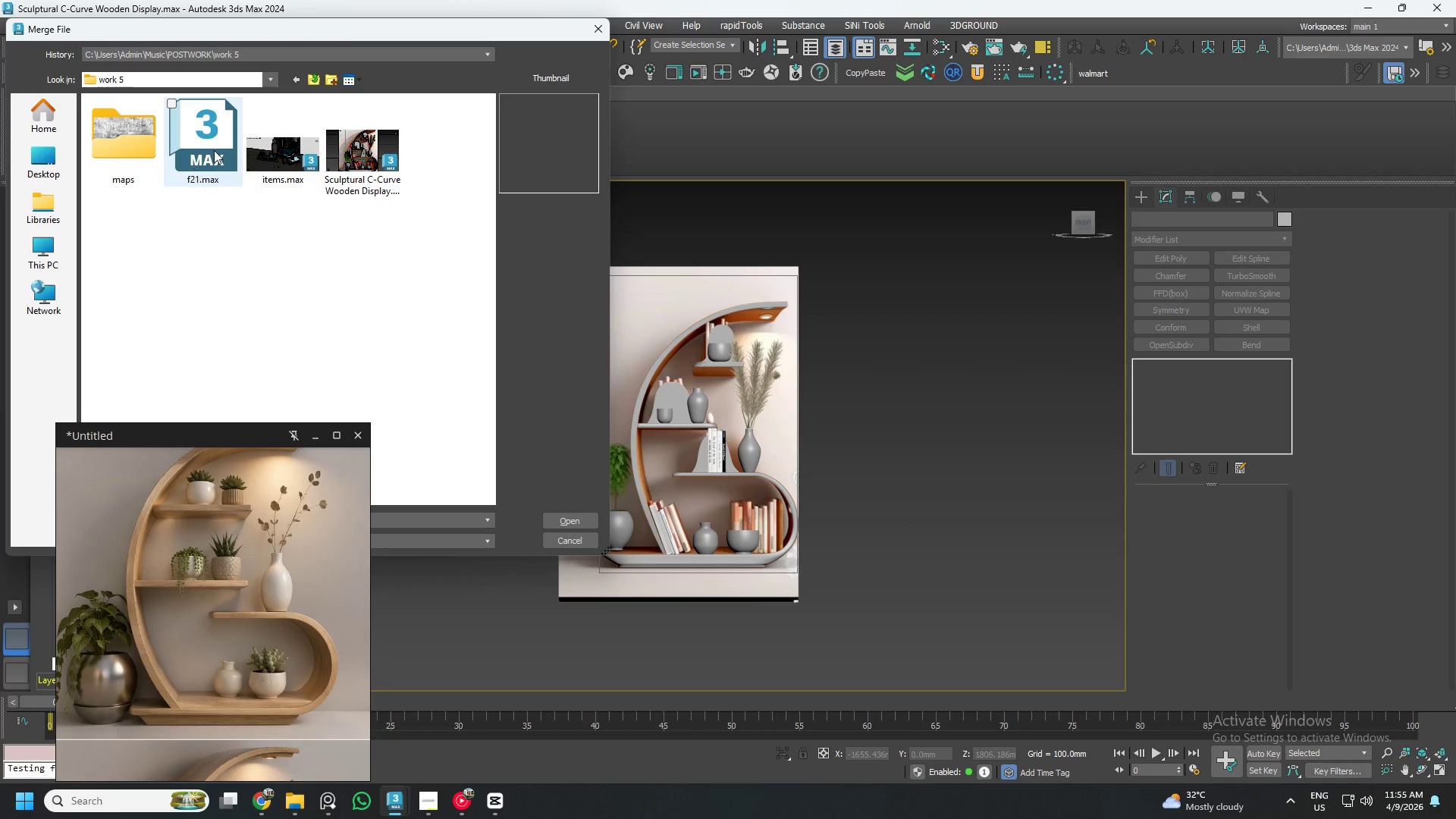 
left_click([212, 141])
 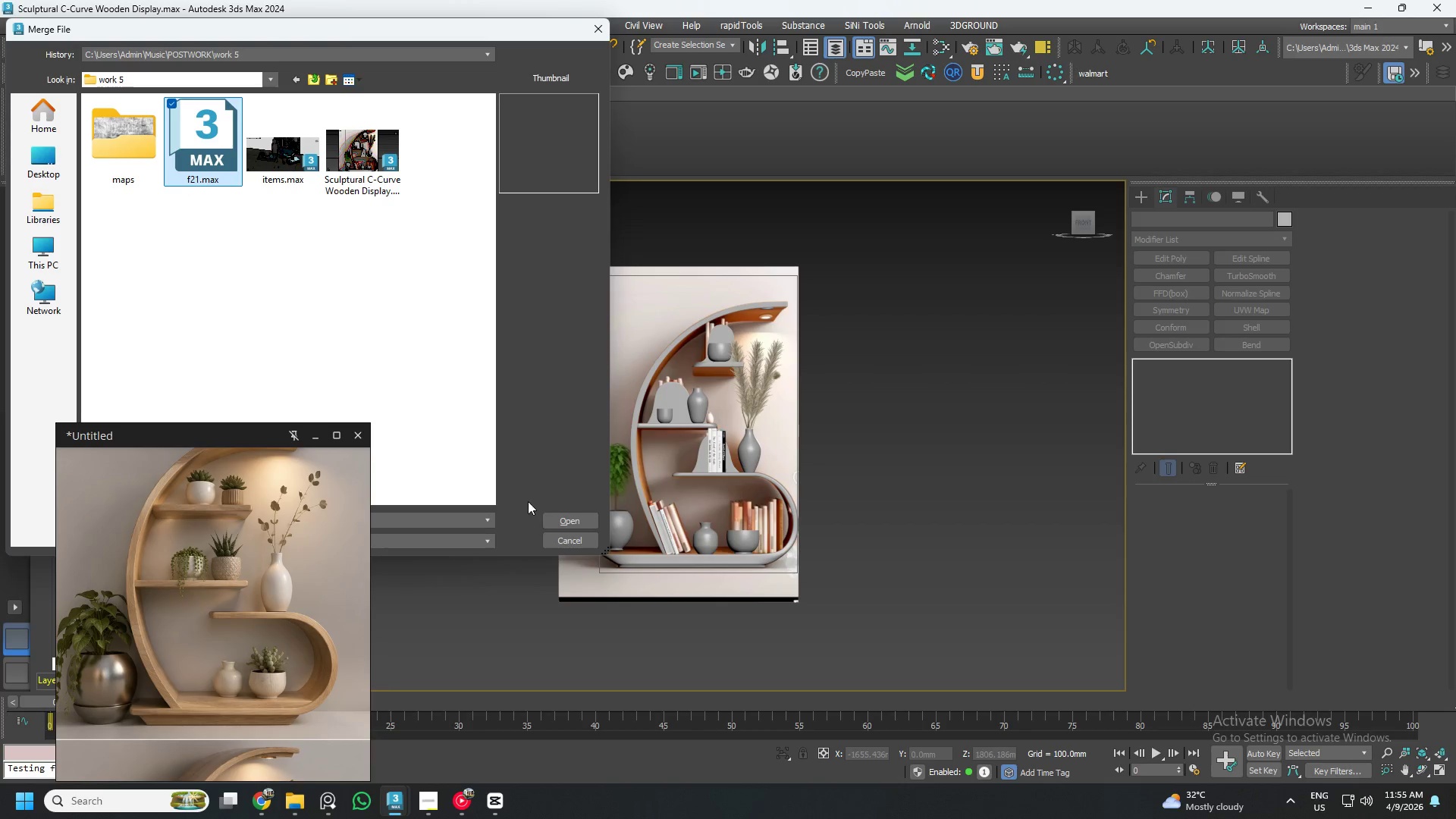 
left_click([563, 519])
 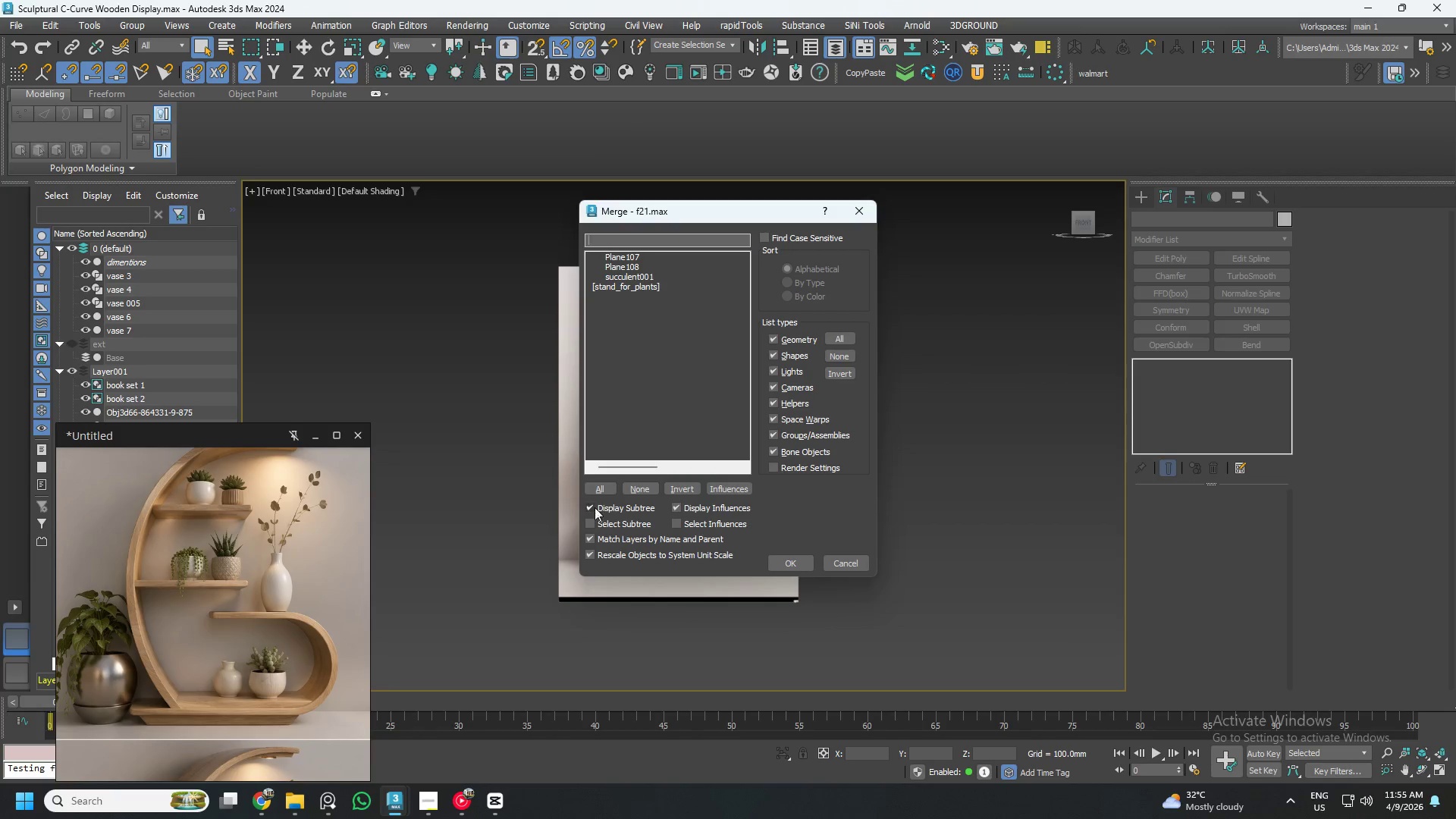 
left_click([595, 491])
 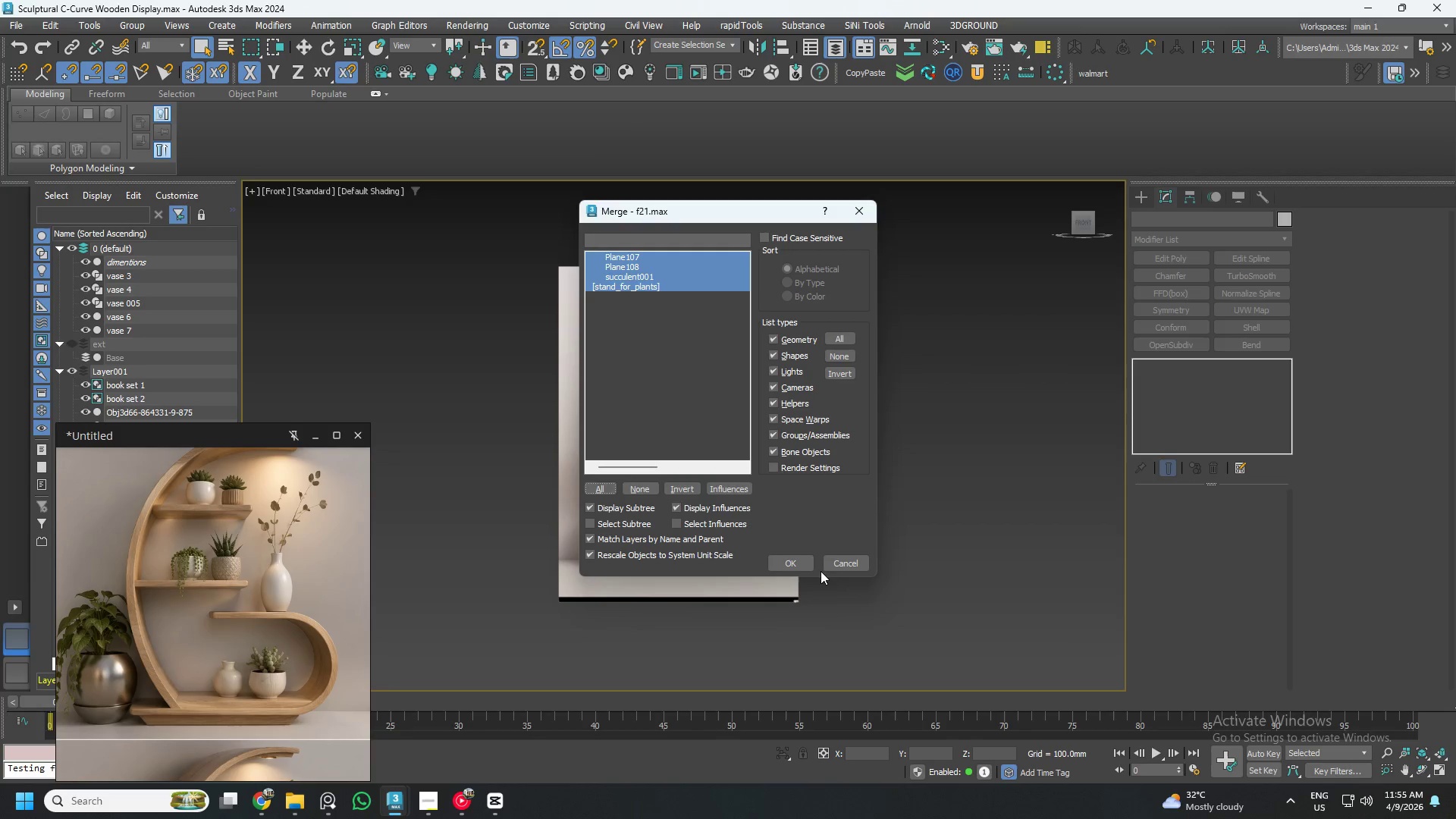 
left_click([802, 558])
 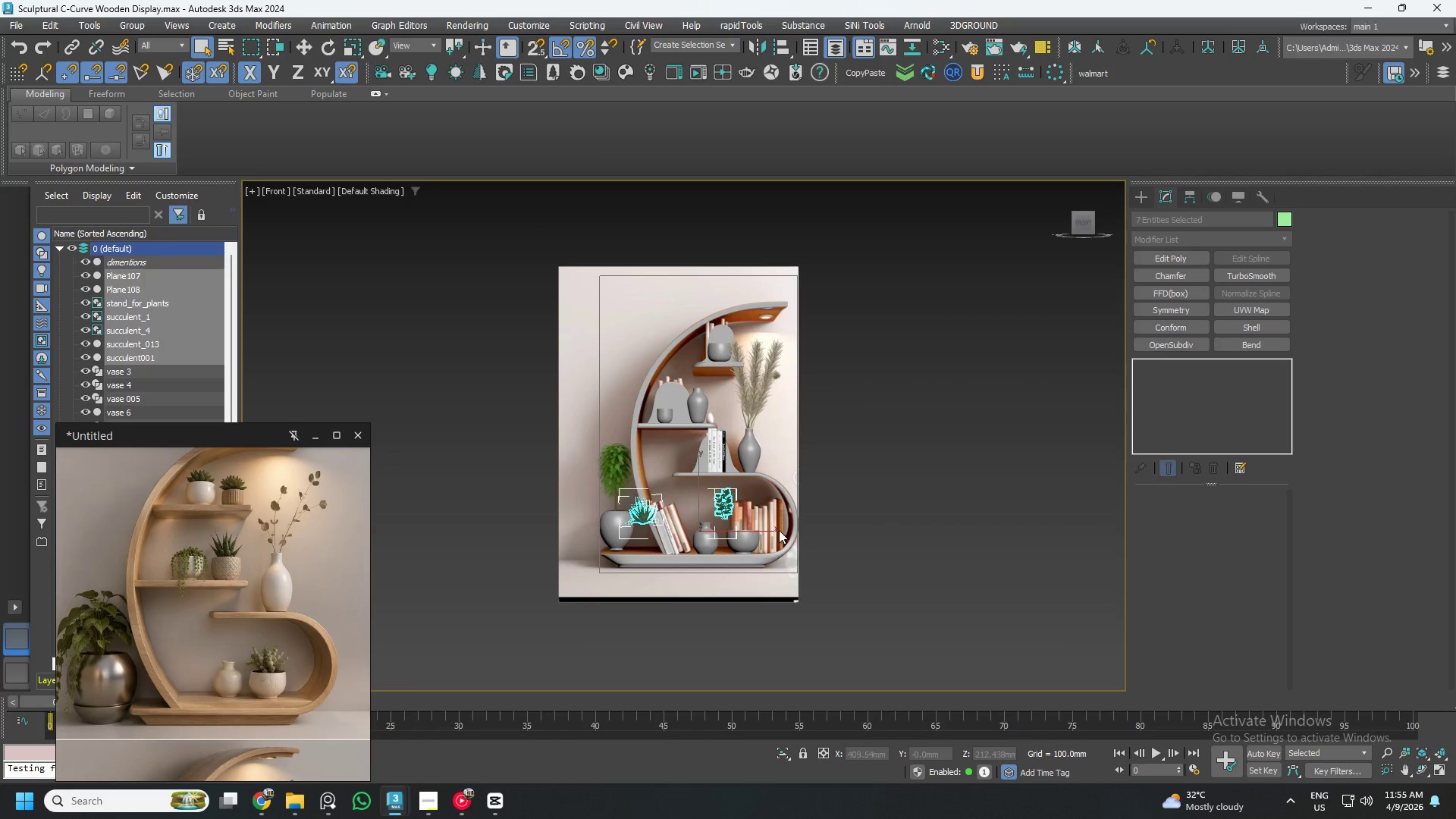 
key(W)
 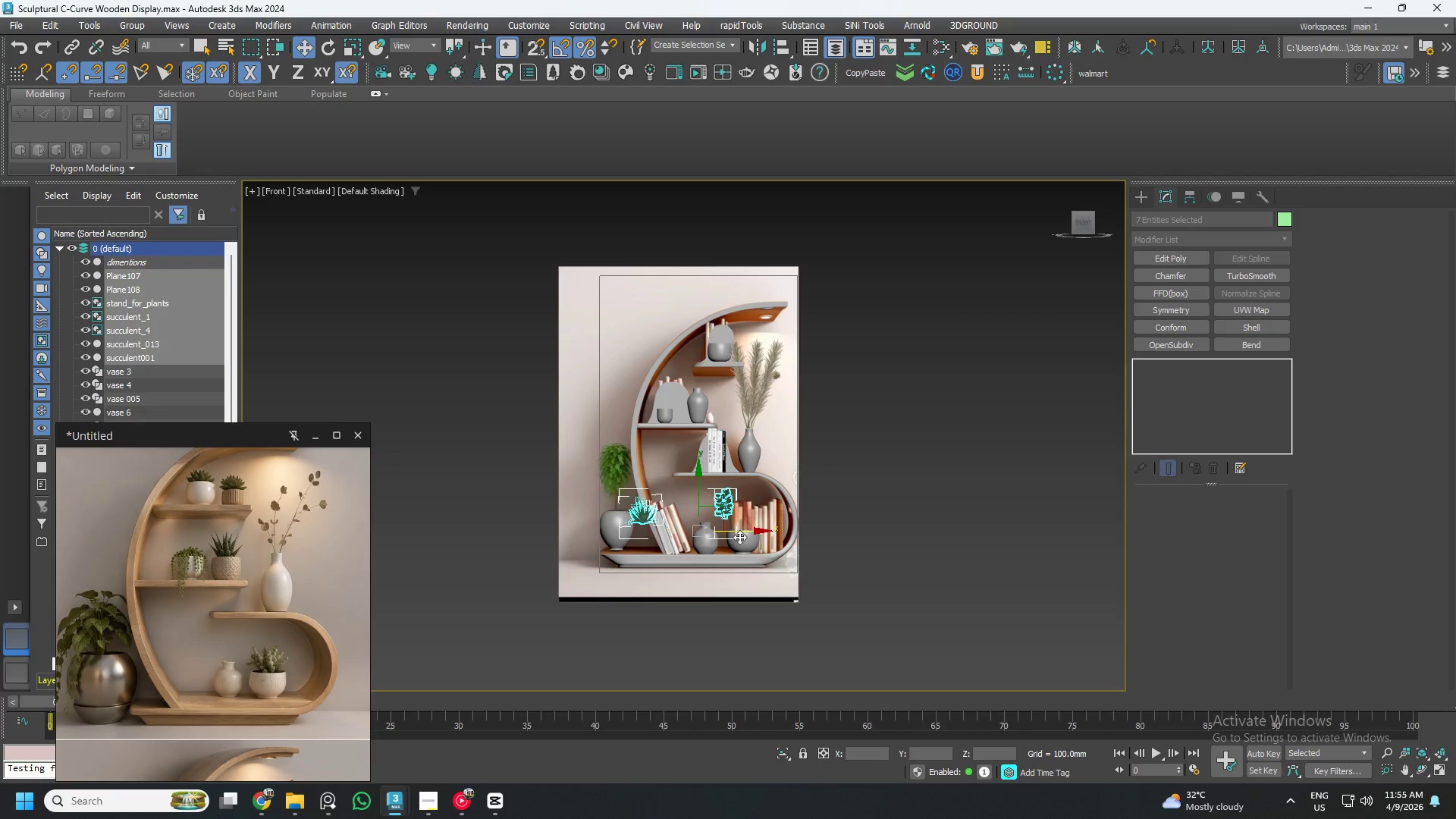 
left_click_drag(start_coordinate=[739, 538], to_coordinate=[977, 565])
 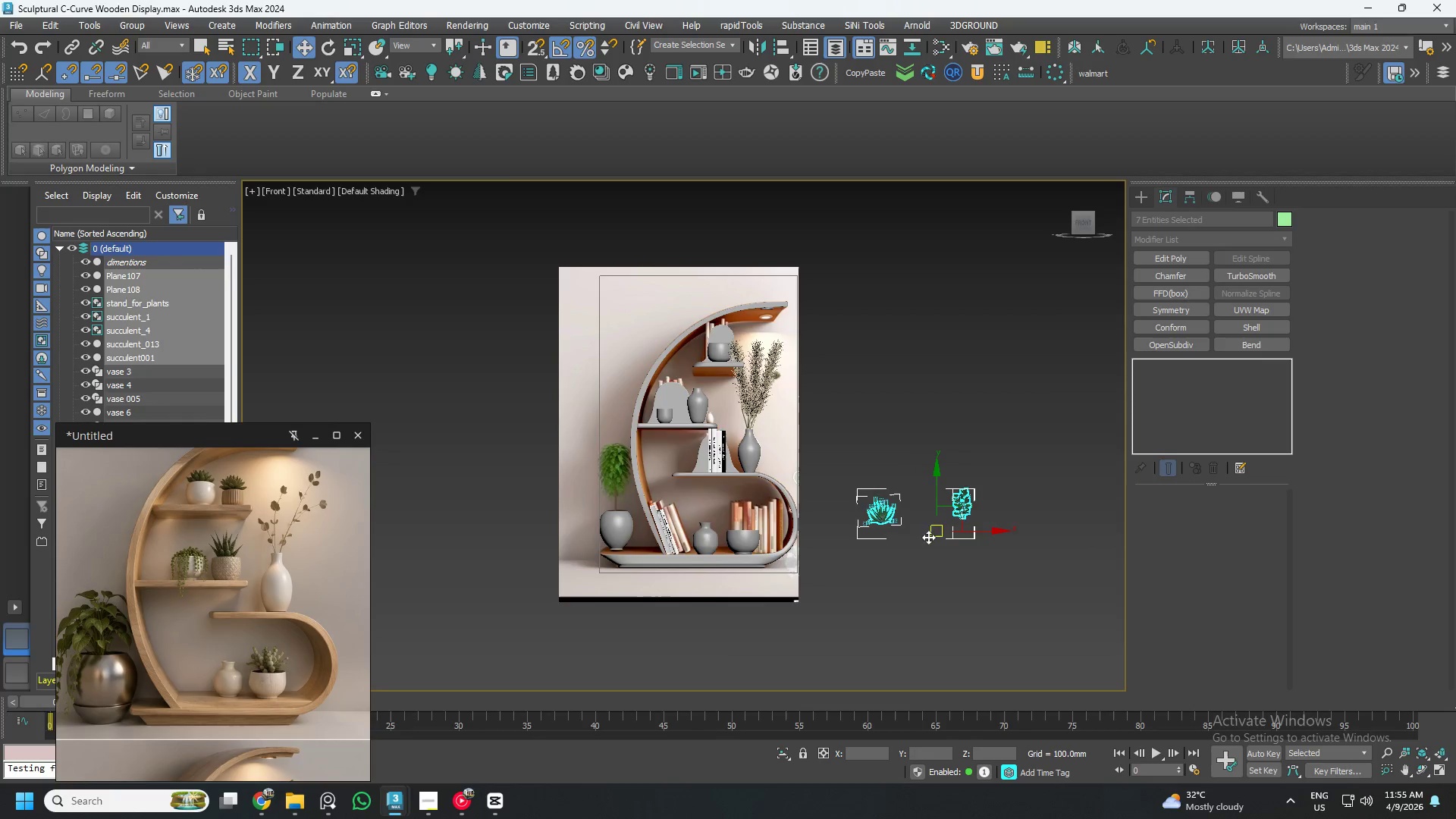 
left_click([899, 542])
 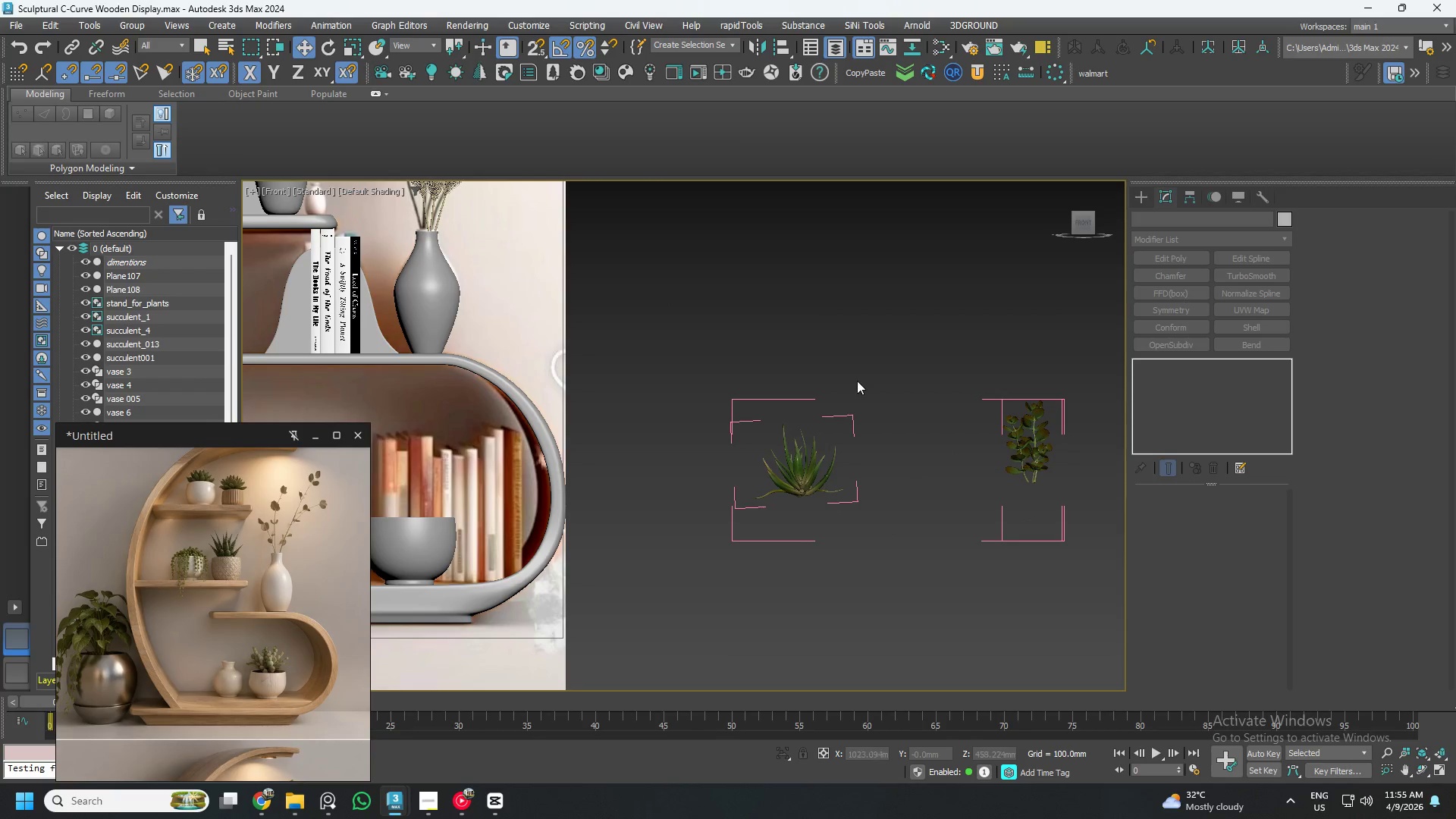 
scroll: coordinate [925, 537], scroll_direction: up, amount: 3.0
 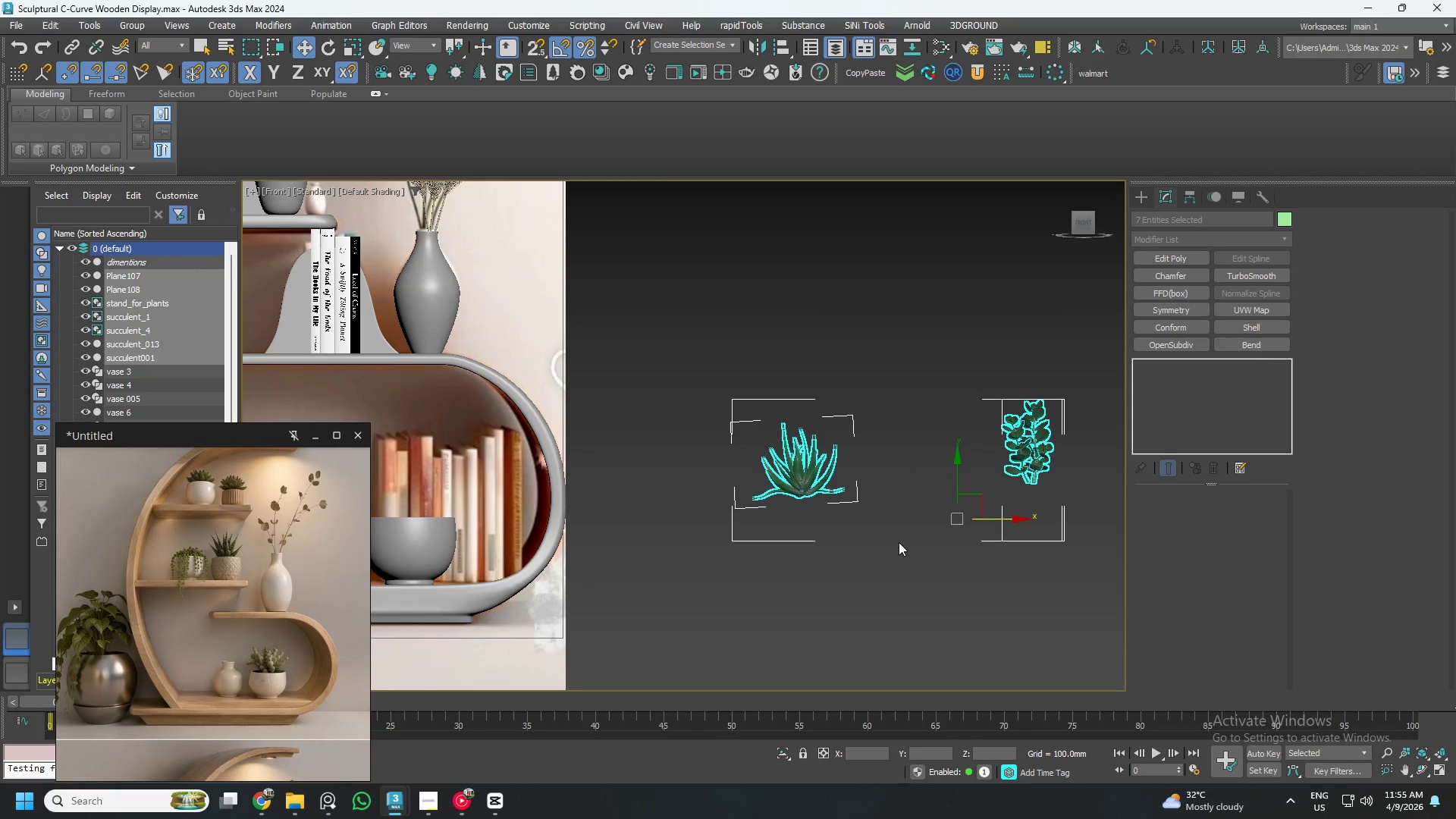 
left_click_drag(start_coordinate=[858, 380], to_coordinate=[852, 428])
 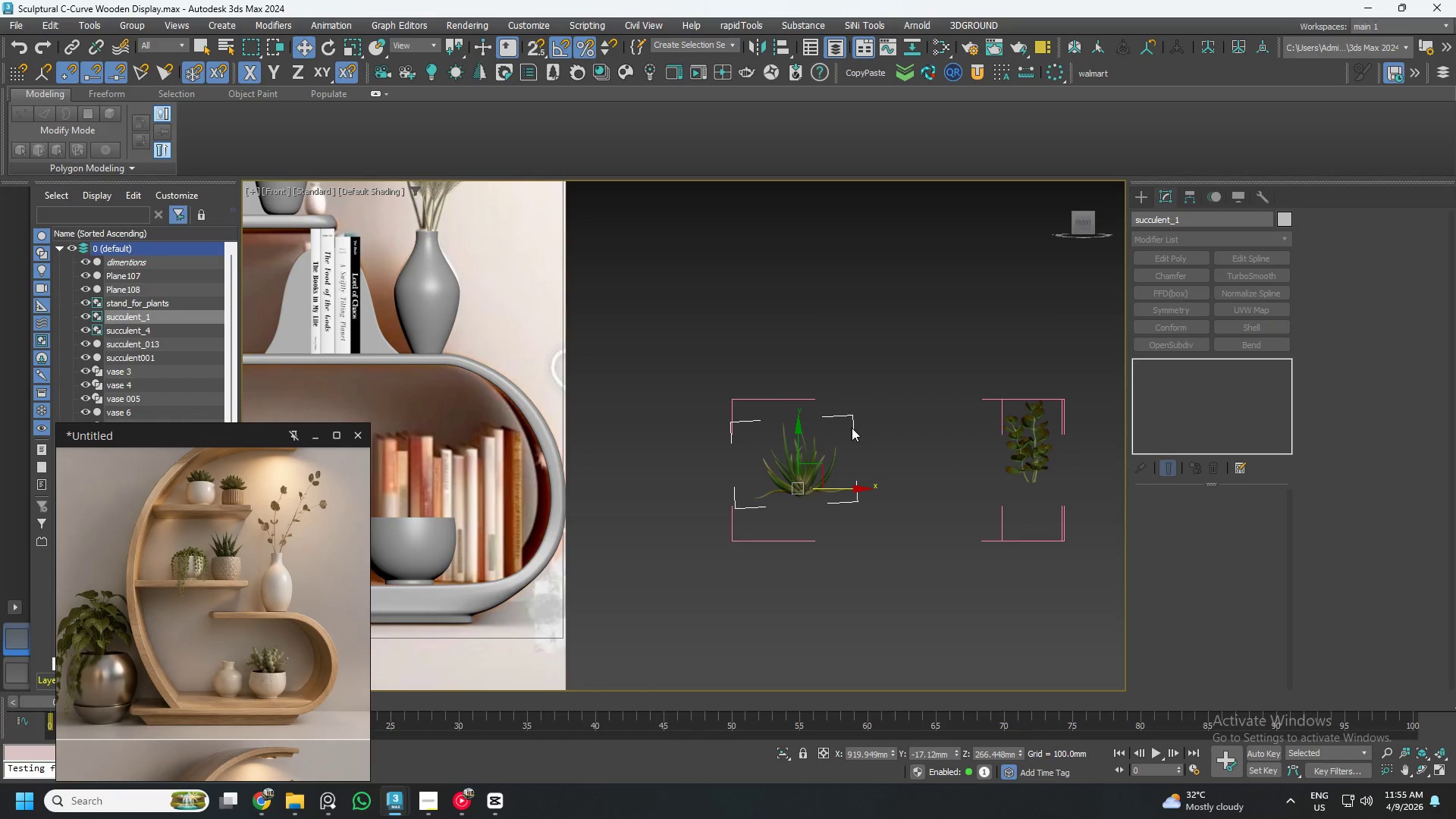 
key(Delete)
 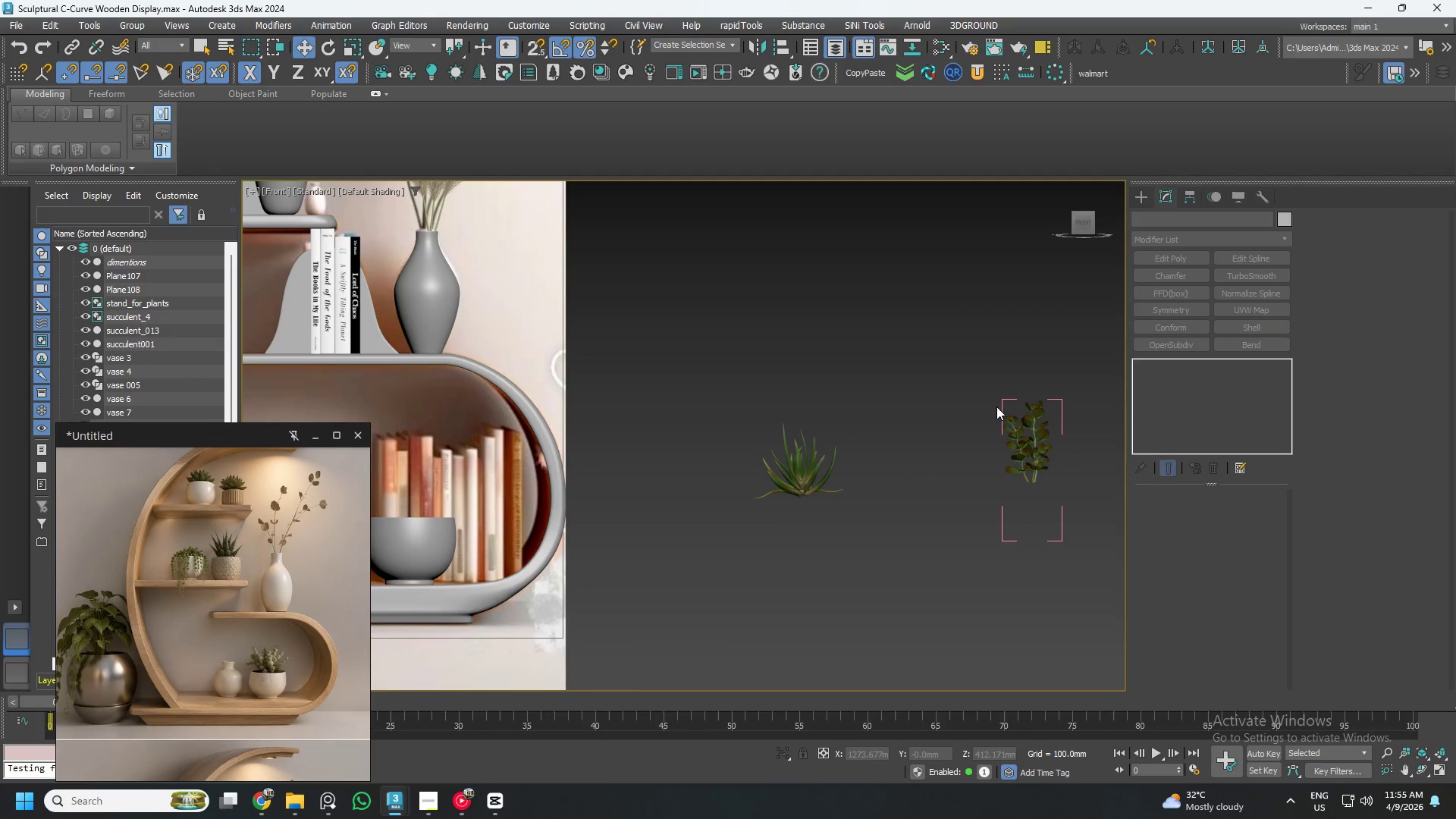 
left_click([1008, 401])
 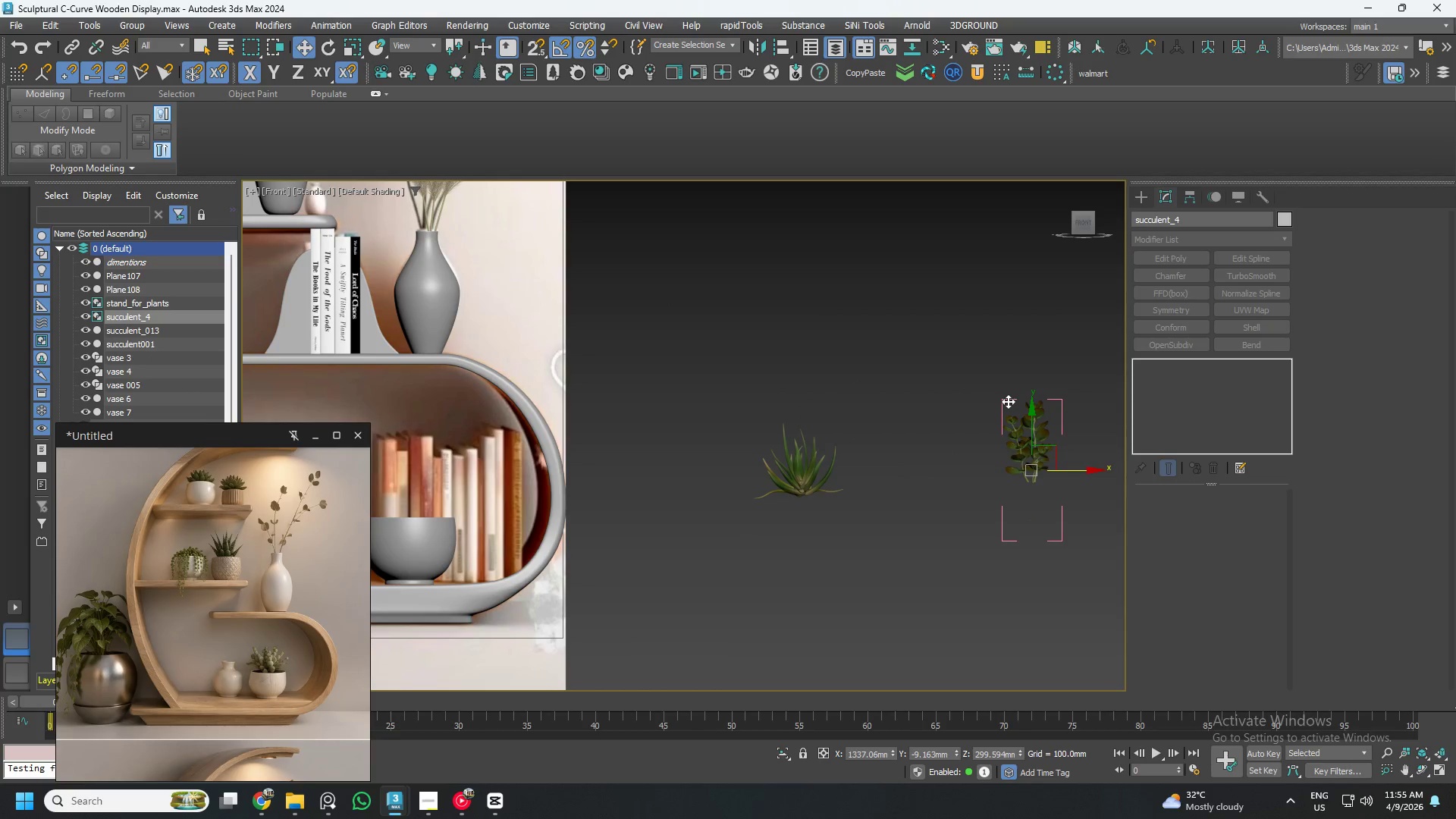 
left_click_drag(start_coordinate=[926, 358], to_coordinate=[984, 414])
 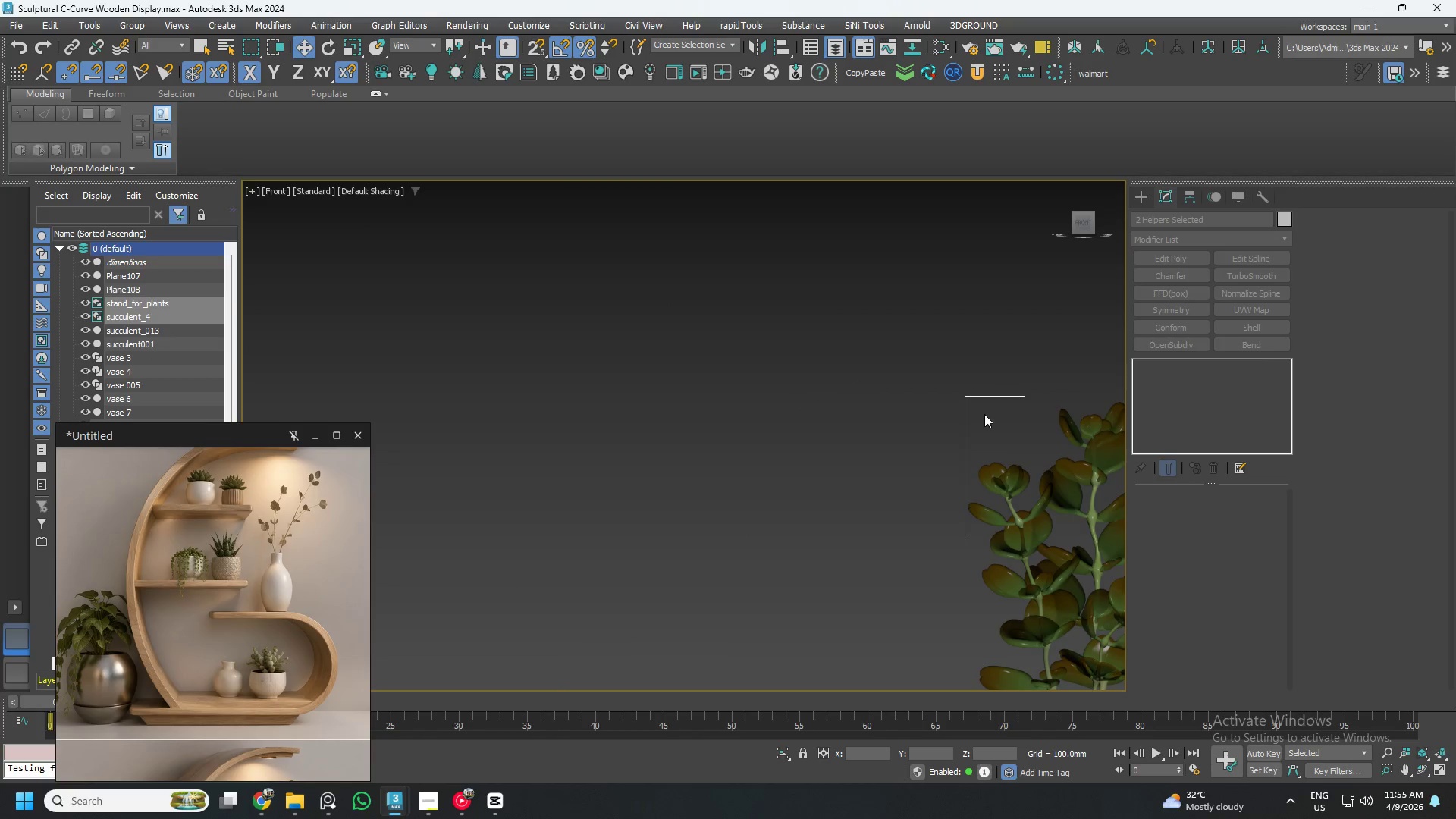 
scroll: coordinate [1014, 400], scroll_direction: up, amount: 4.0
 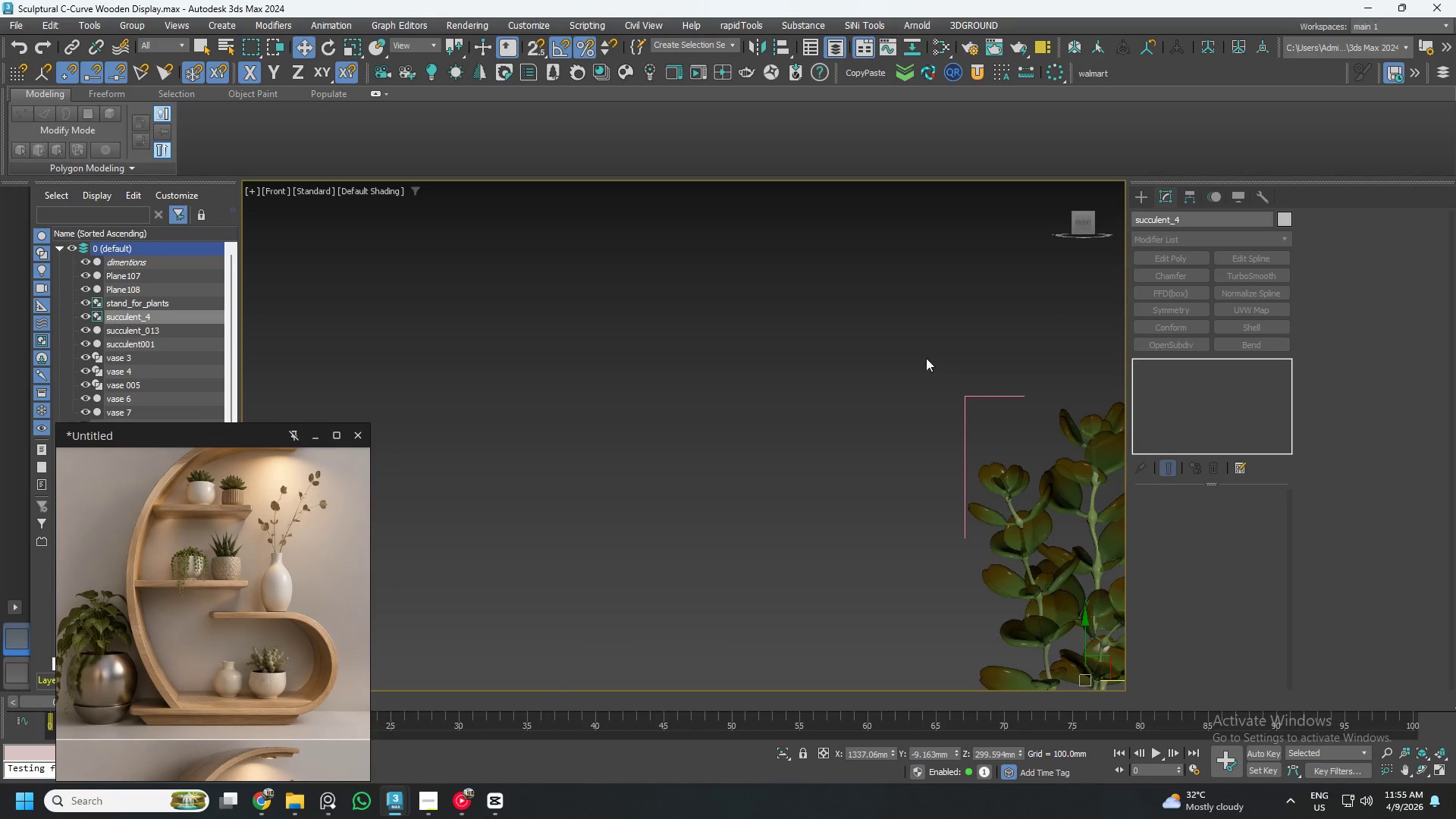 
key(Delete)
 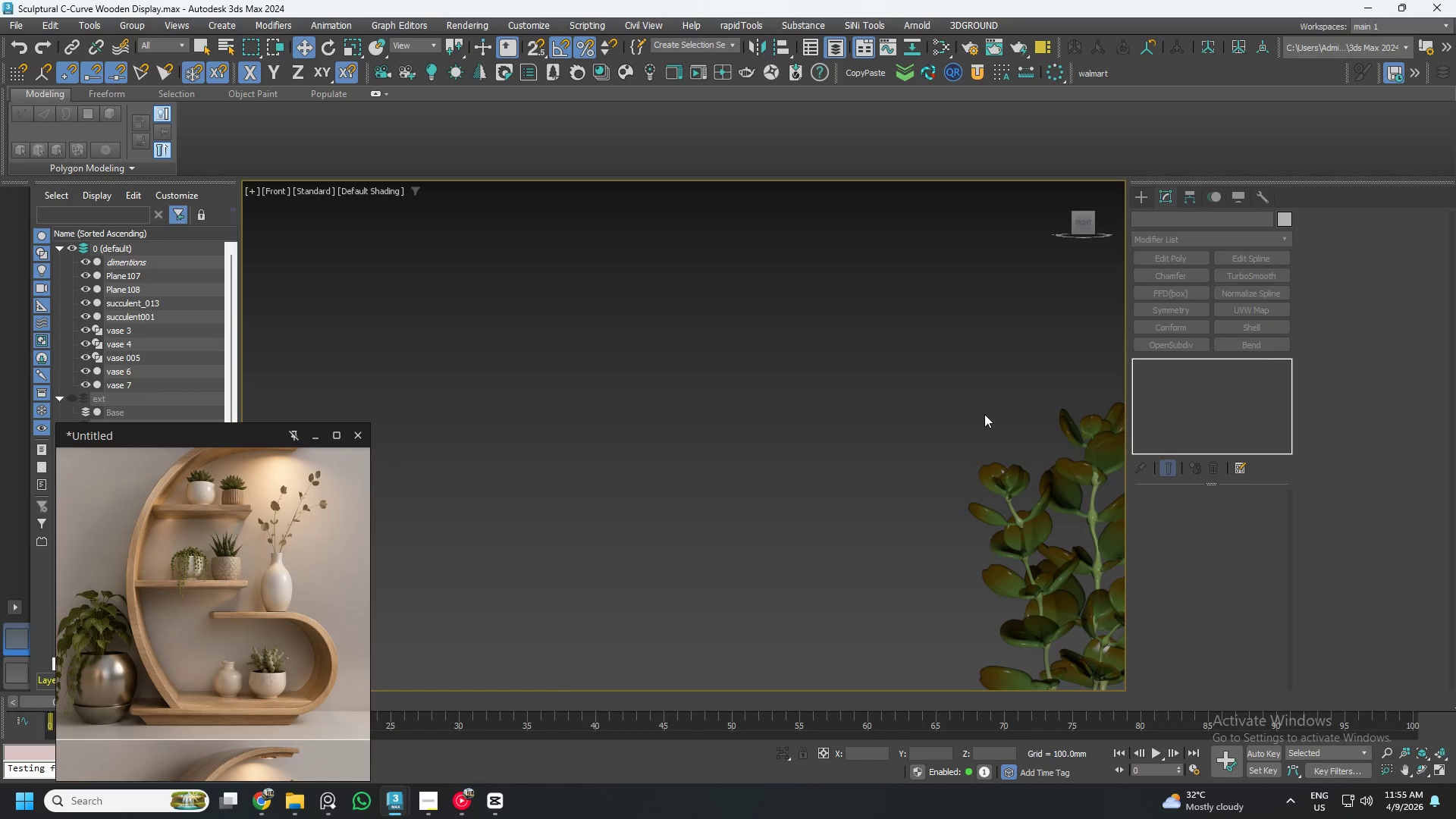 
hold_key(key=AltLeft, duration=0.5)
 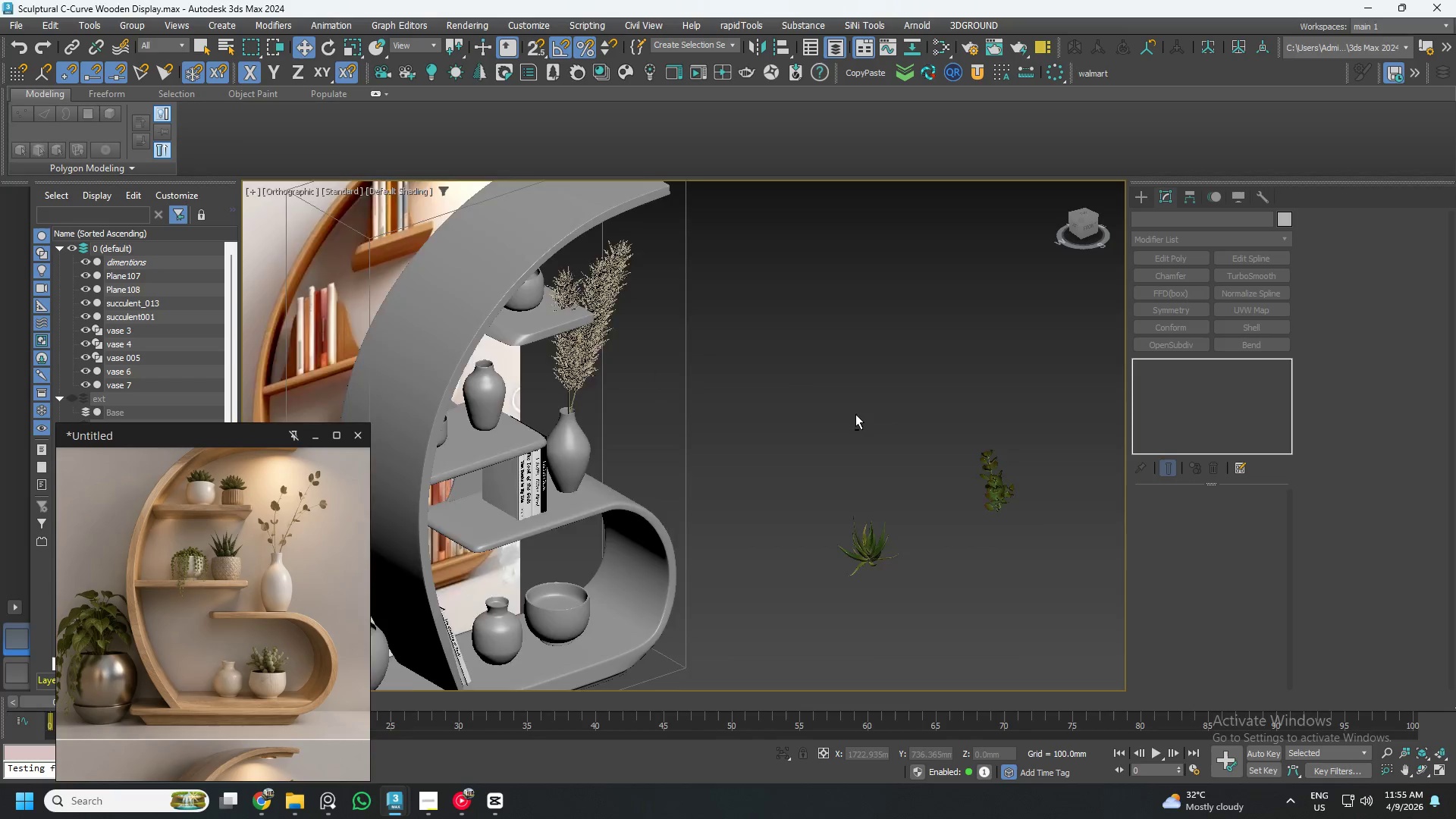 
scroll: coordinate [777, 337], scroll_direction: down, amount: 6.0
 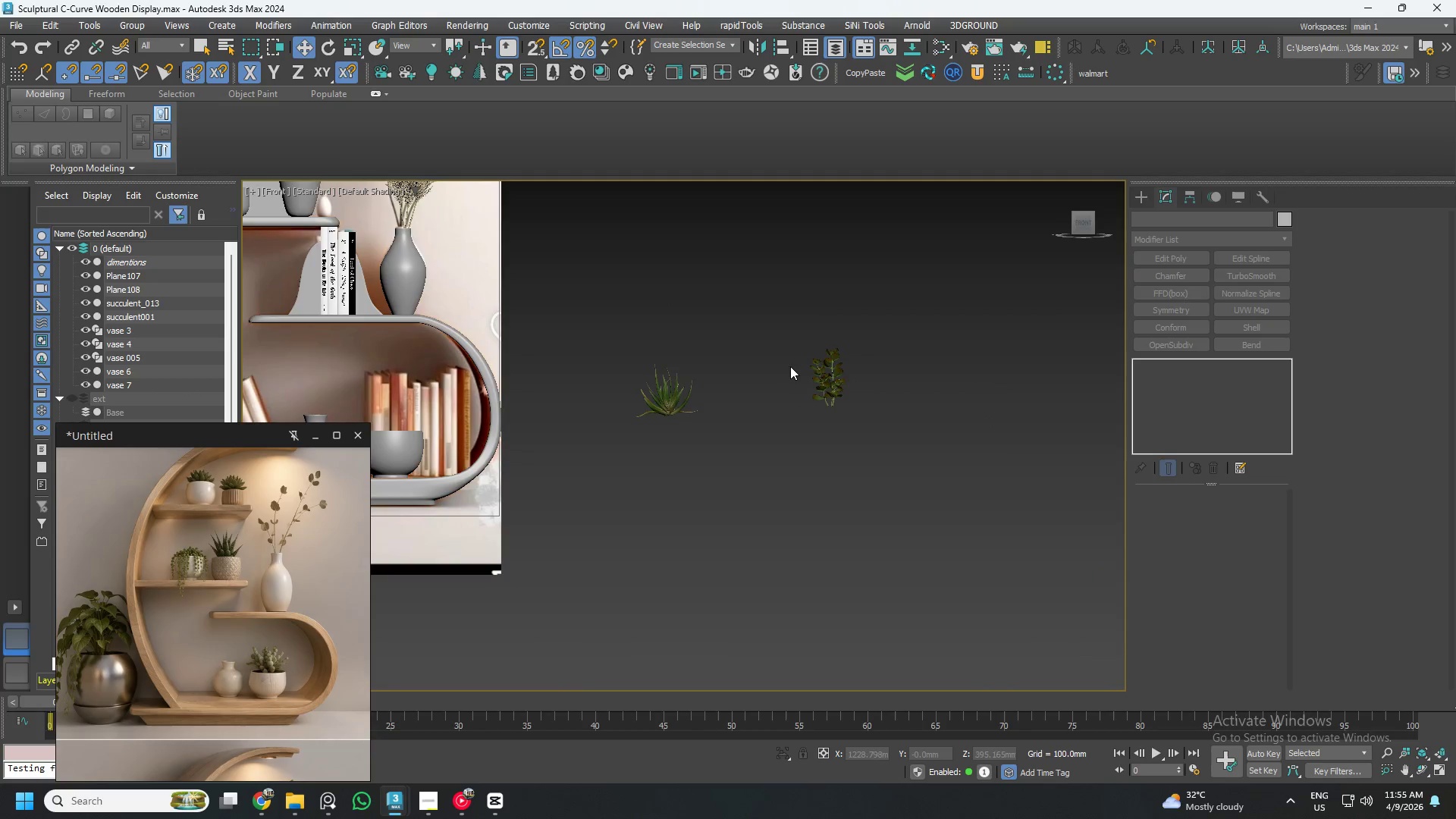 
scroll: coordinate [855, 414], scroll_direction: up, amount: 1.0
 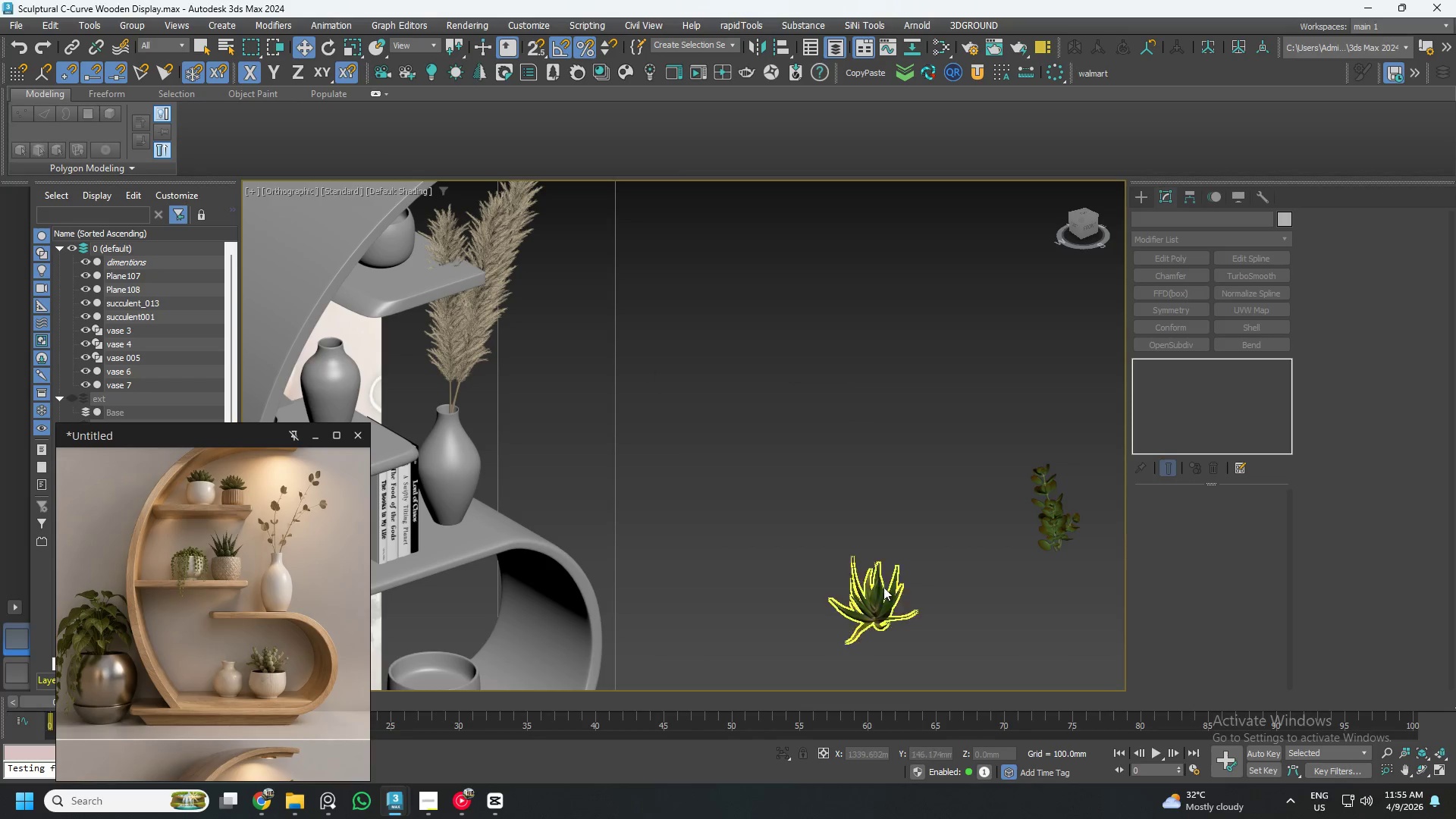 
left_click([871, 595])
 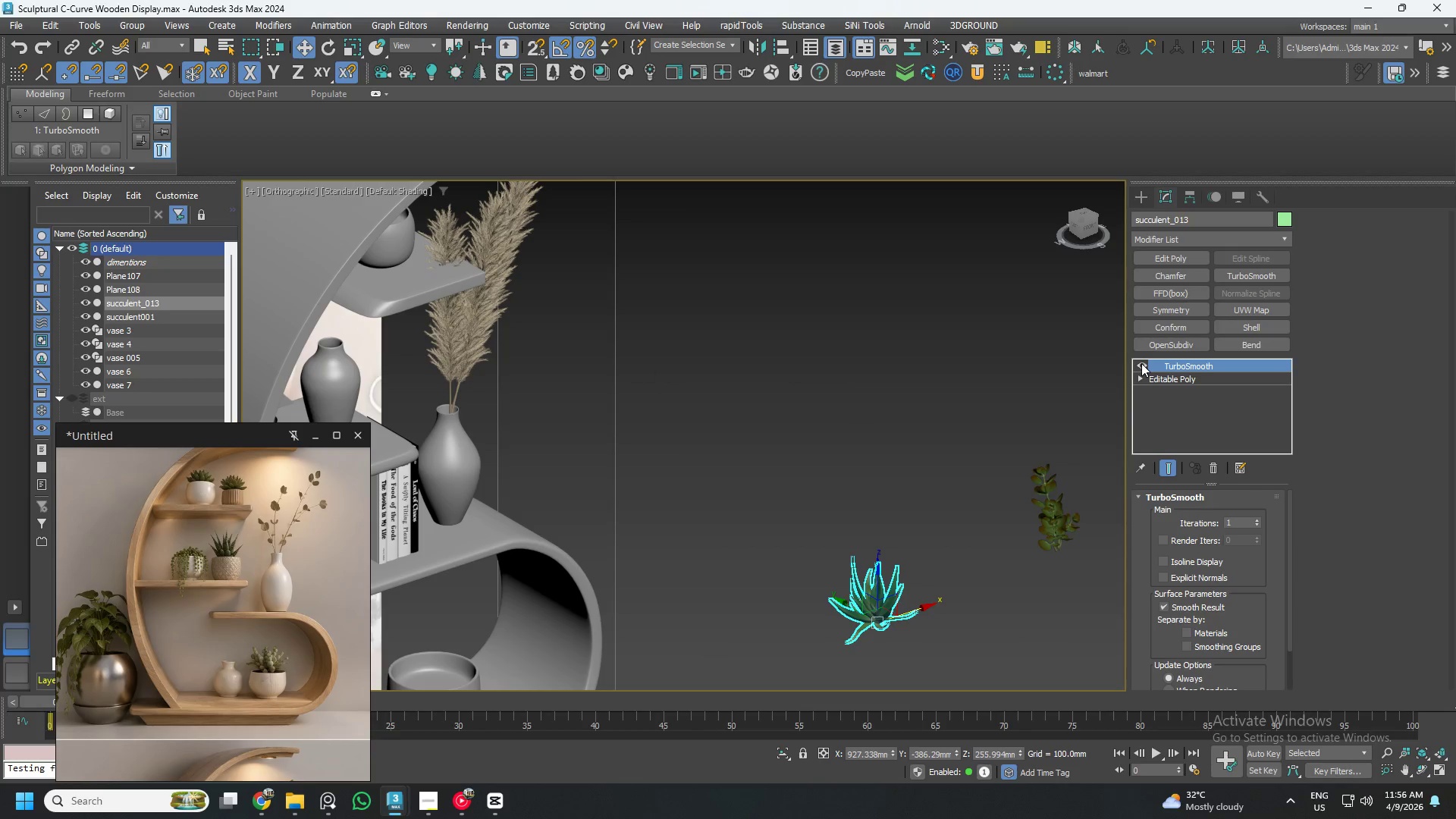 
left_click([1061, 513])
 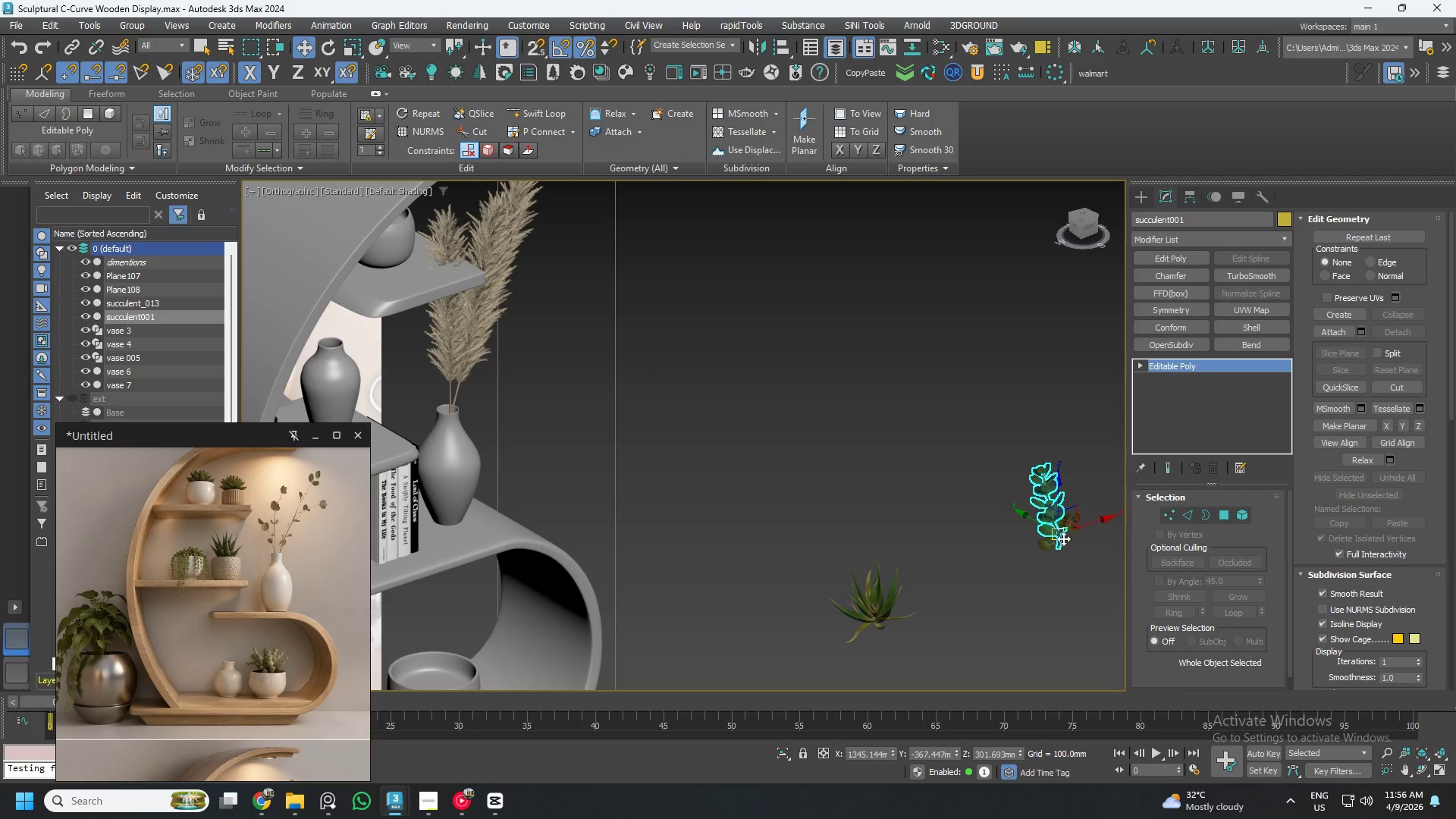 
scroll: coordinate [1059, 543], scroll_direction: up, amount: 4.0
 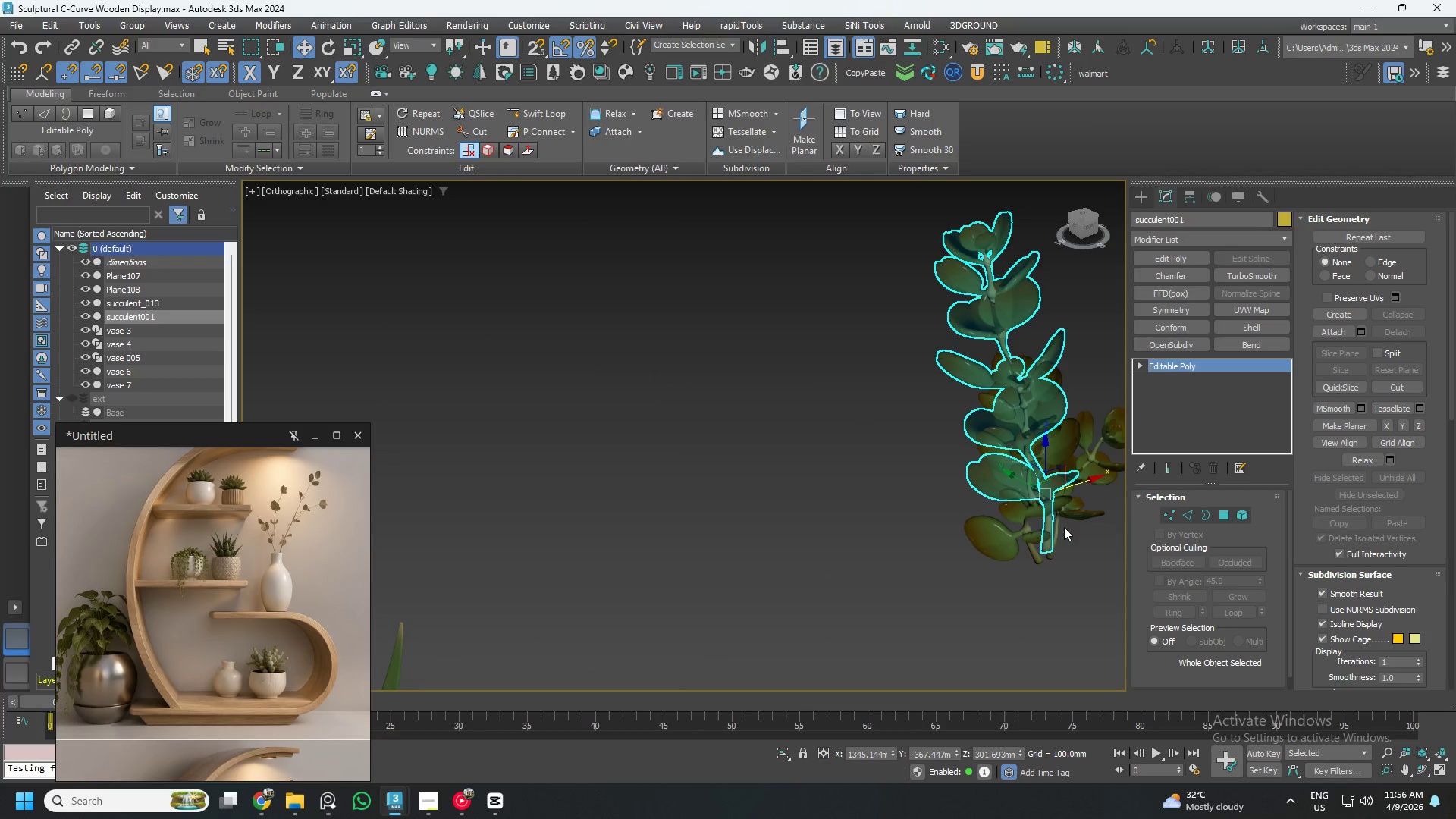 
hold_key(key=AltLeft, duration=0.44)
 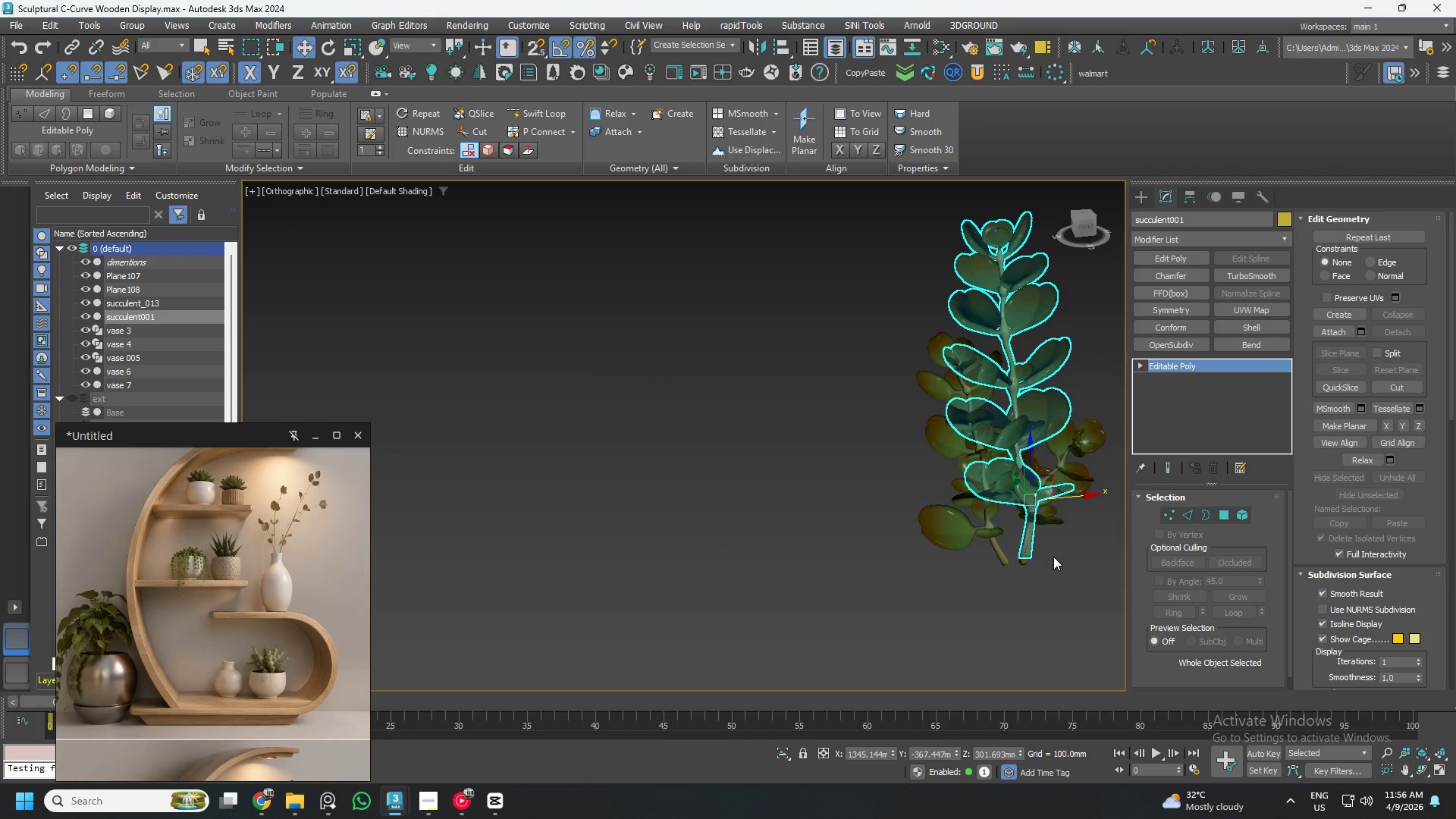 
hold_key(key=AltLeft, duration=0.55)
 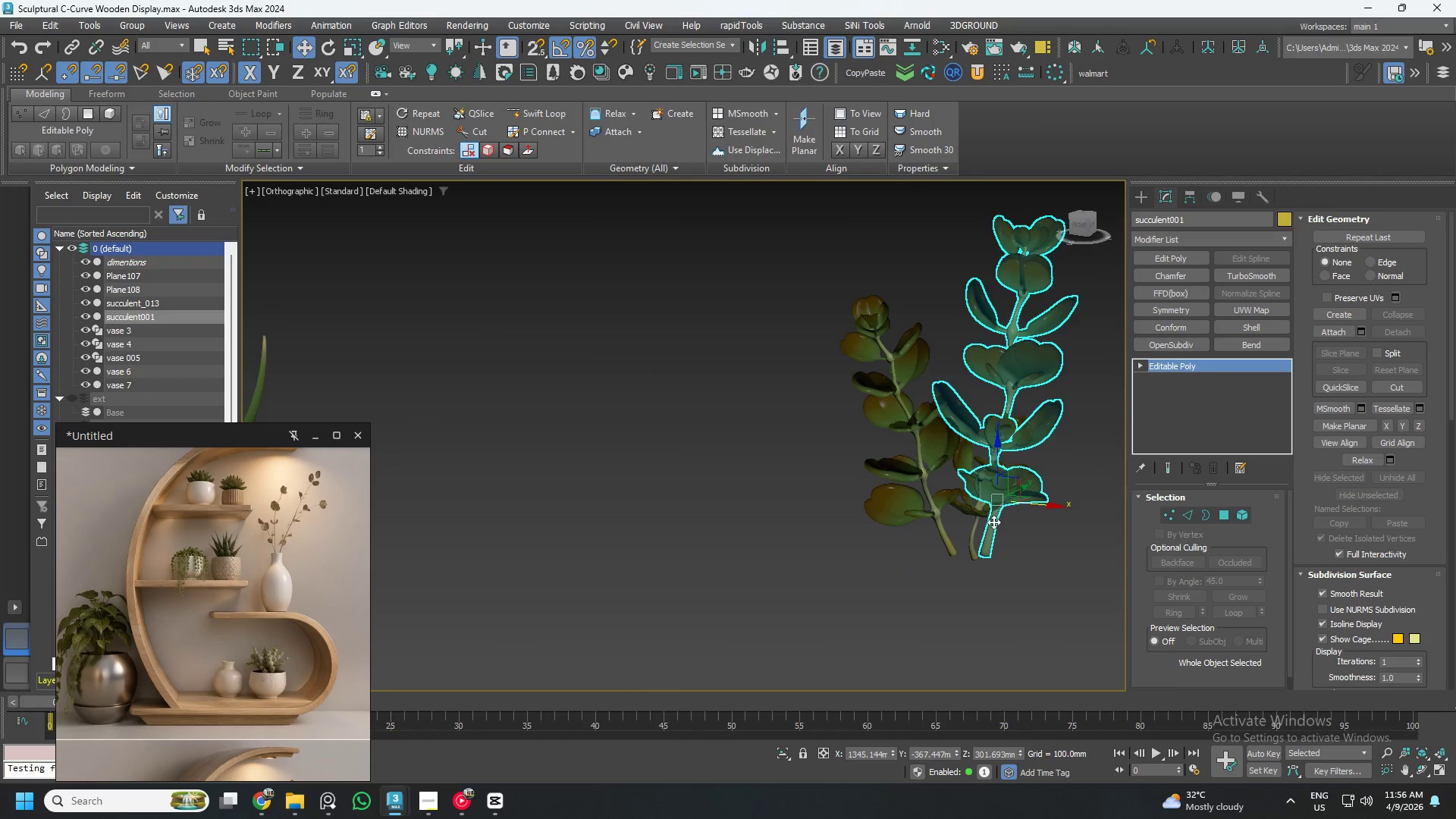 
hold_key(key=AltLeft, duration=0.44)
 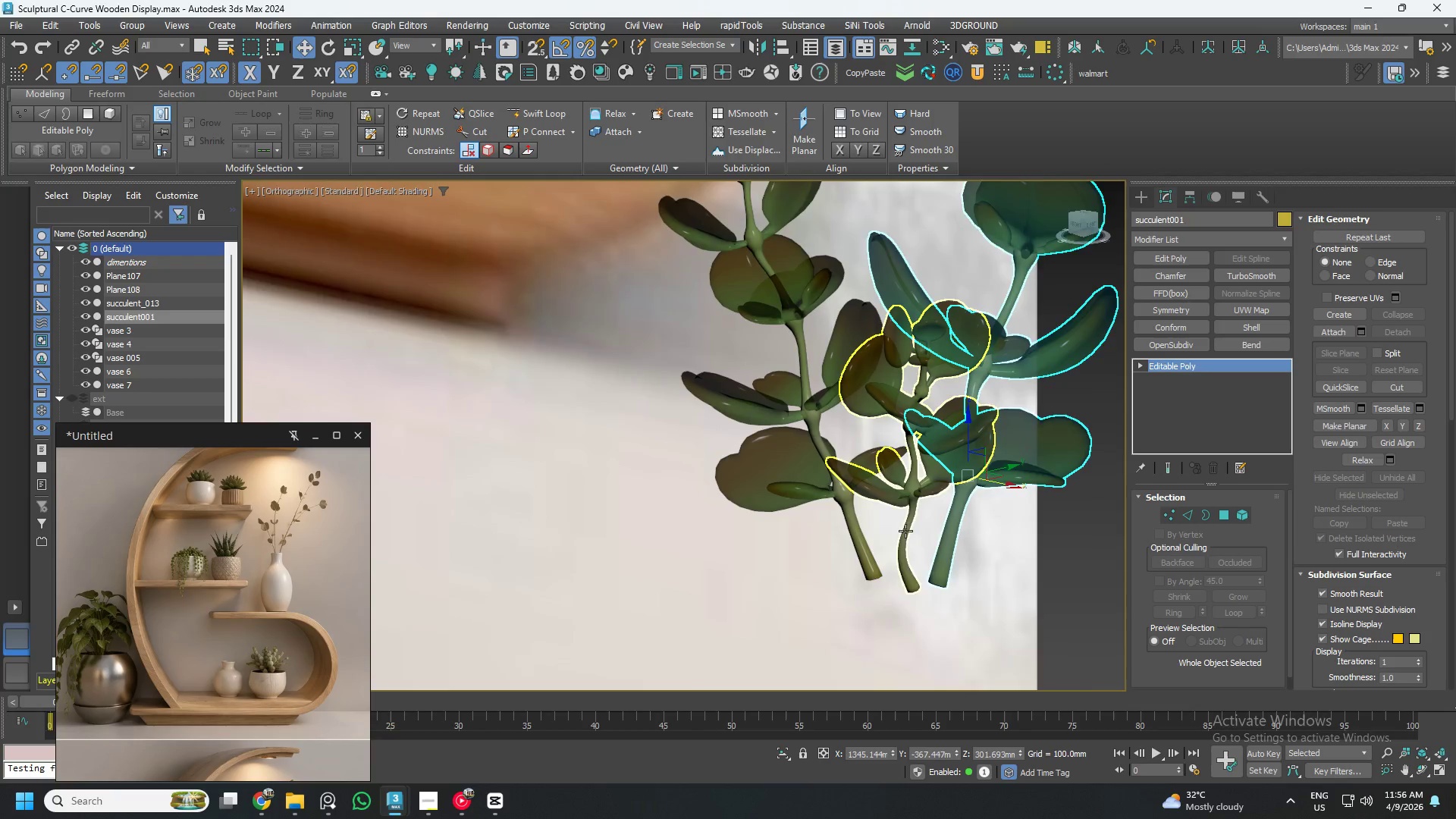 
scroll: coordinate [908, 525], scroll_direction: up, amount: 4.0
 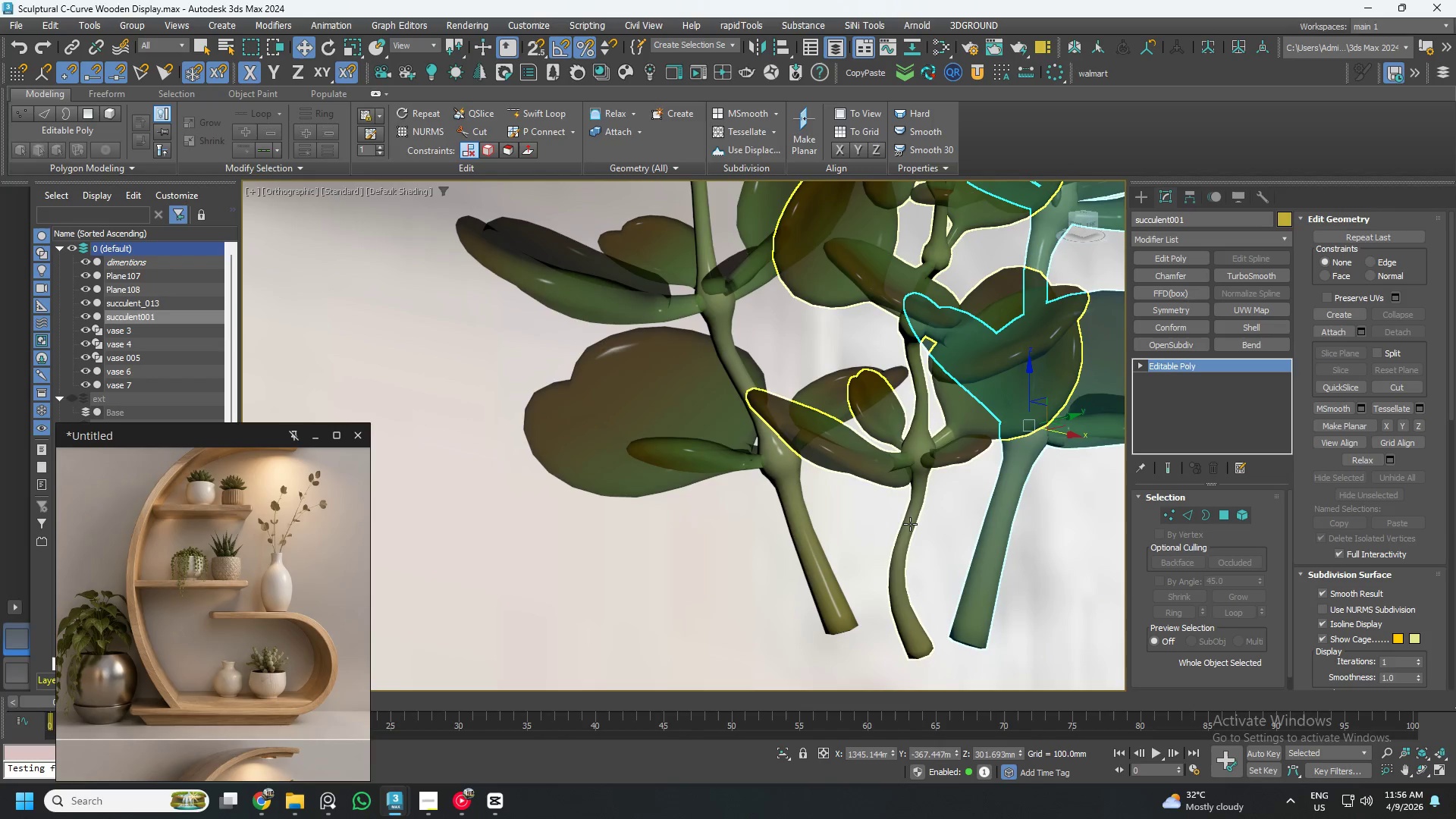 
key(F4)
 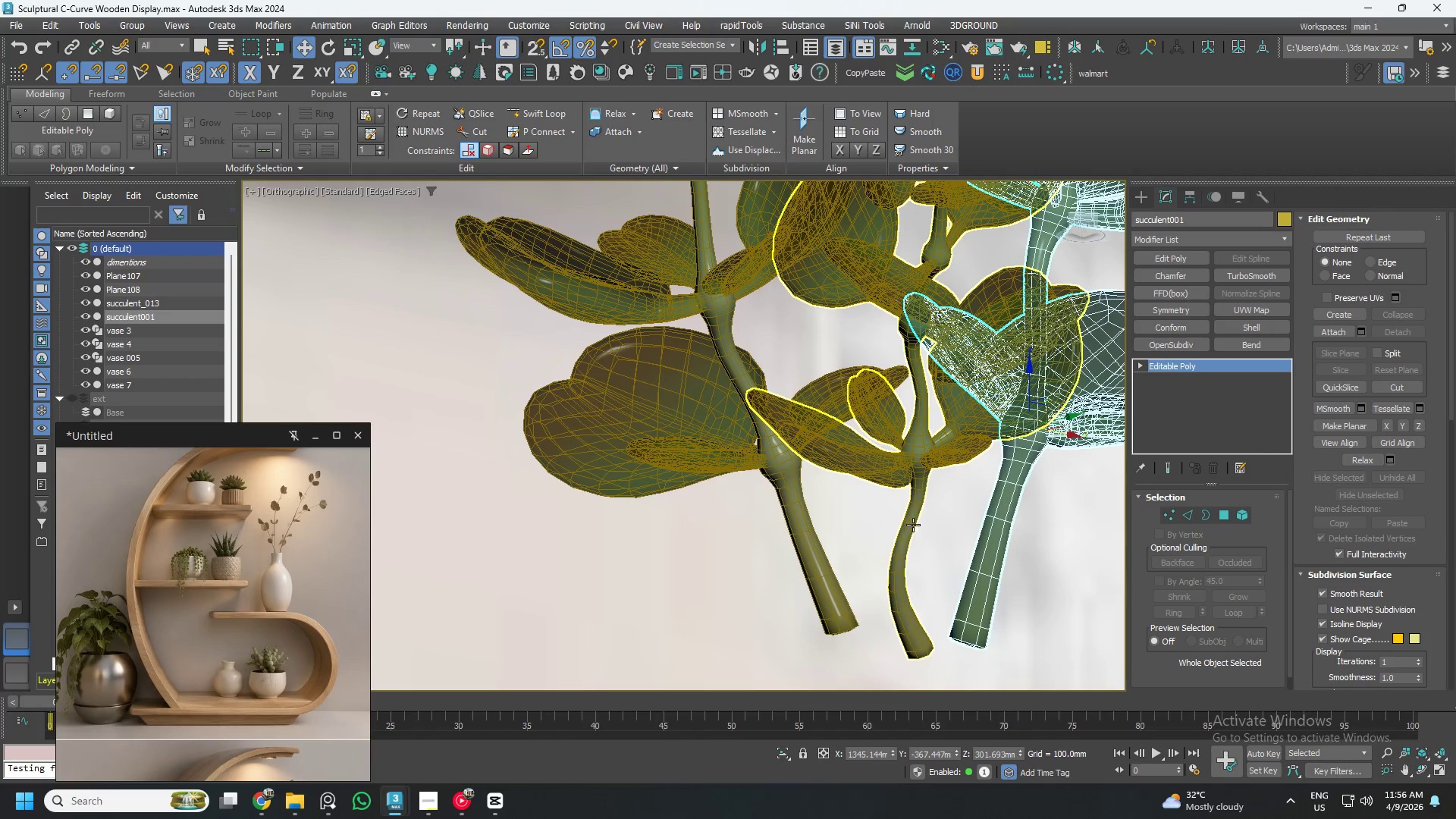 
key(F4)
 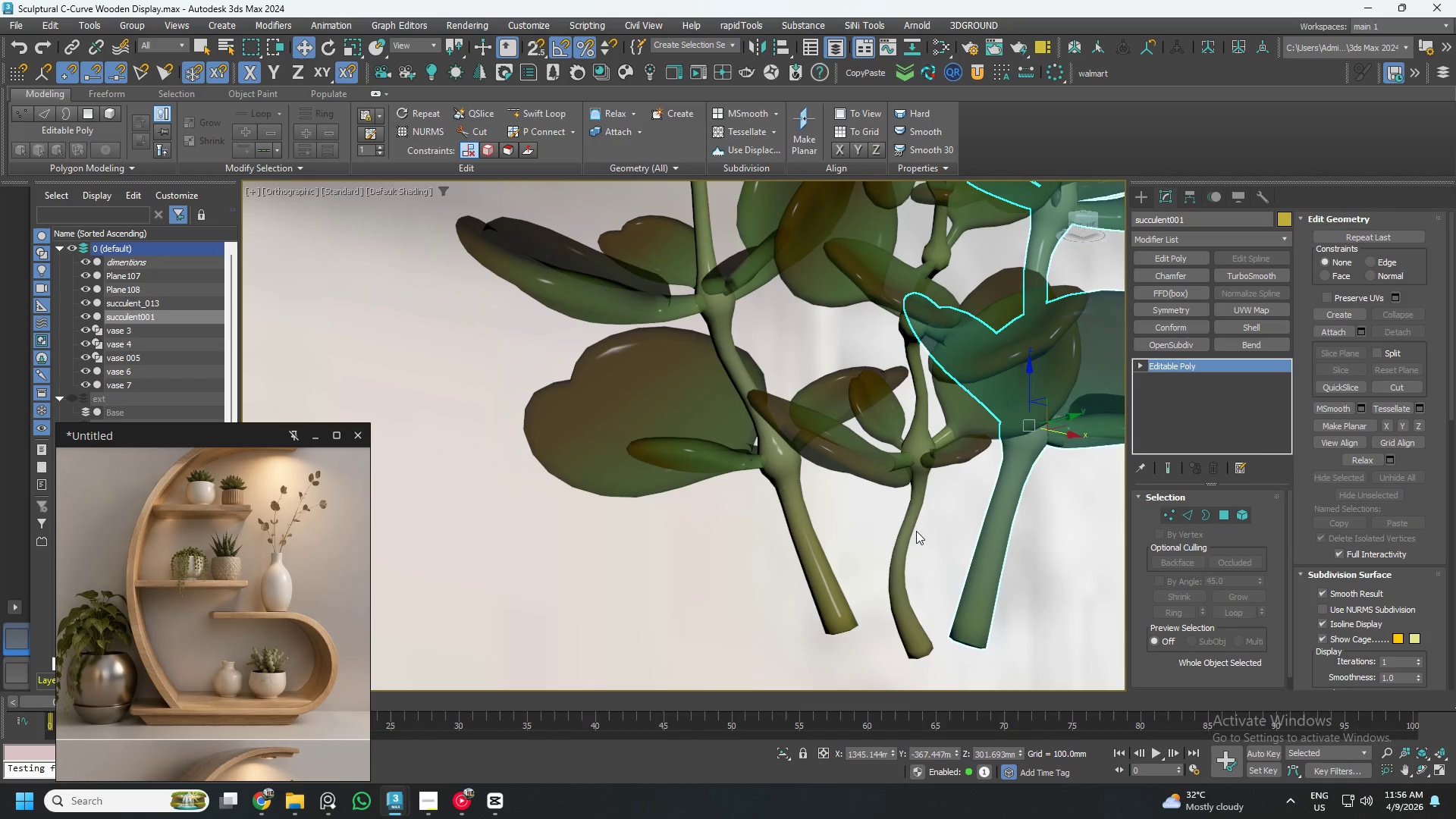 
key(F4)
 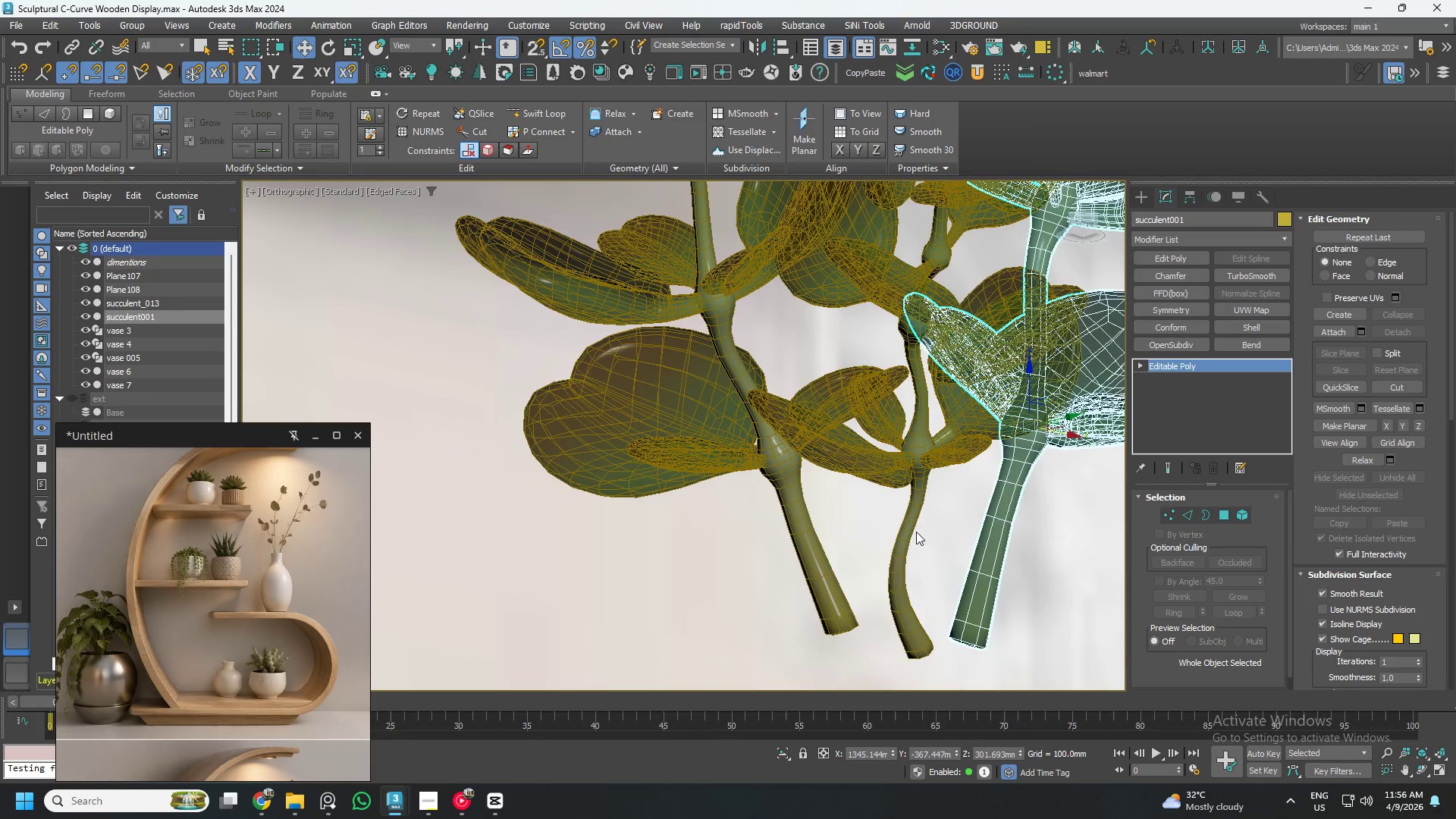 
key(F4)
 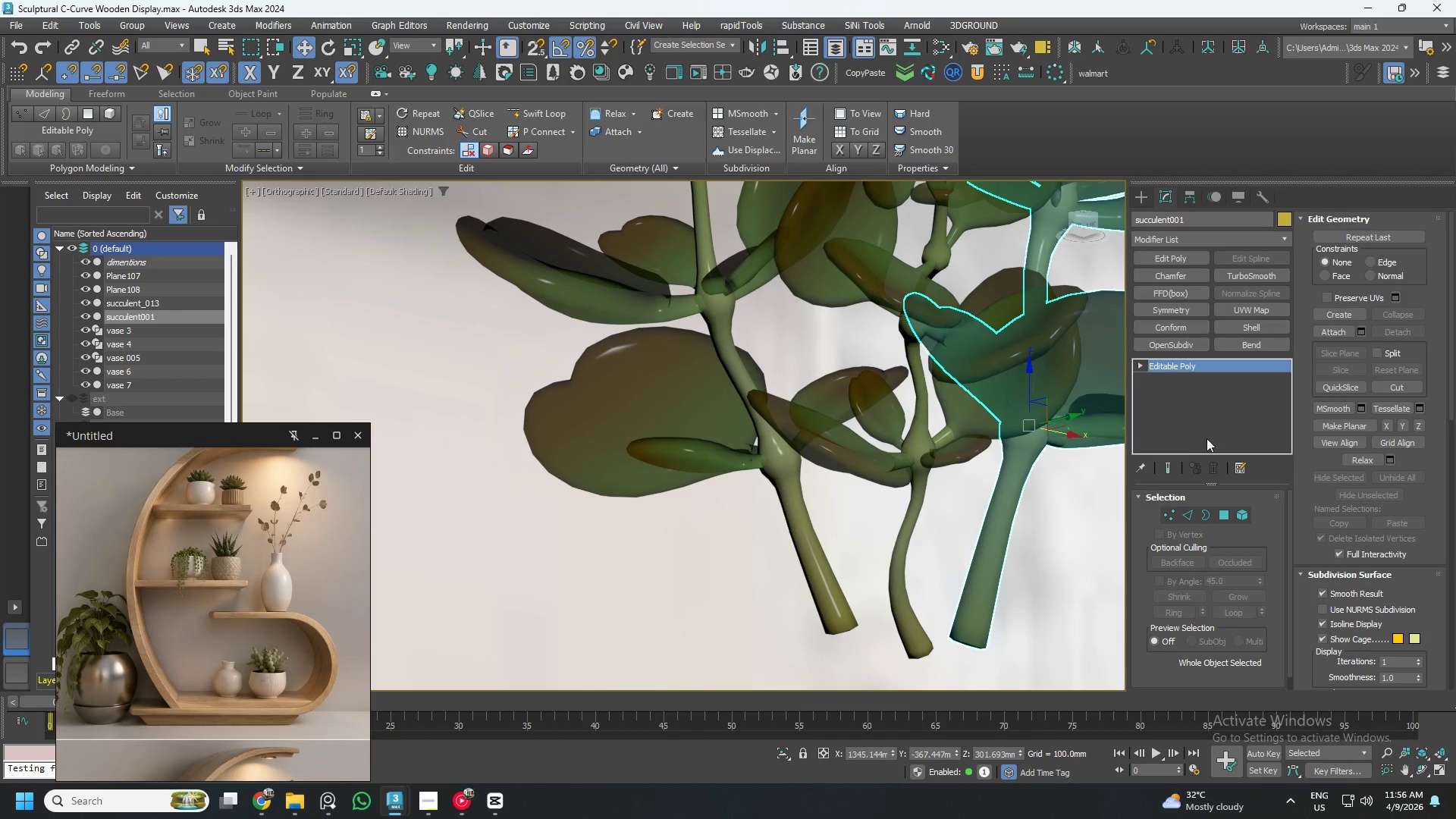 
hold_key(key=AltLeft, duration=0.69)
 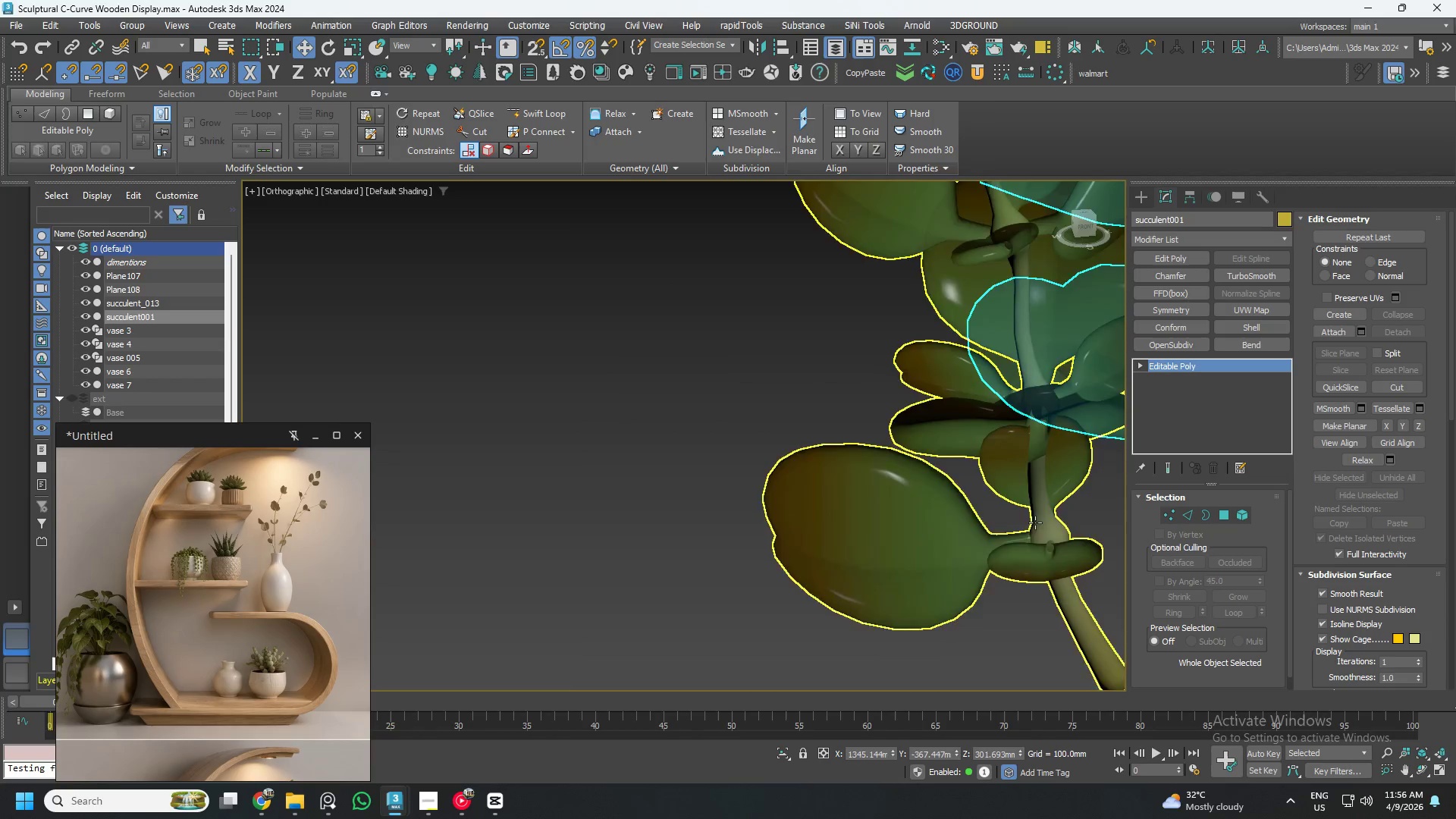 
scroll: coordinate [1027, 522], scroll_direction: down, amount: 2.0
 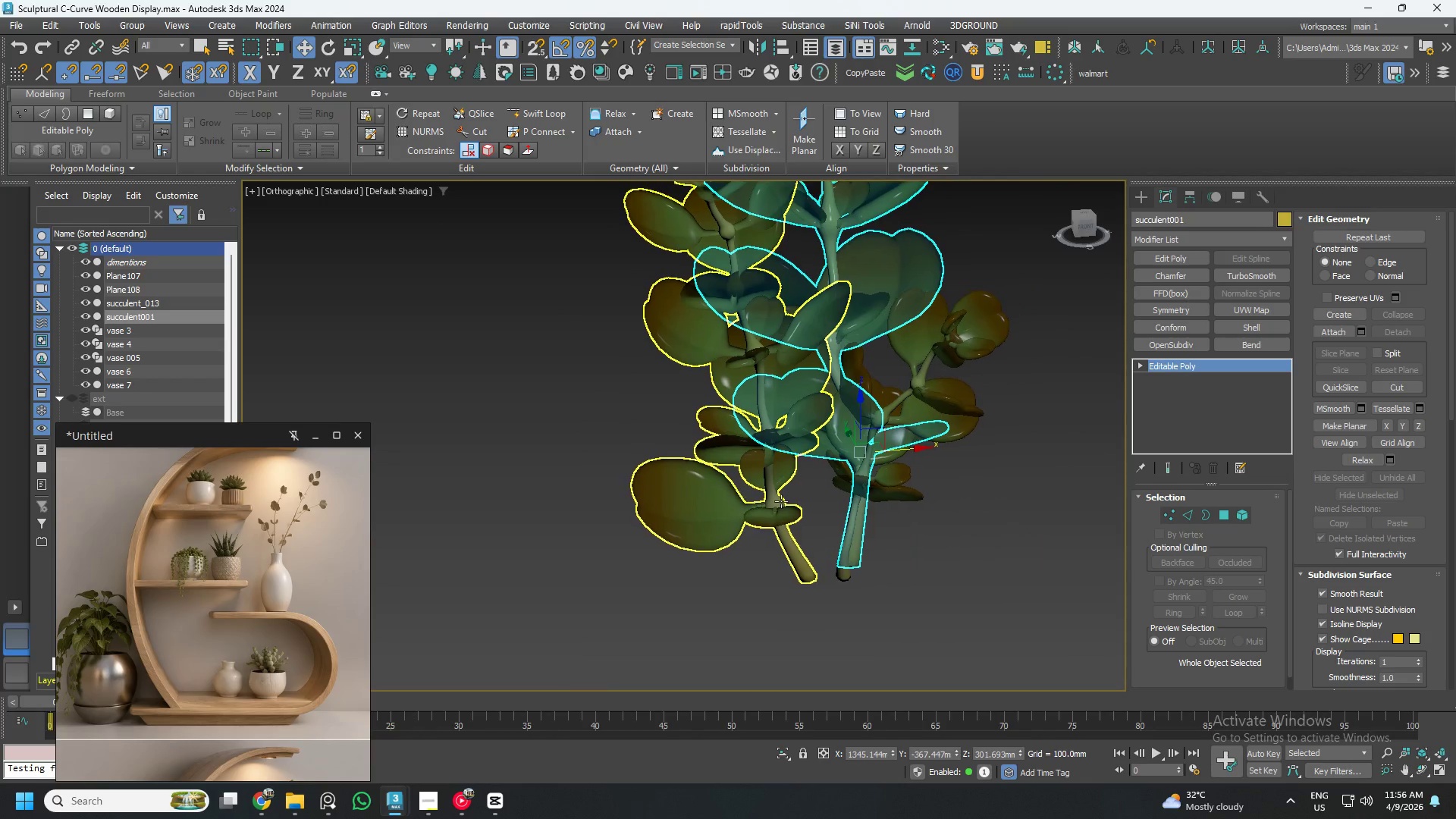 
hold_key(key=AltLeft, duration=1.53)
 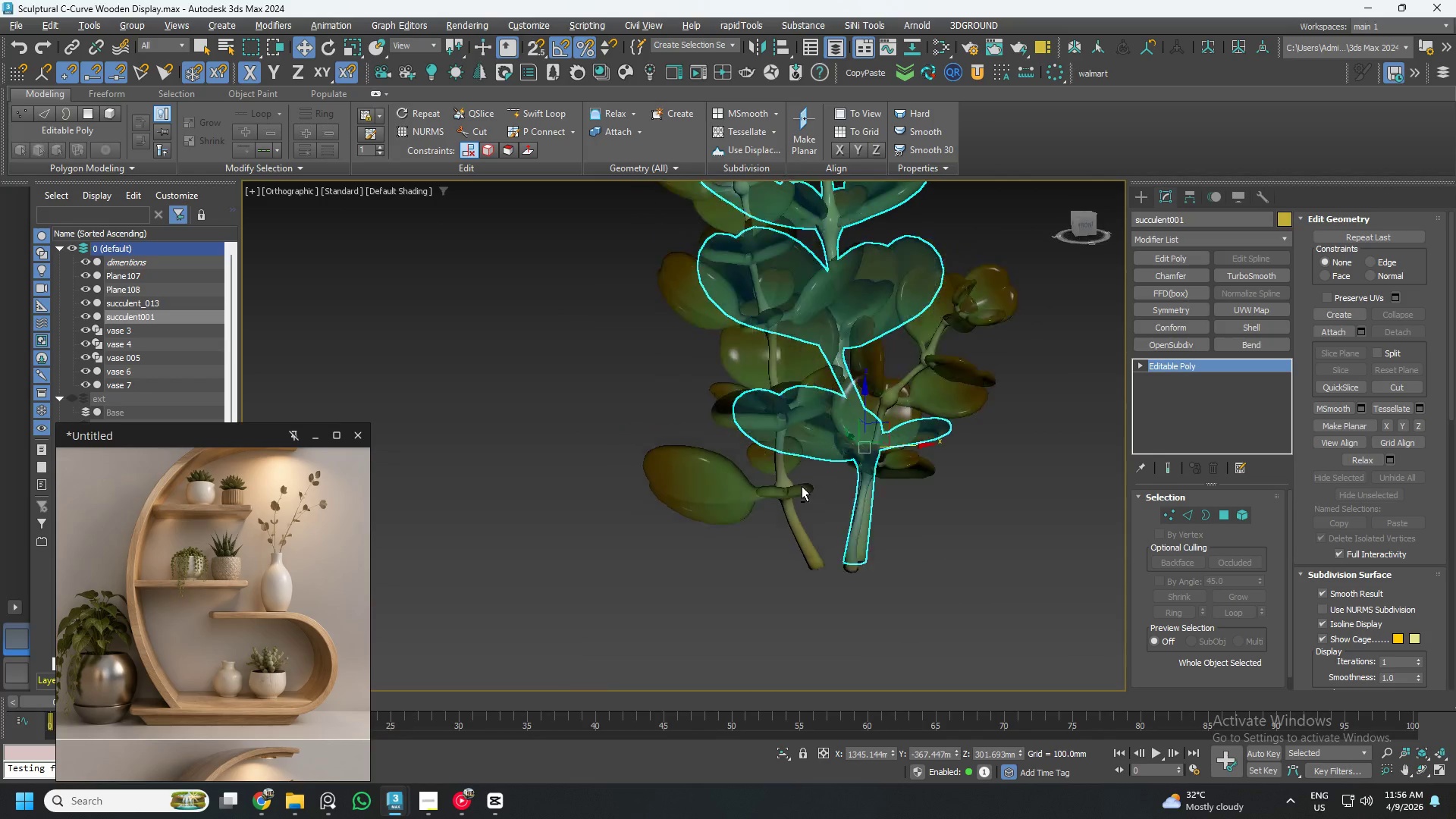 
hold_key(key=AltLeft, duration=0.94)
 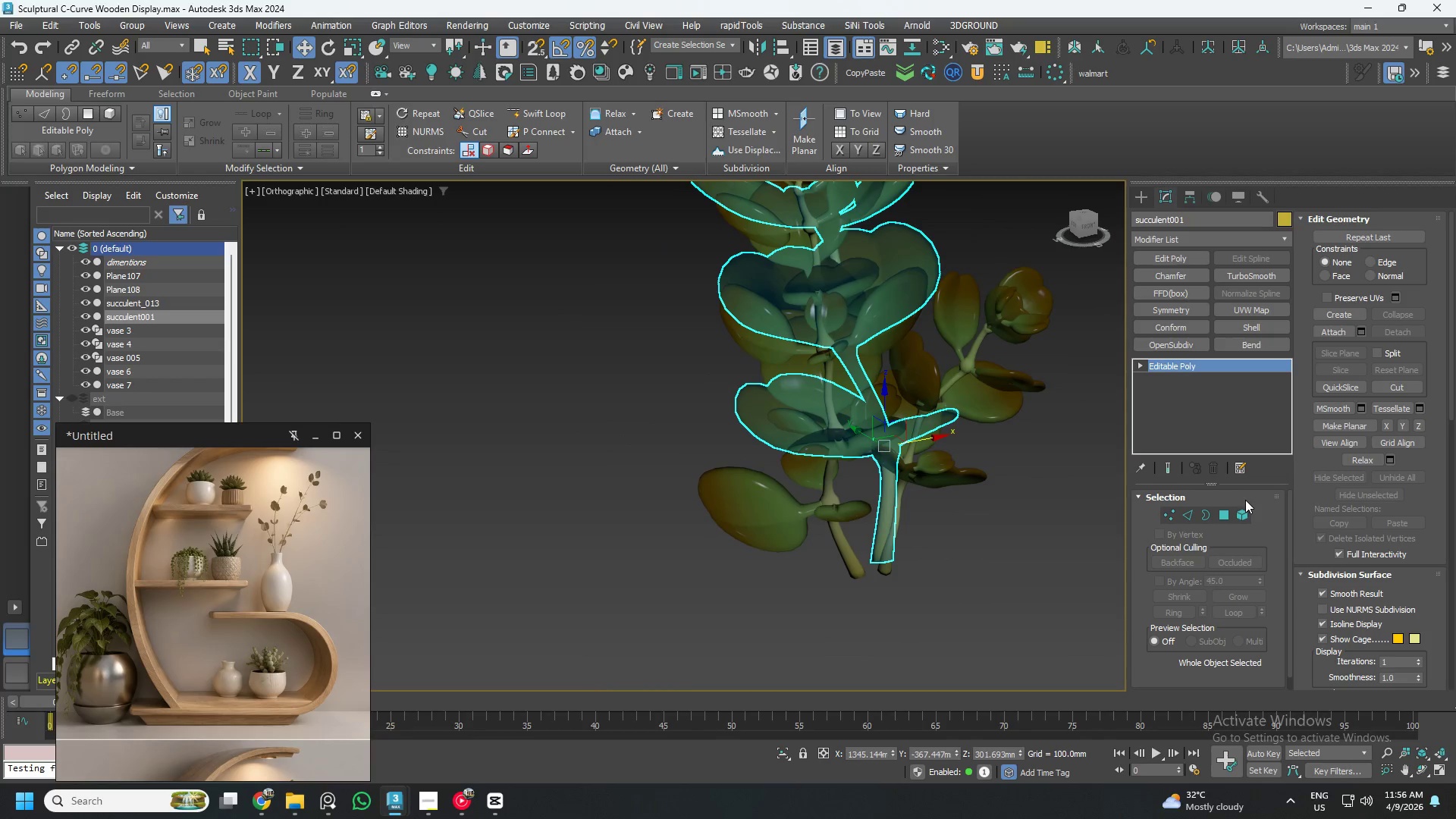 
left_click([1240, 515])
 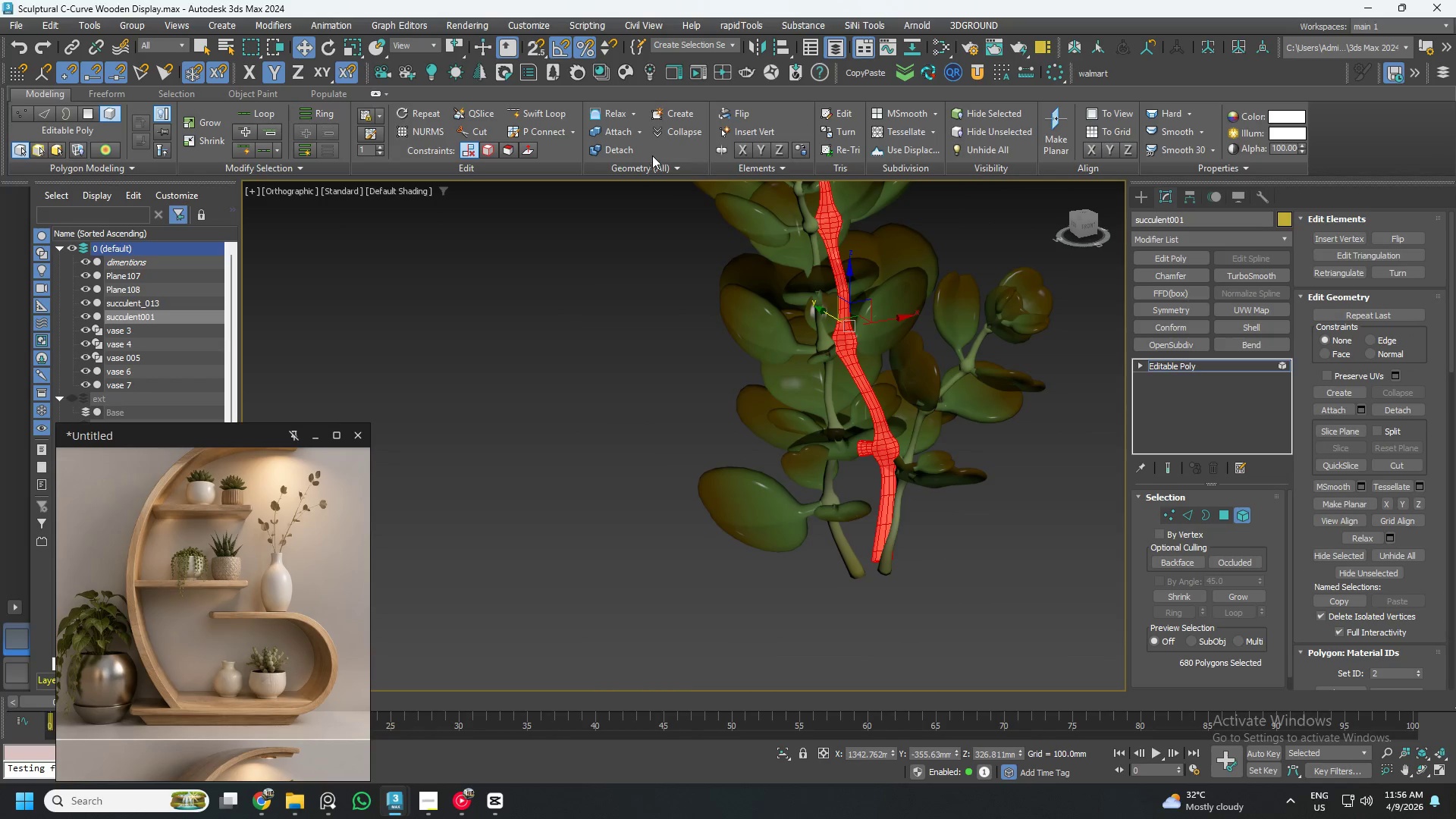 
left_click([612, 284])
 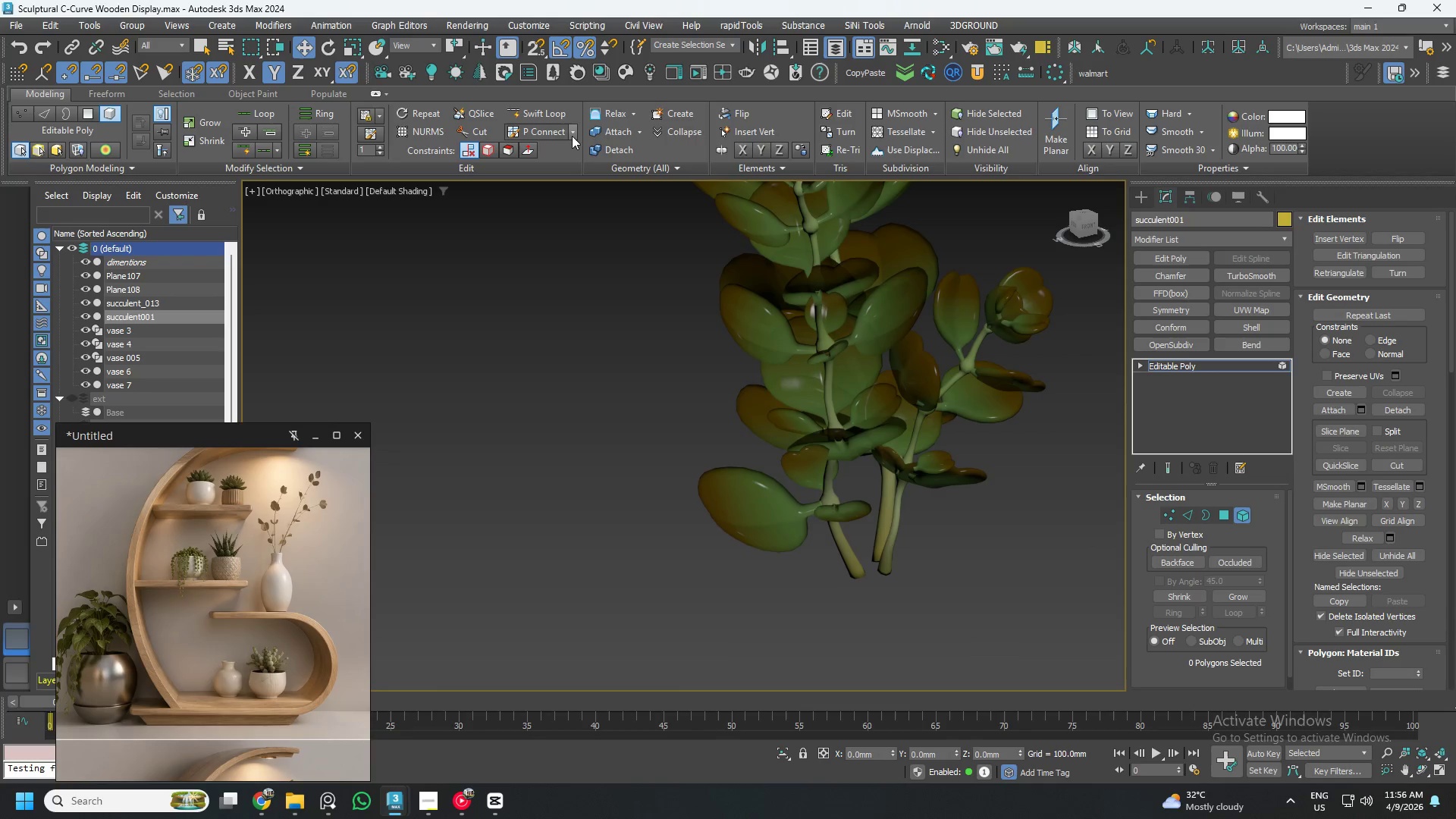 
left_click([608, 130])
 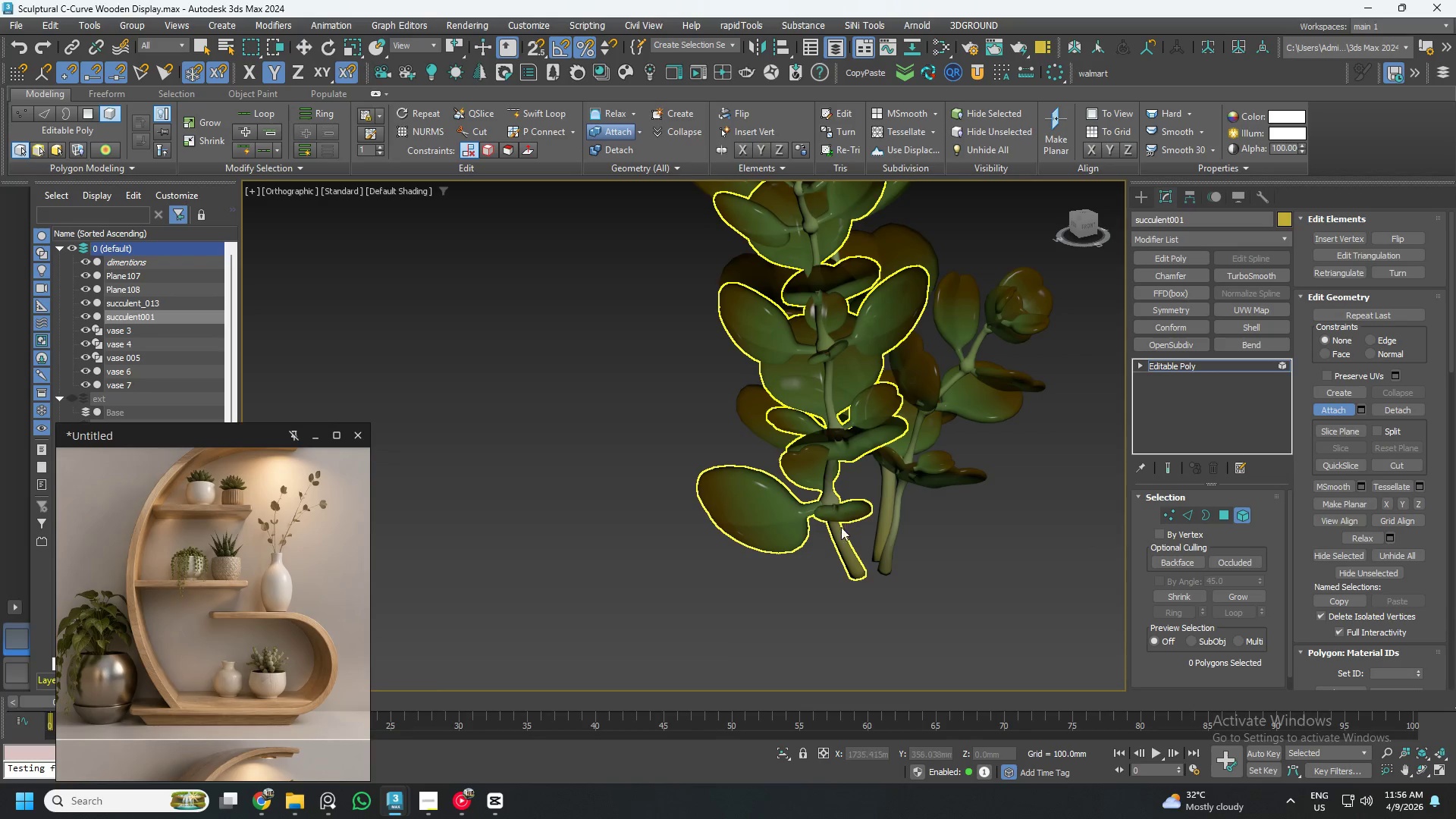 
left_click([838, 536])
 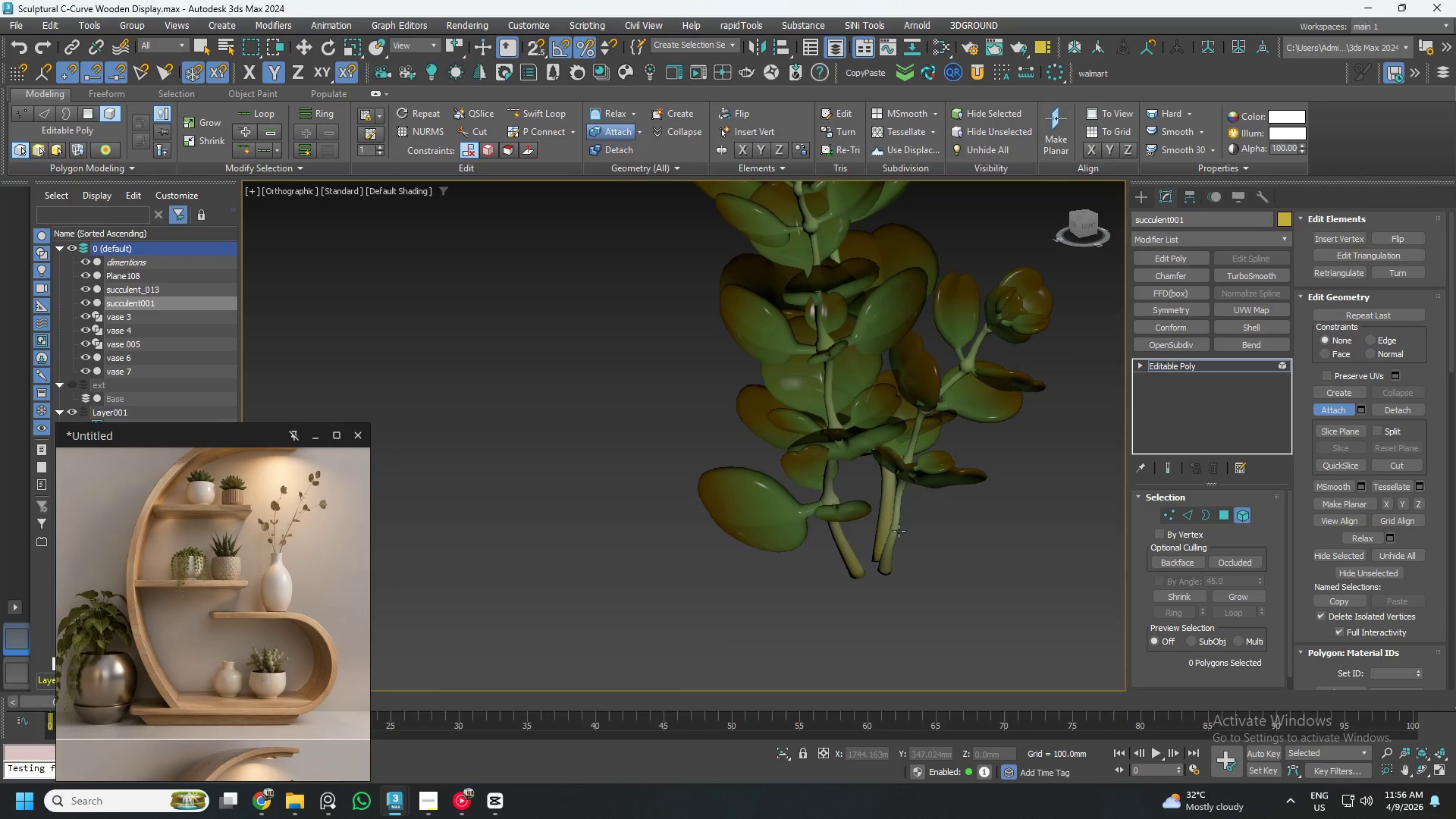 
hold_key(key=AltLeft, duration=0.8)
 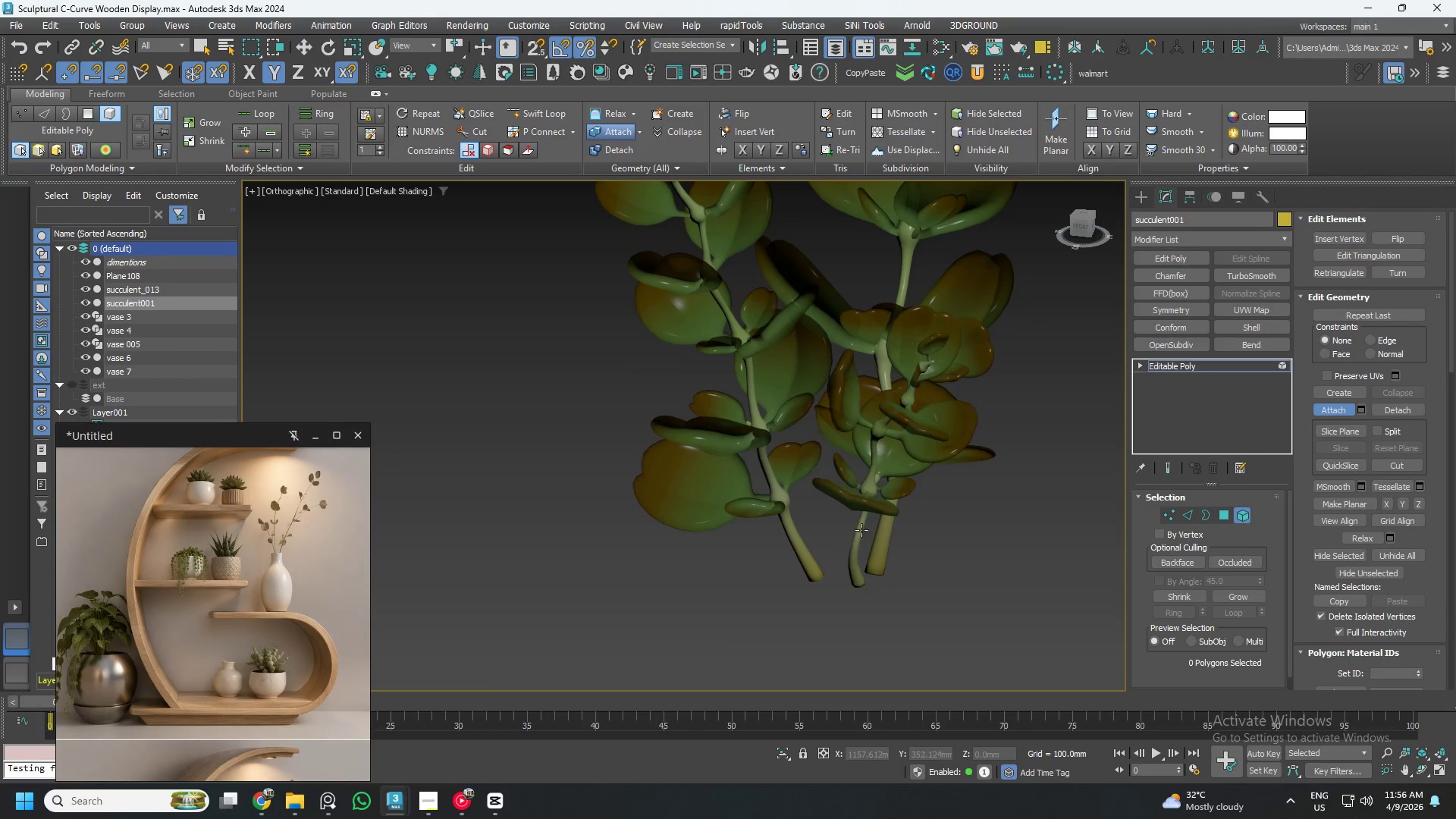 
hold_key(key=AltLeft, duration=17.42)
left_click([863, 525])
 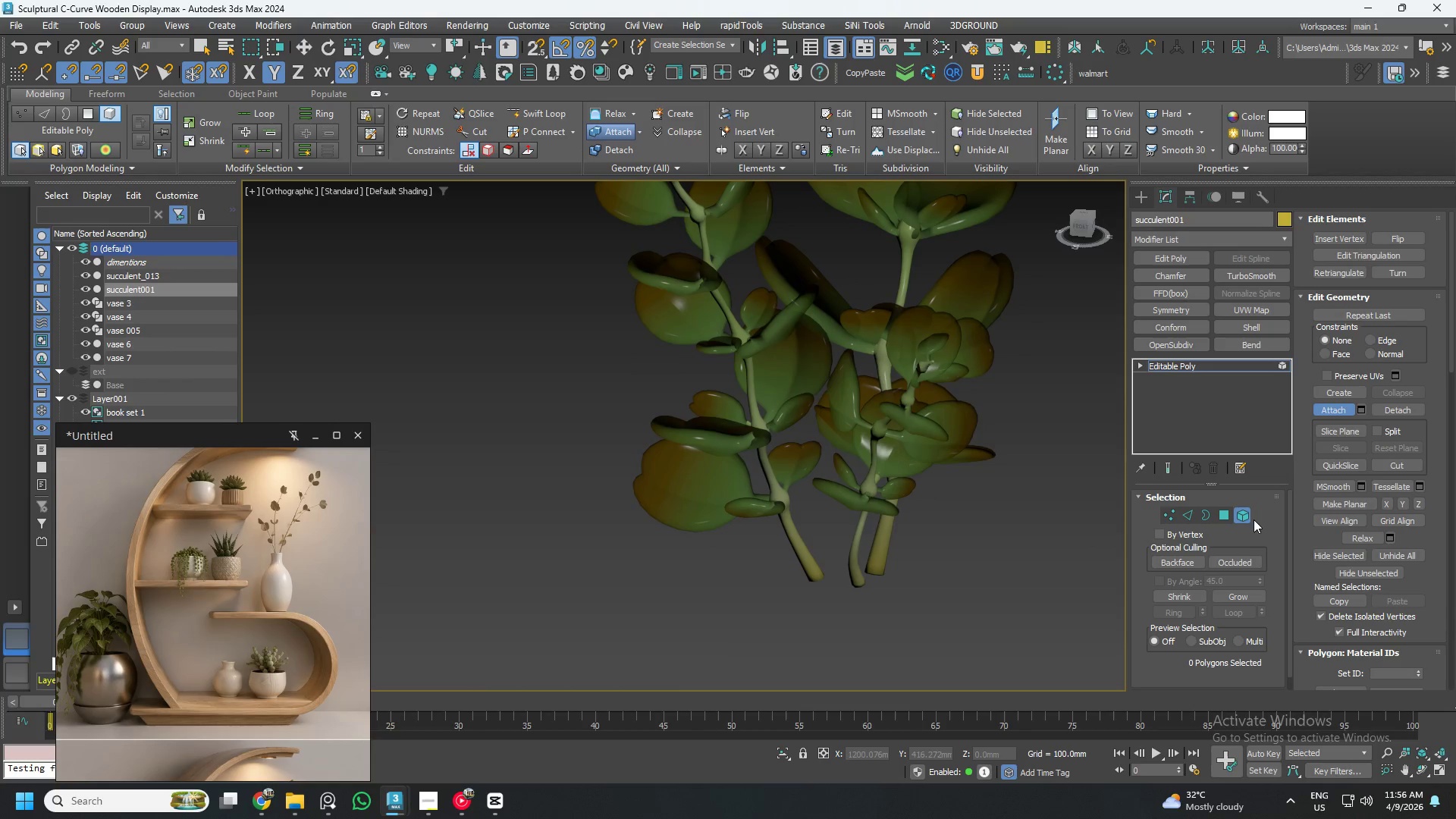 
left_click([1242, 513])
 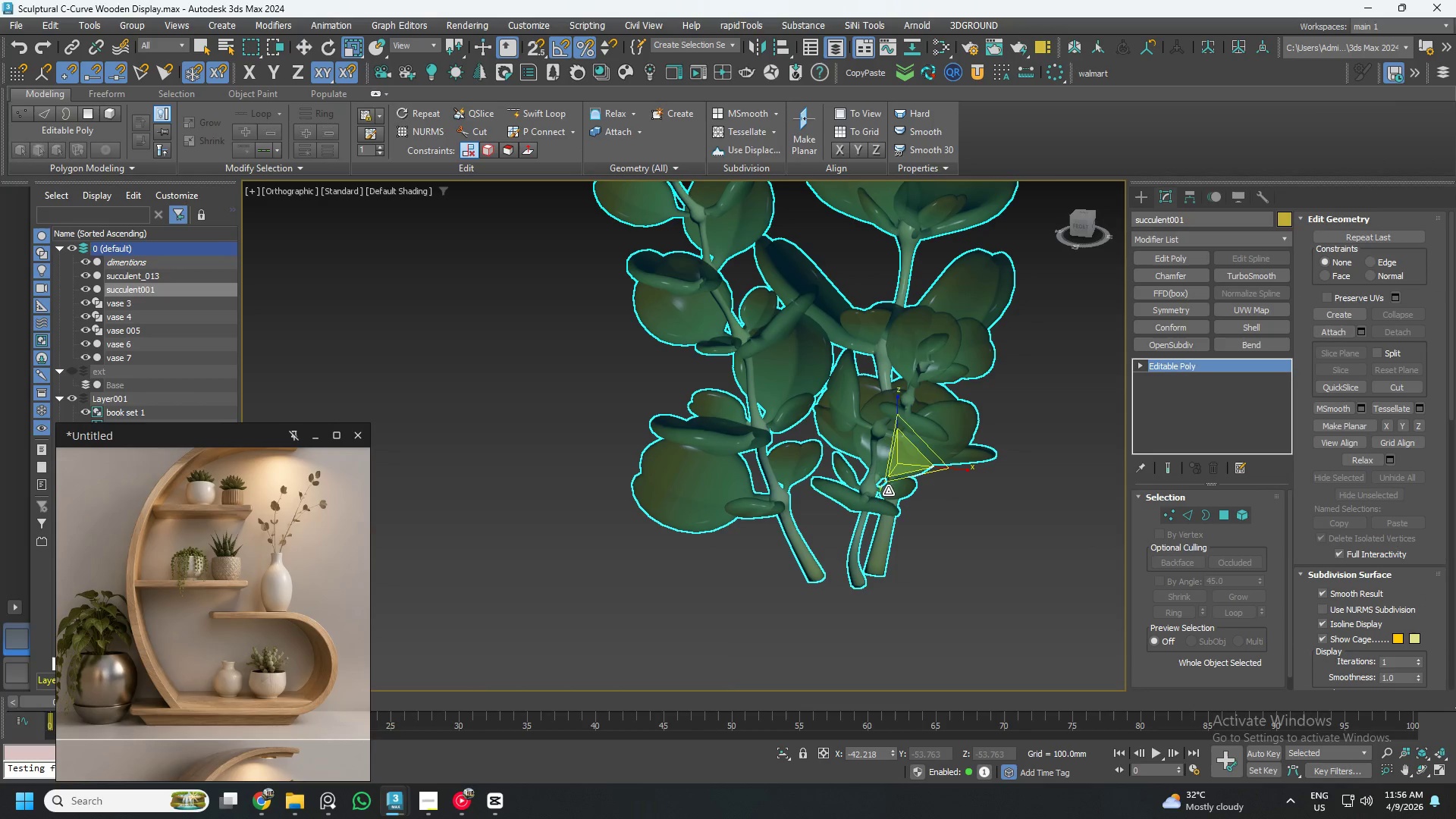 
scroll: coordinate [871, 498], scroll_direction: down, amount: 1.0
 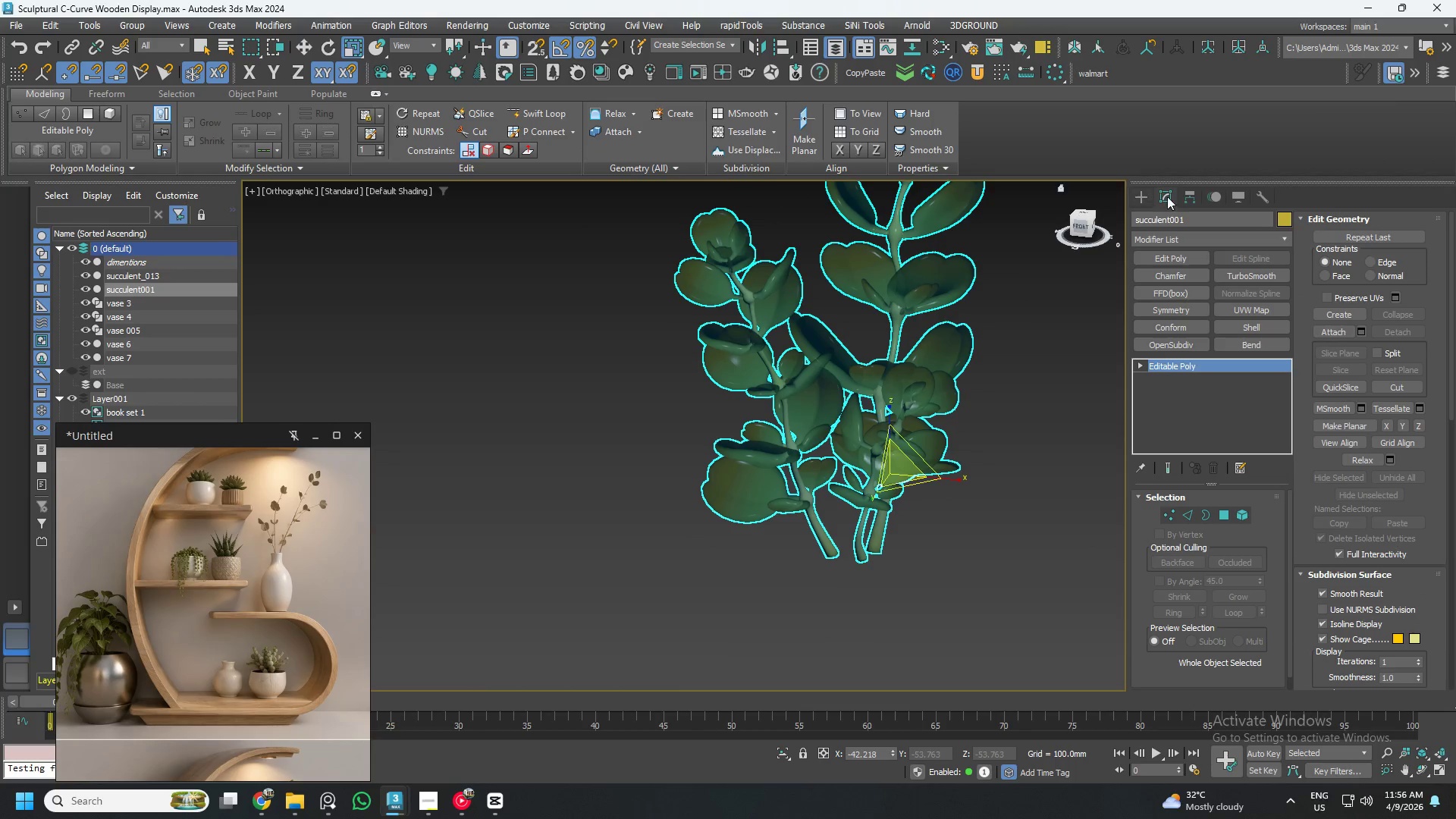 
left_click([1185, 193])
 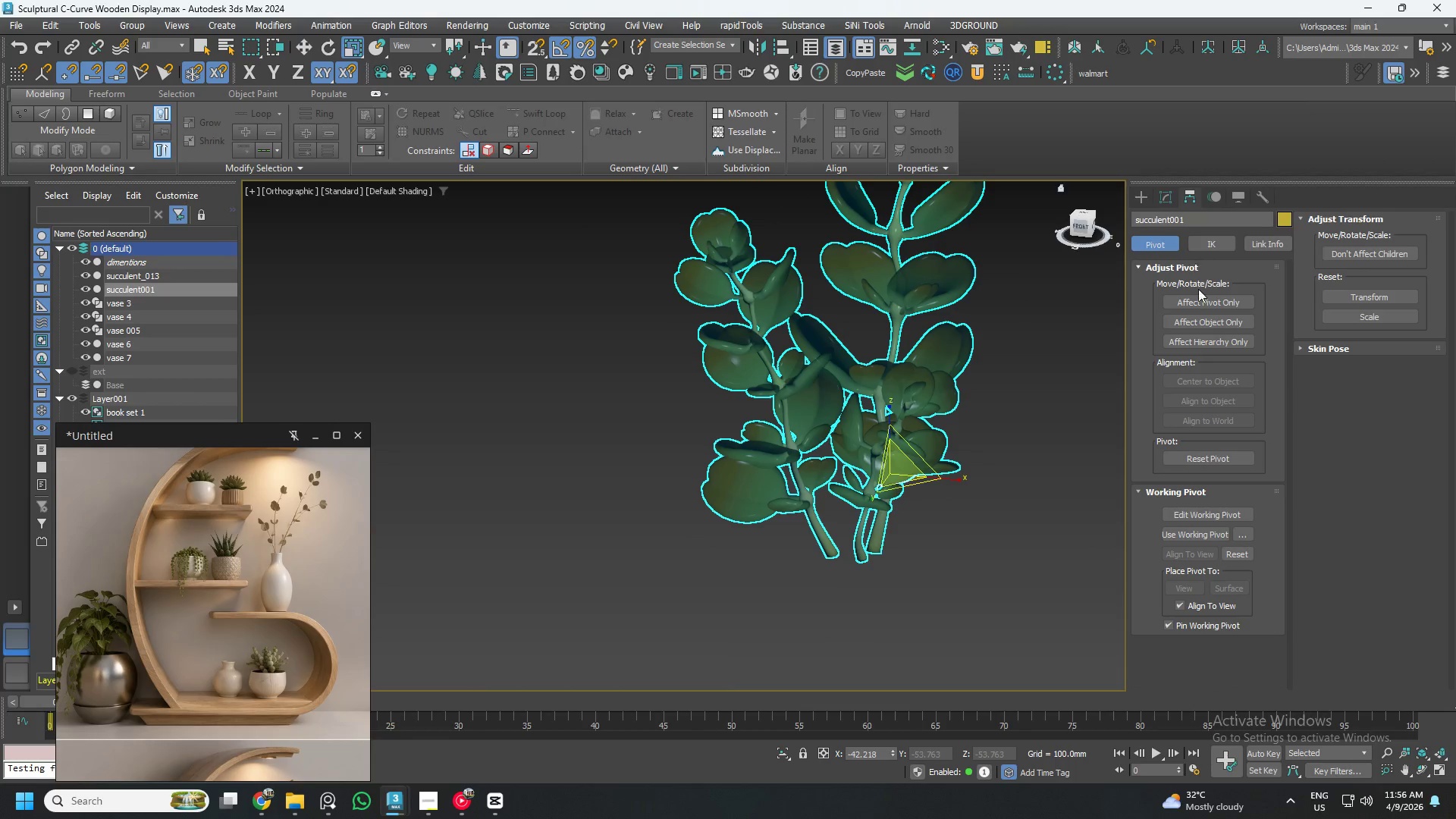 
left_click([1200, 304])
 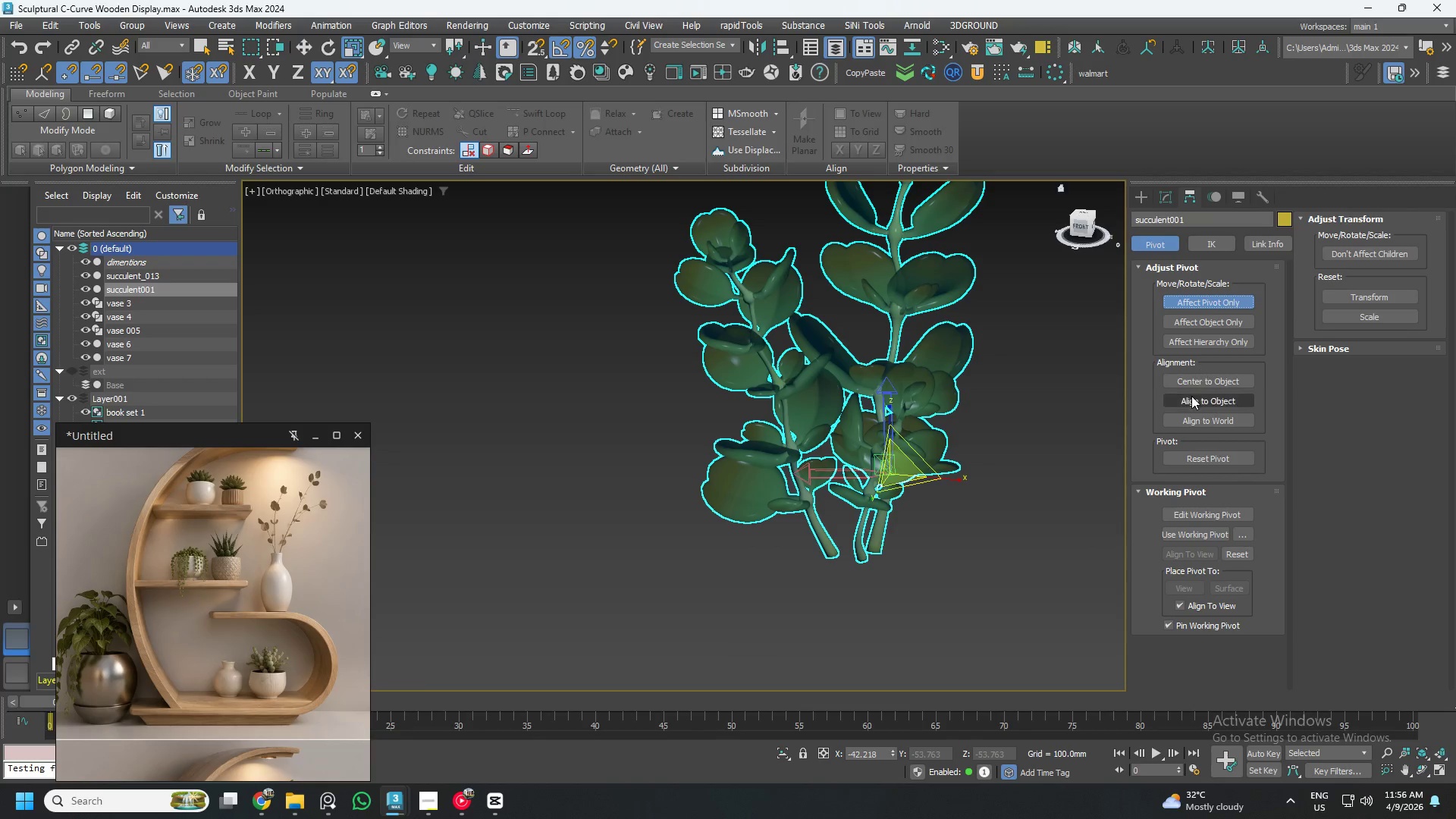 
left_click([1199, 379])
 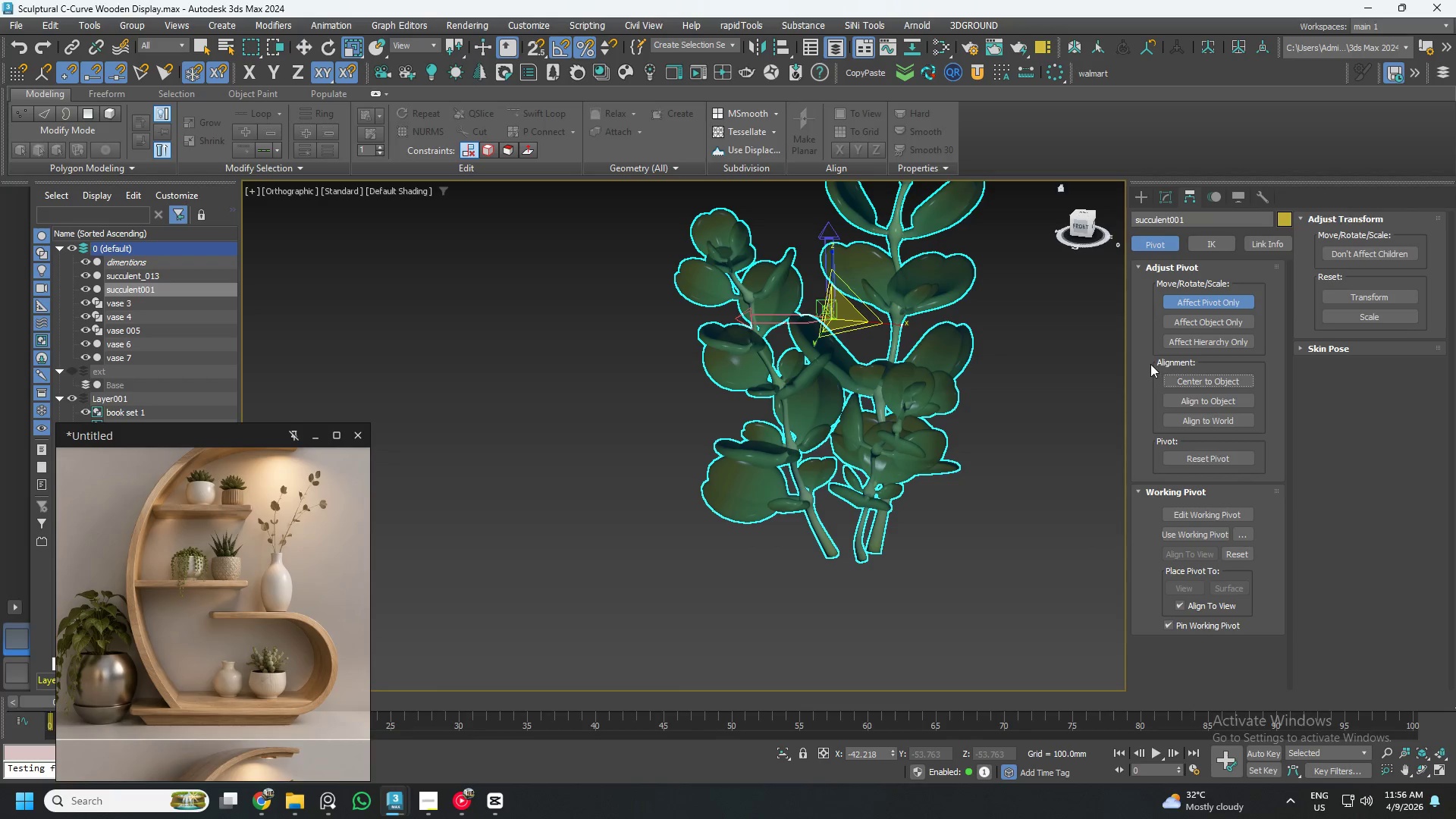 
type(we)
 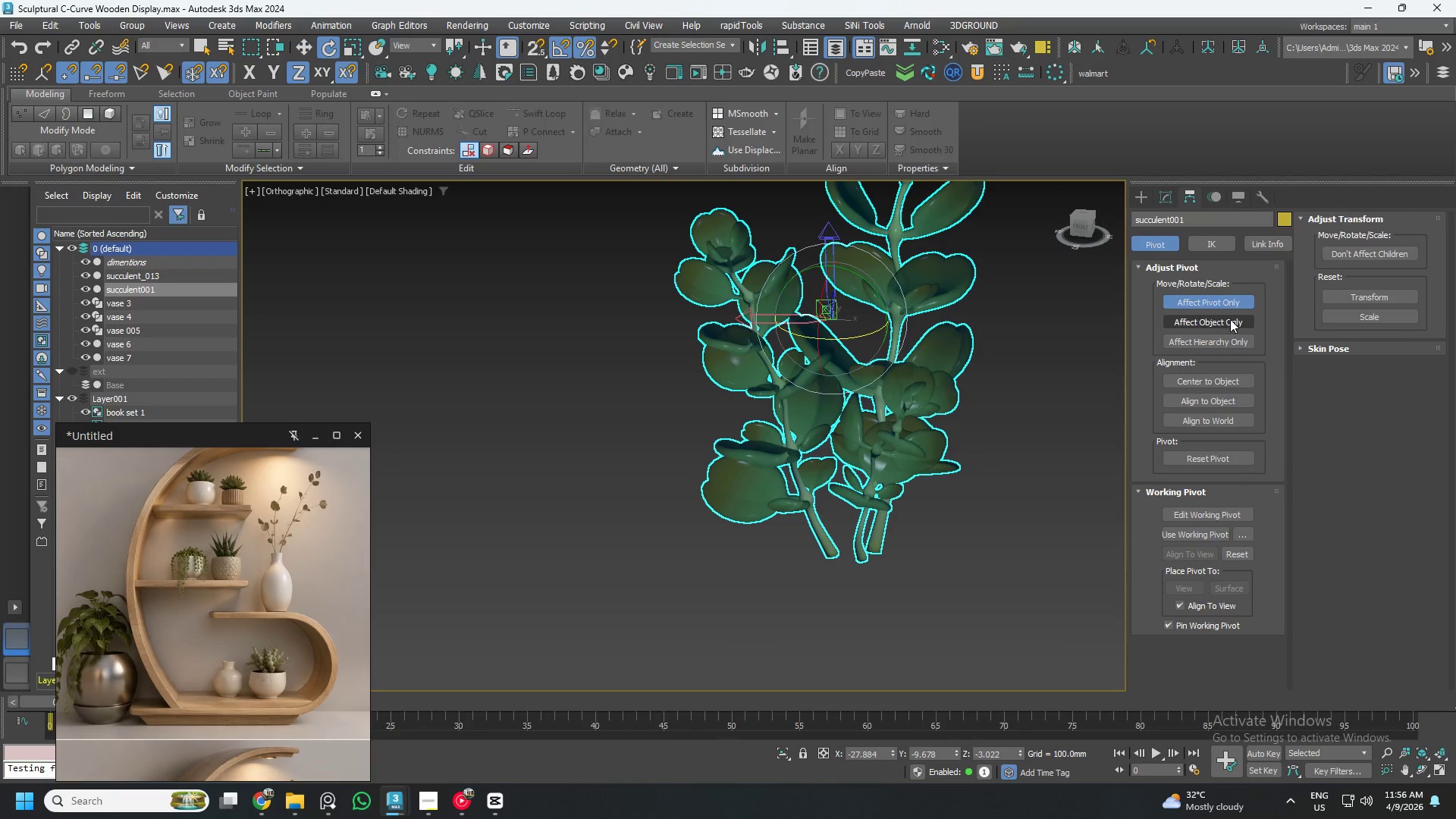 
left_click([1222, 300])
 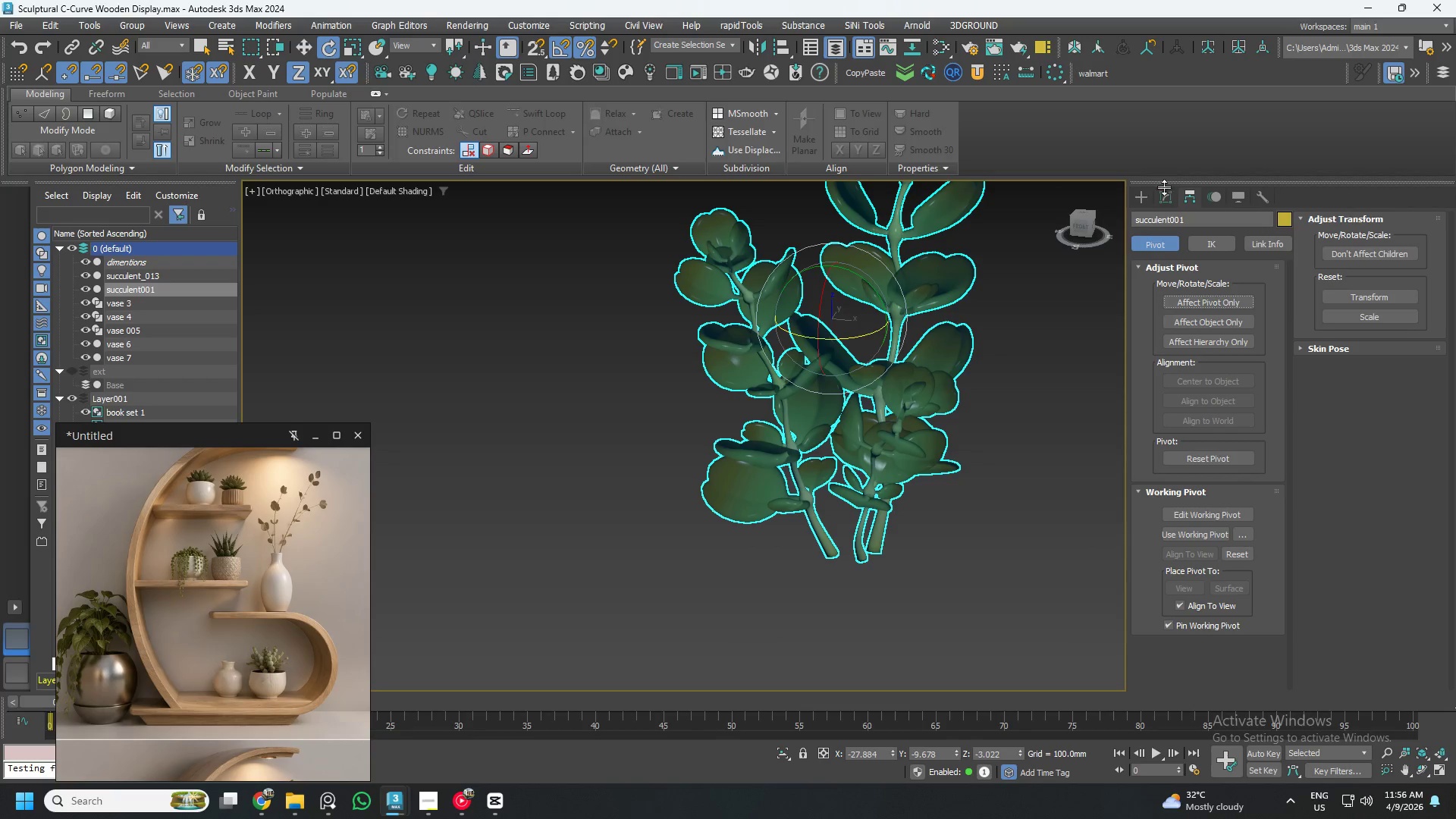 
left_click([1168, 195])
 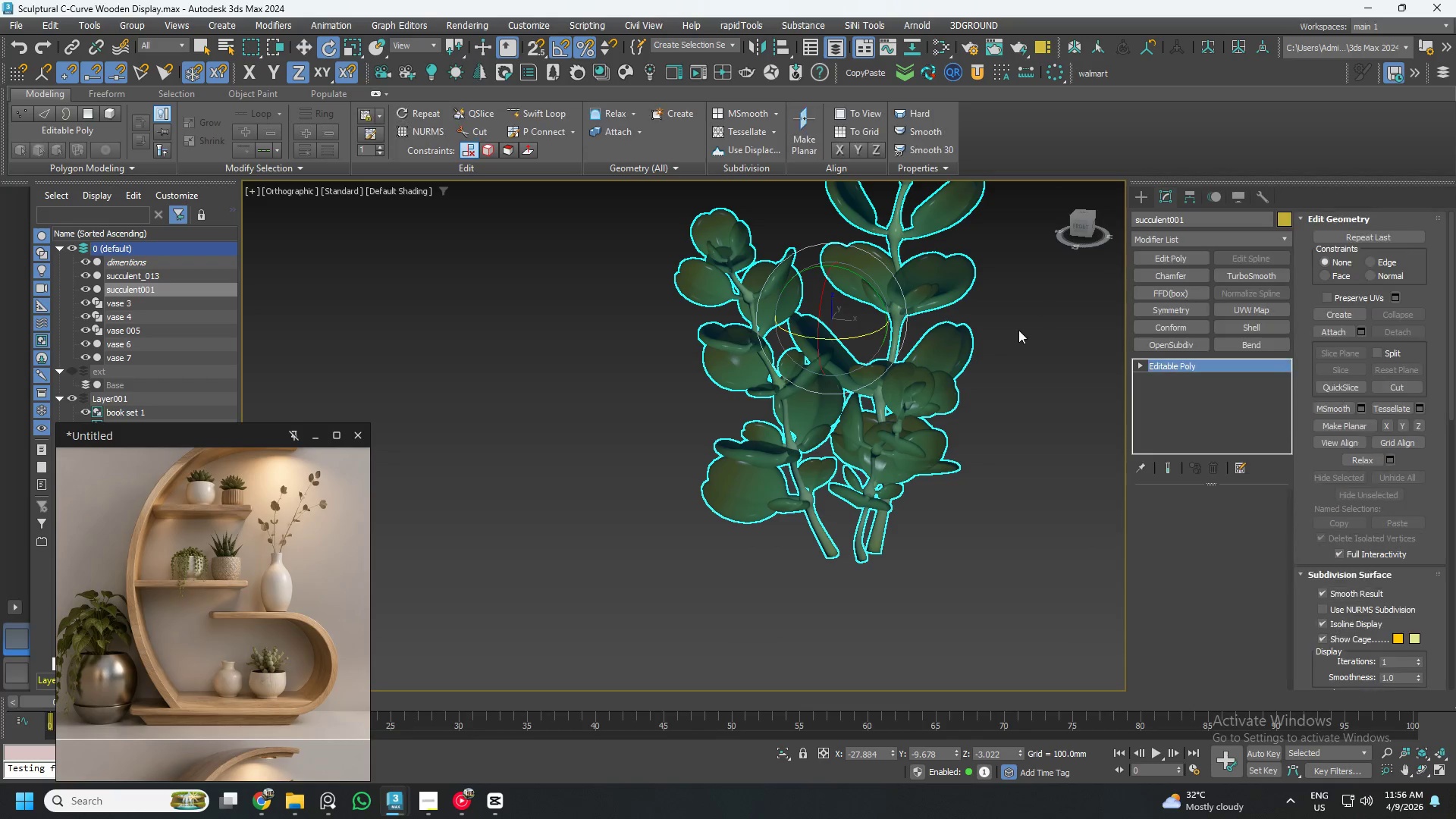 
key(W)
 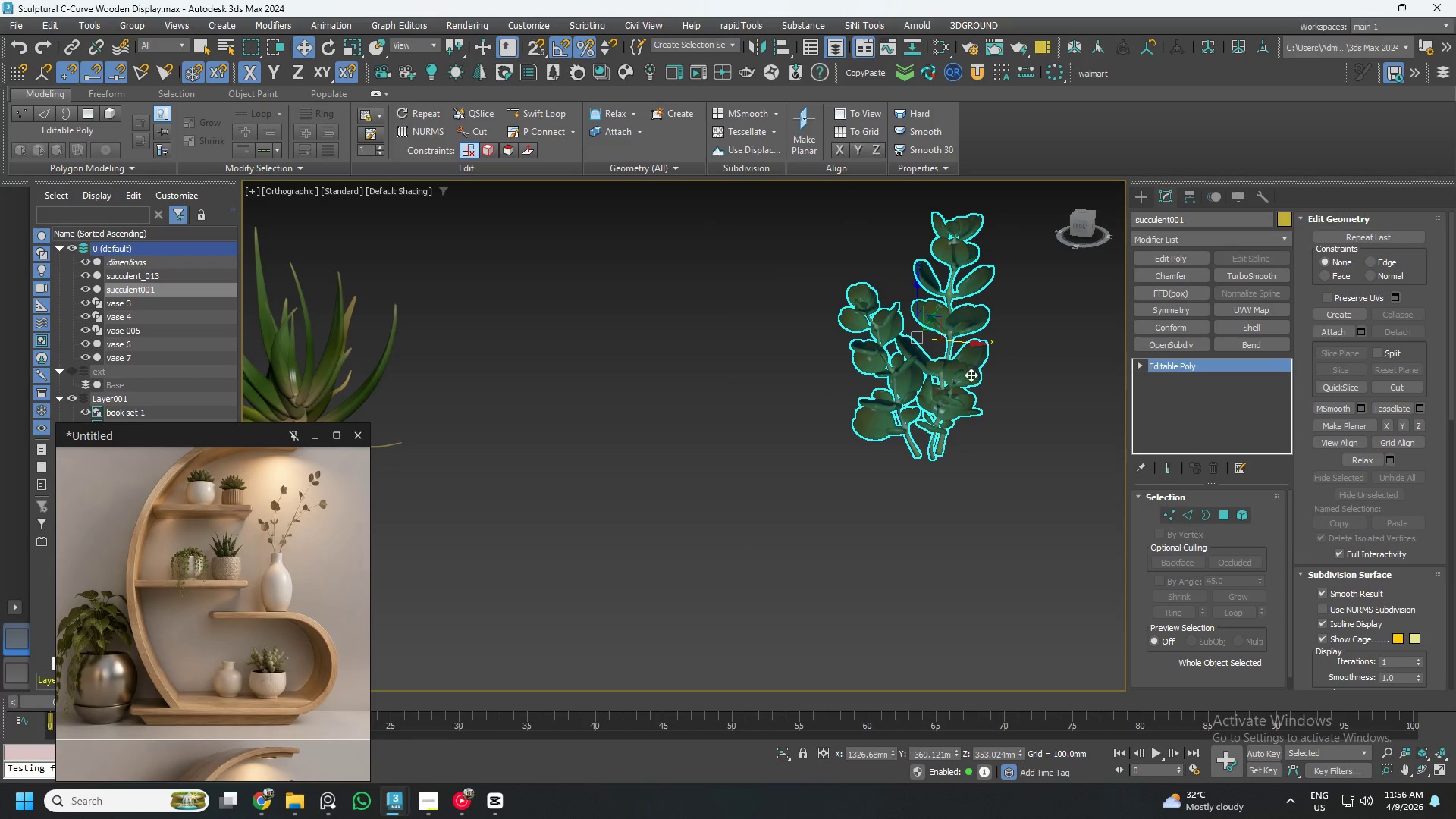 
scroll: coordinate [1002, 359], scroll_direction: down, amount: 2.0
 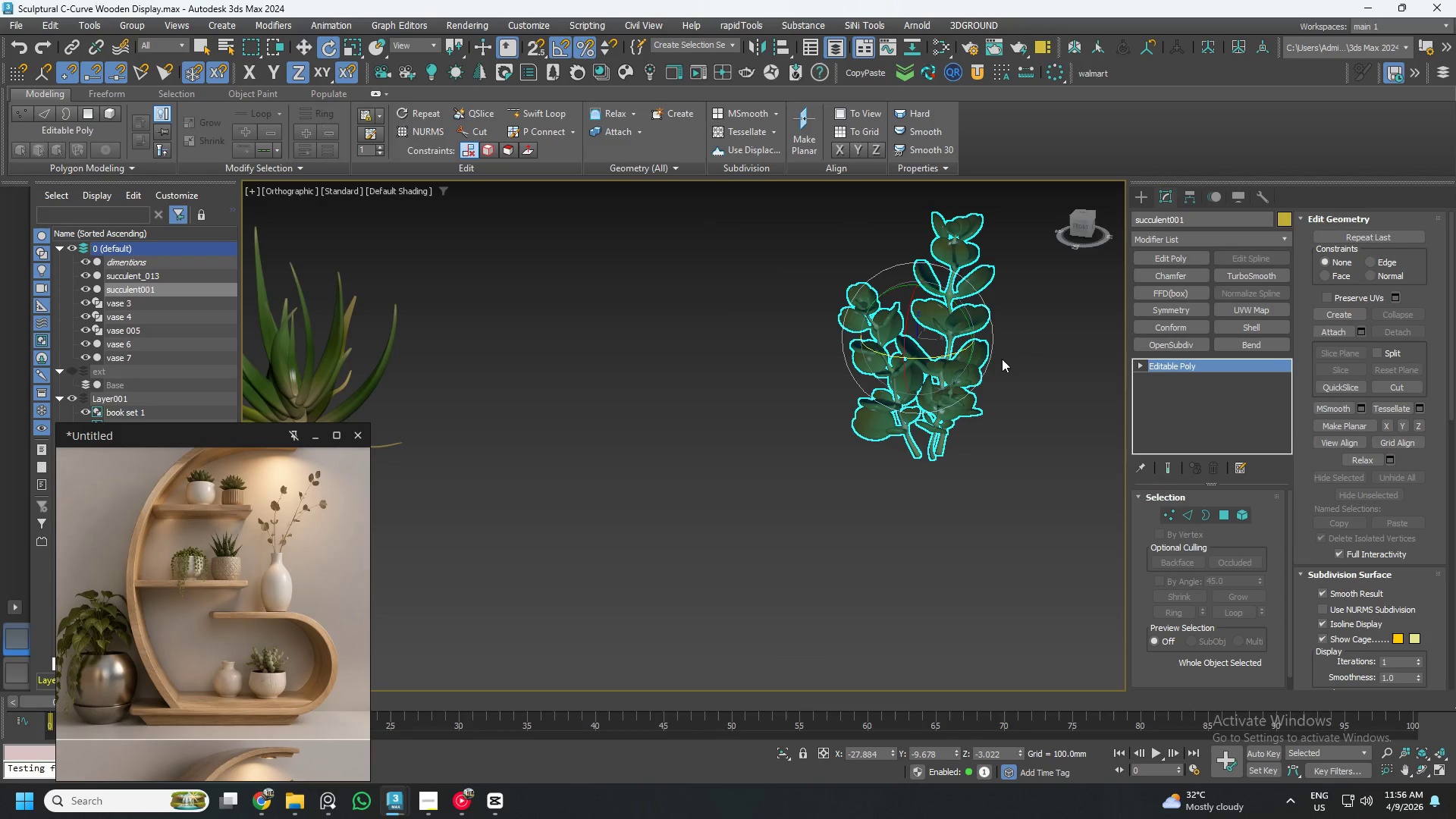 
key(Control+S)
 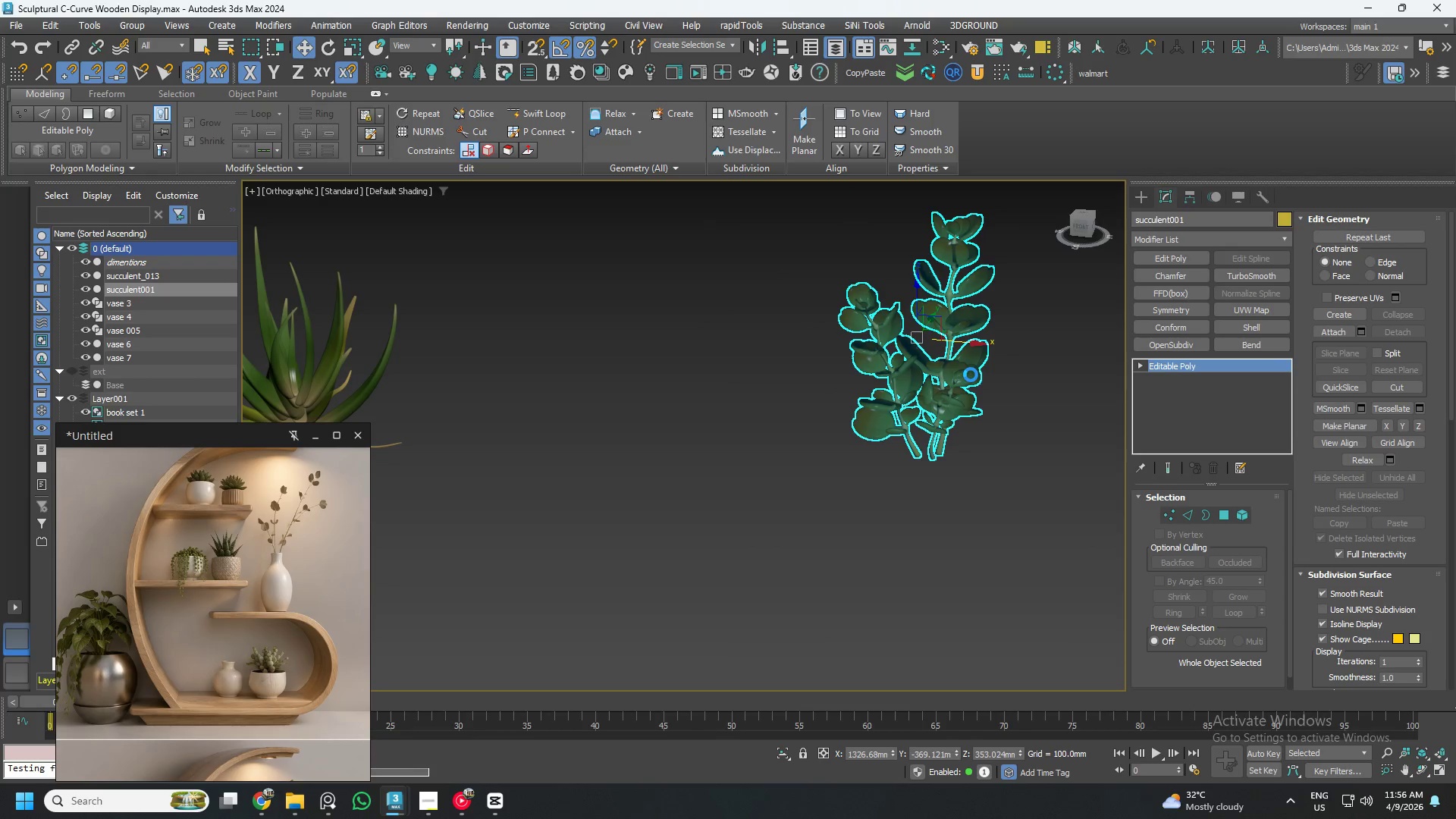 
scroll: coordinate [959, 378], scroll_direction: down, amount: 2.0
 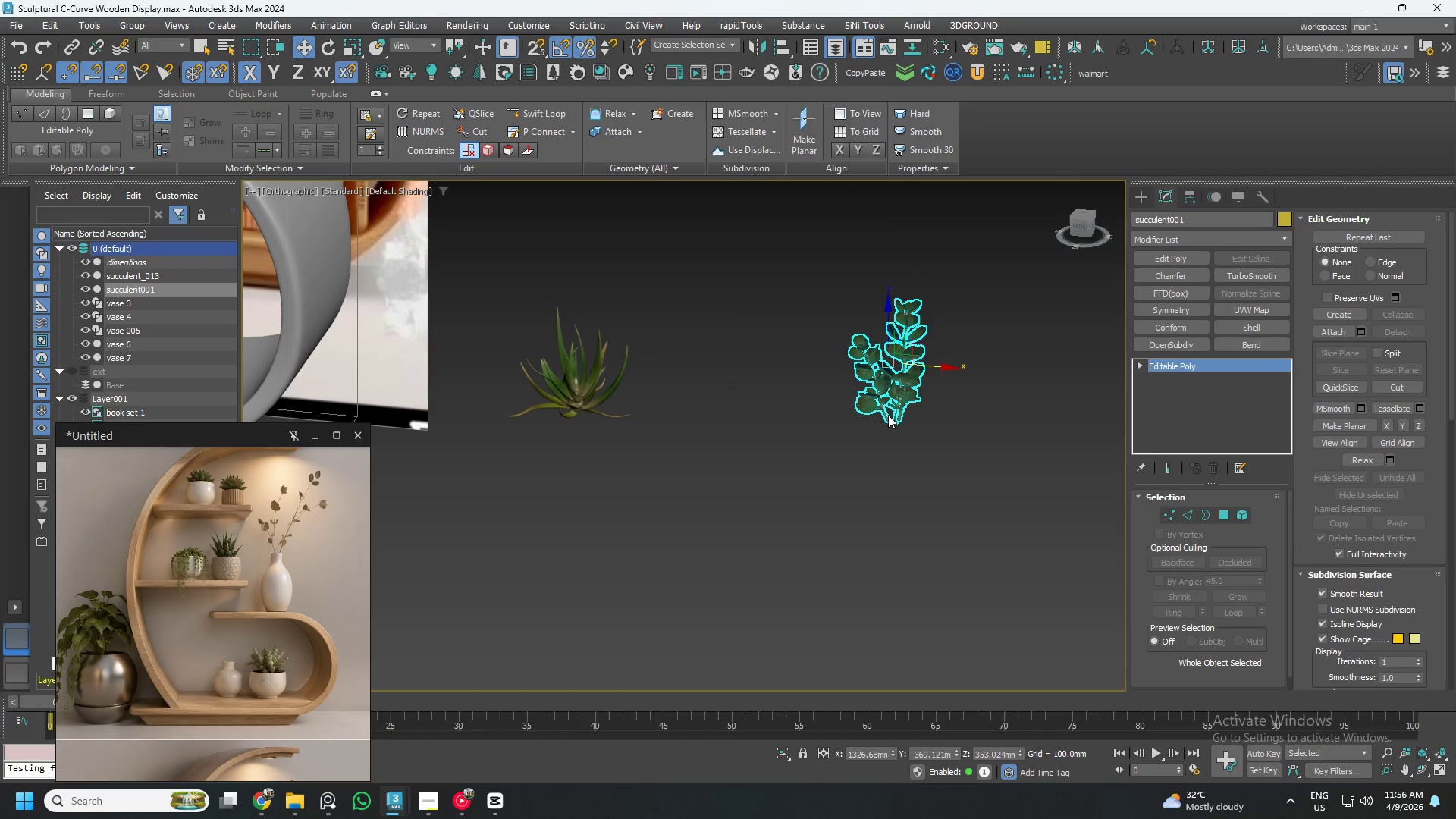 
hold_key(key=AltLeft, duration=1.27)
 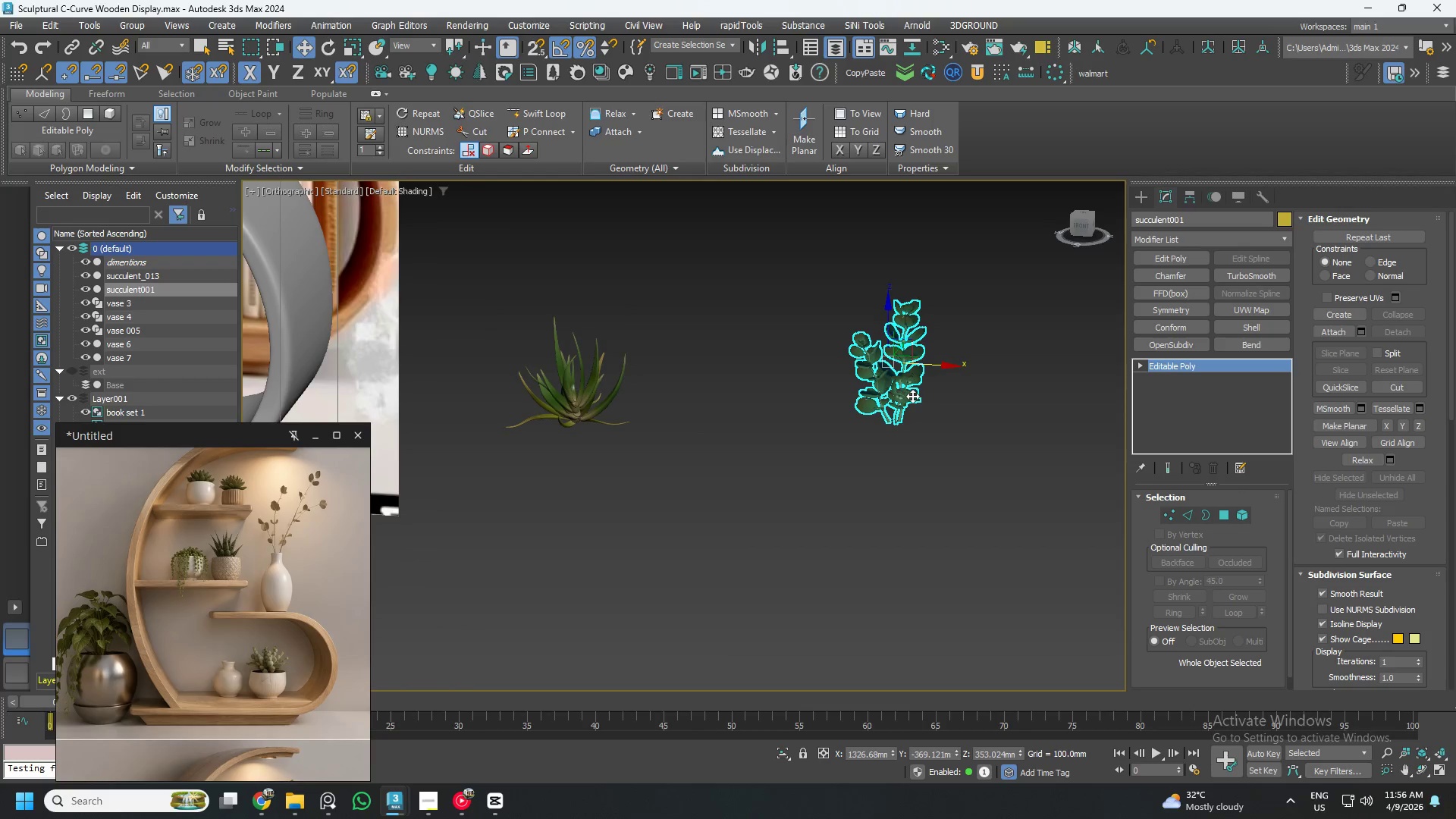 
hold_key(key=AltLeft, duration=0.69)
 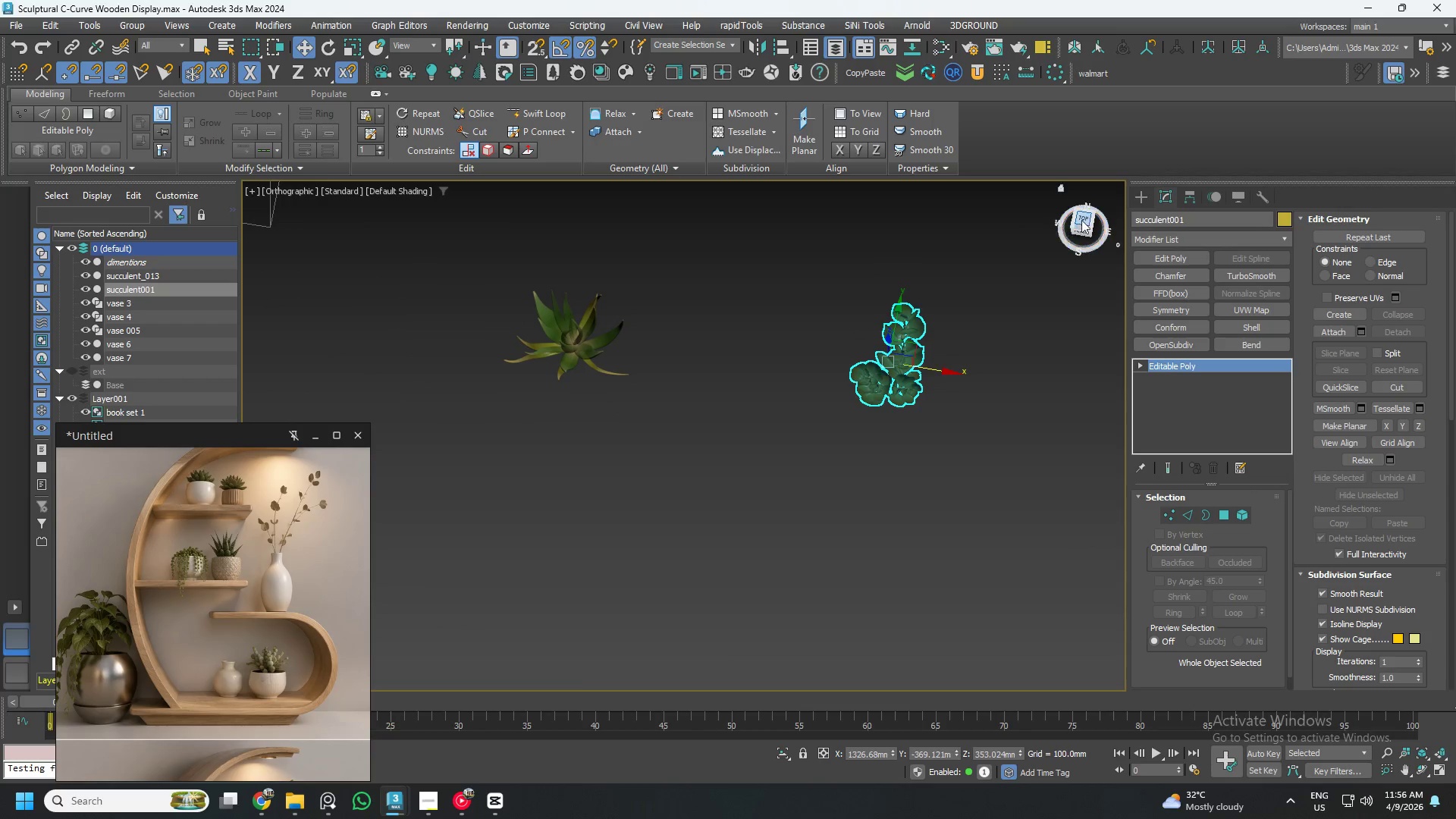 
hold_key(key=AltLeft, duration=22.19)
left_click([1086, 218])
 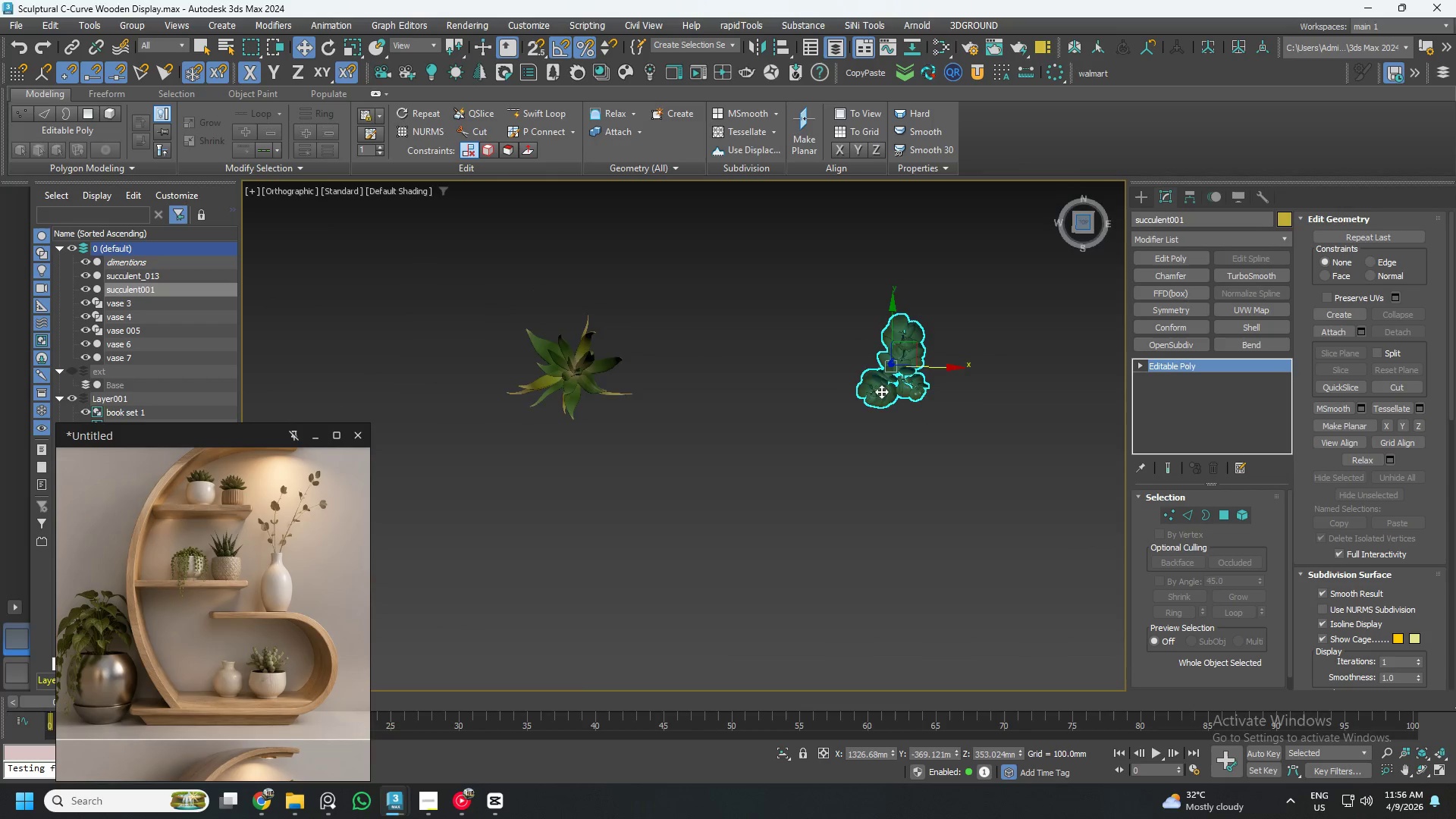 
scroll: coordinate [912, 368], scroll_direction: up, amount: 4.0
 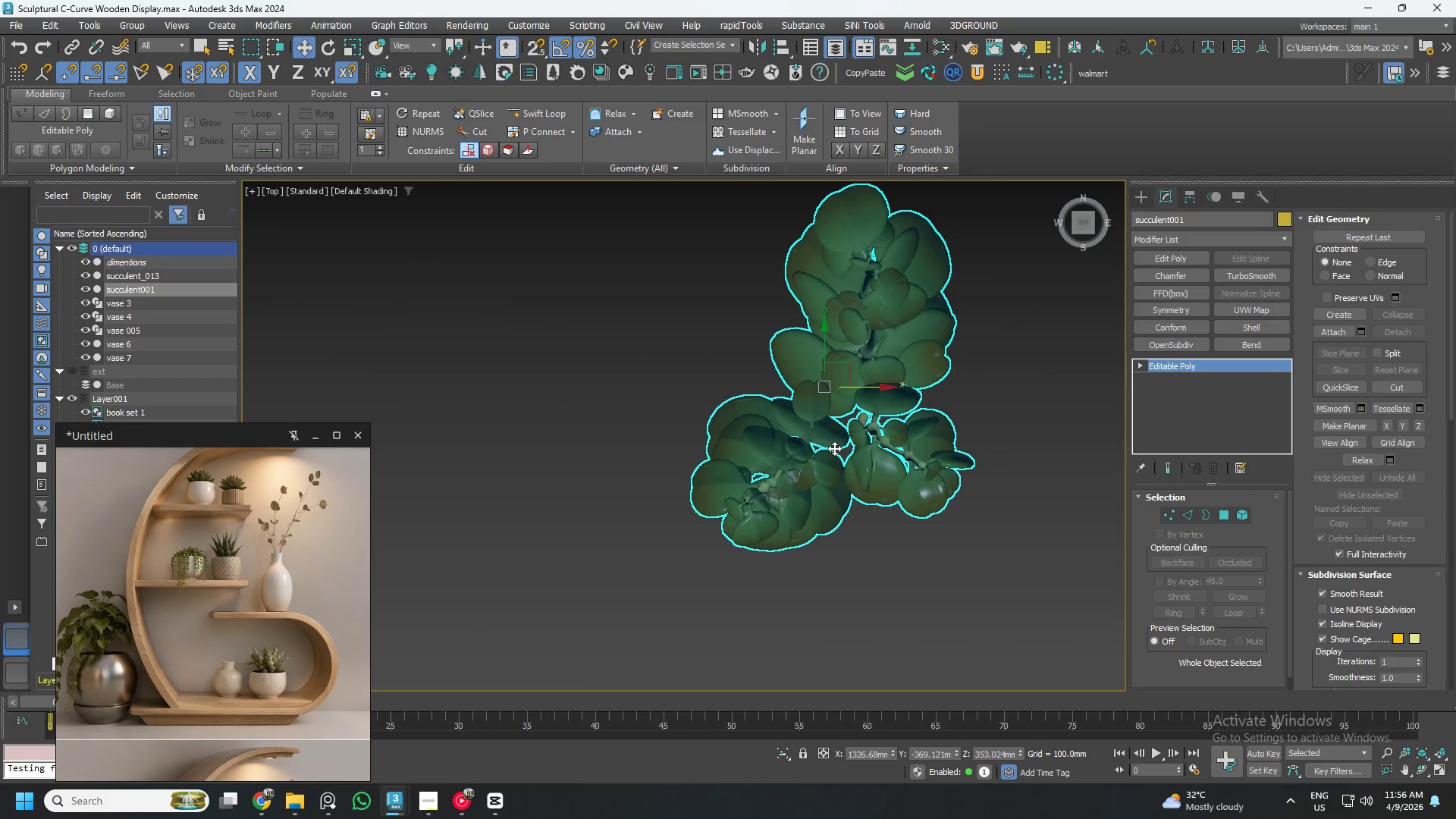 
key(E)
 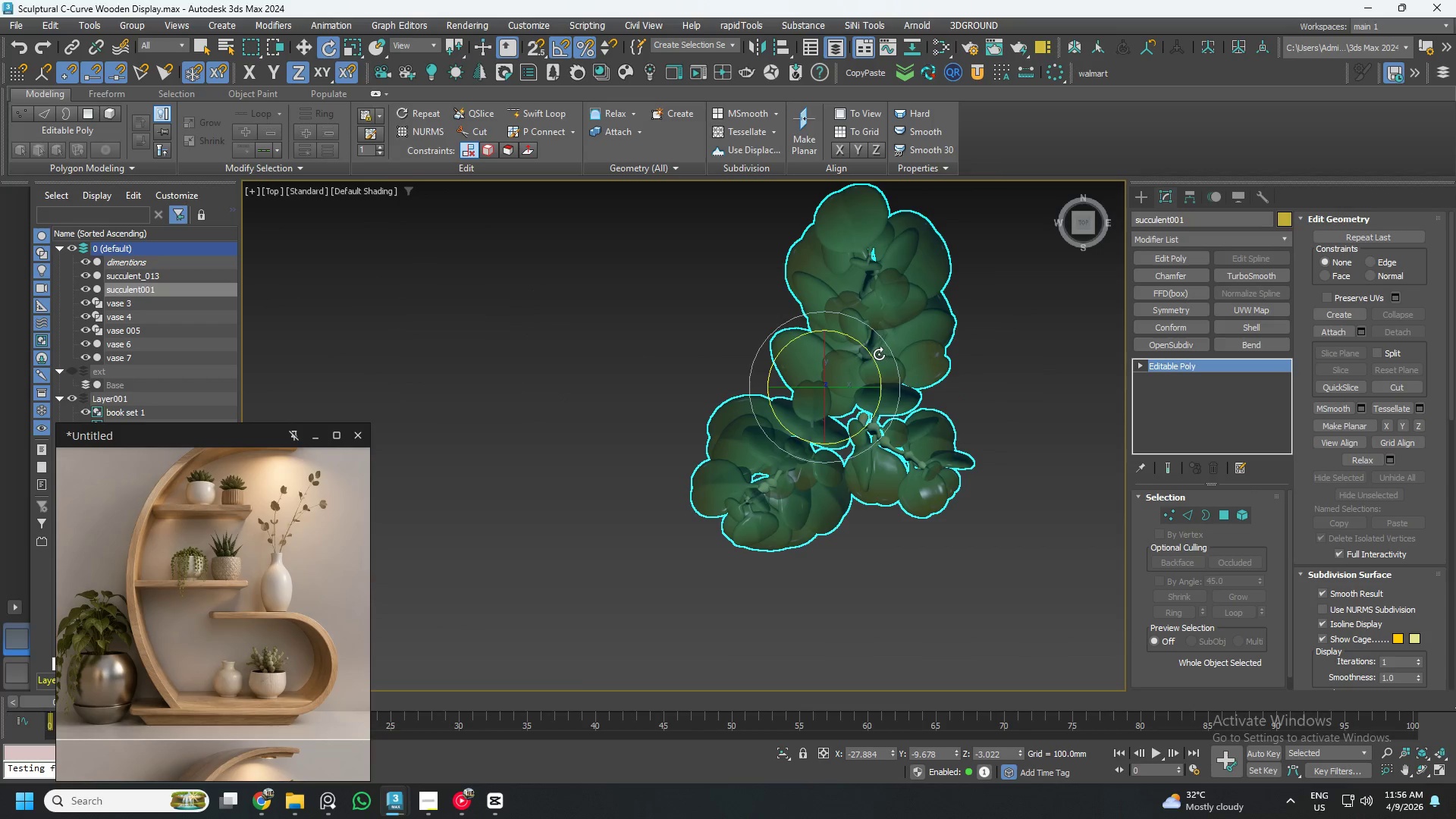 
hold_key(key=ShiftLeft, duration=1.52)
left_click_drag(start_coordinate=[869, 350], to_coordinate=[830, 304])
 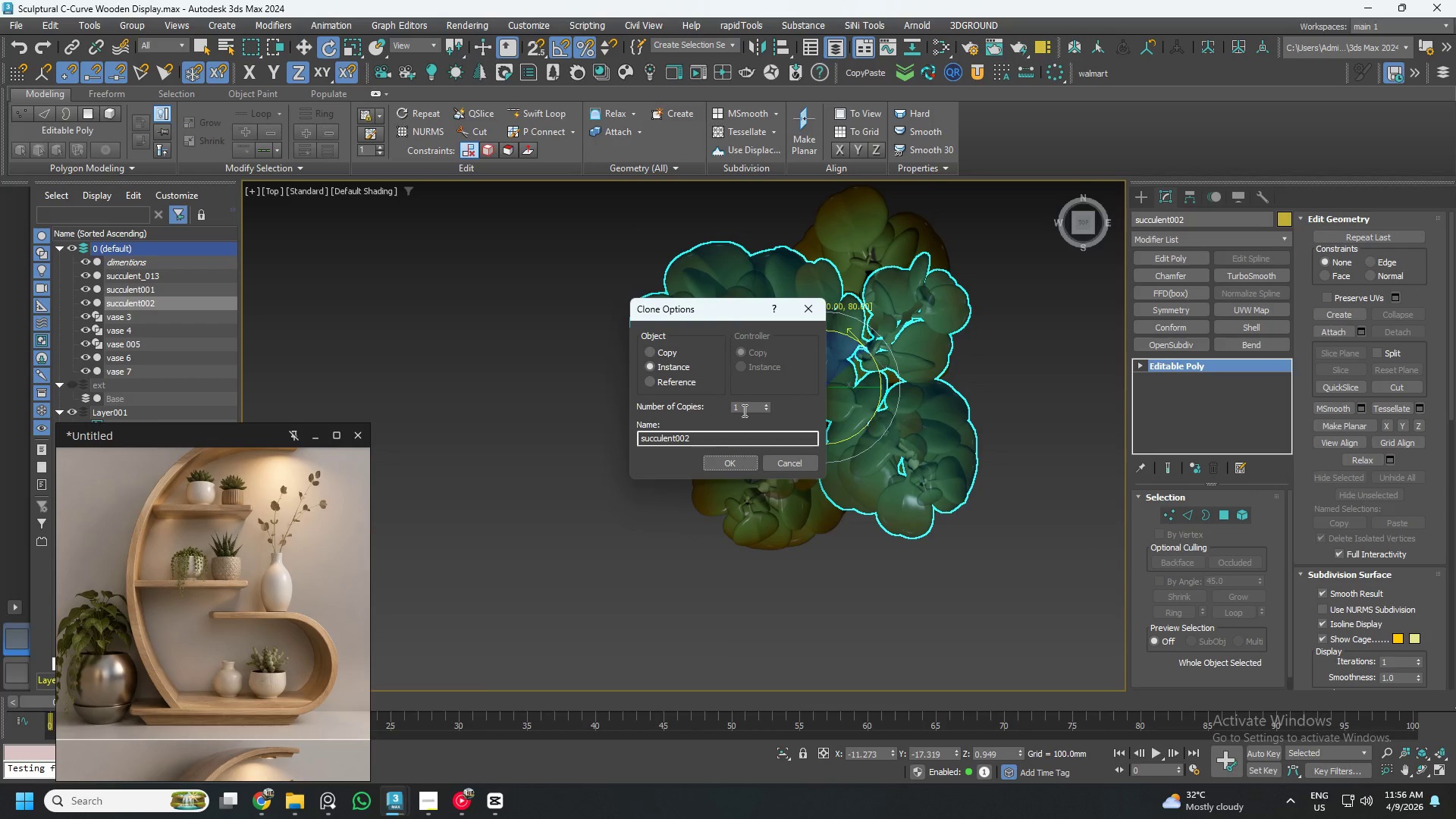 
hold_key(key=ShiftLeft, duration=1.5)
 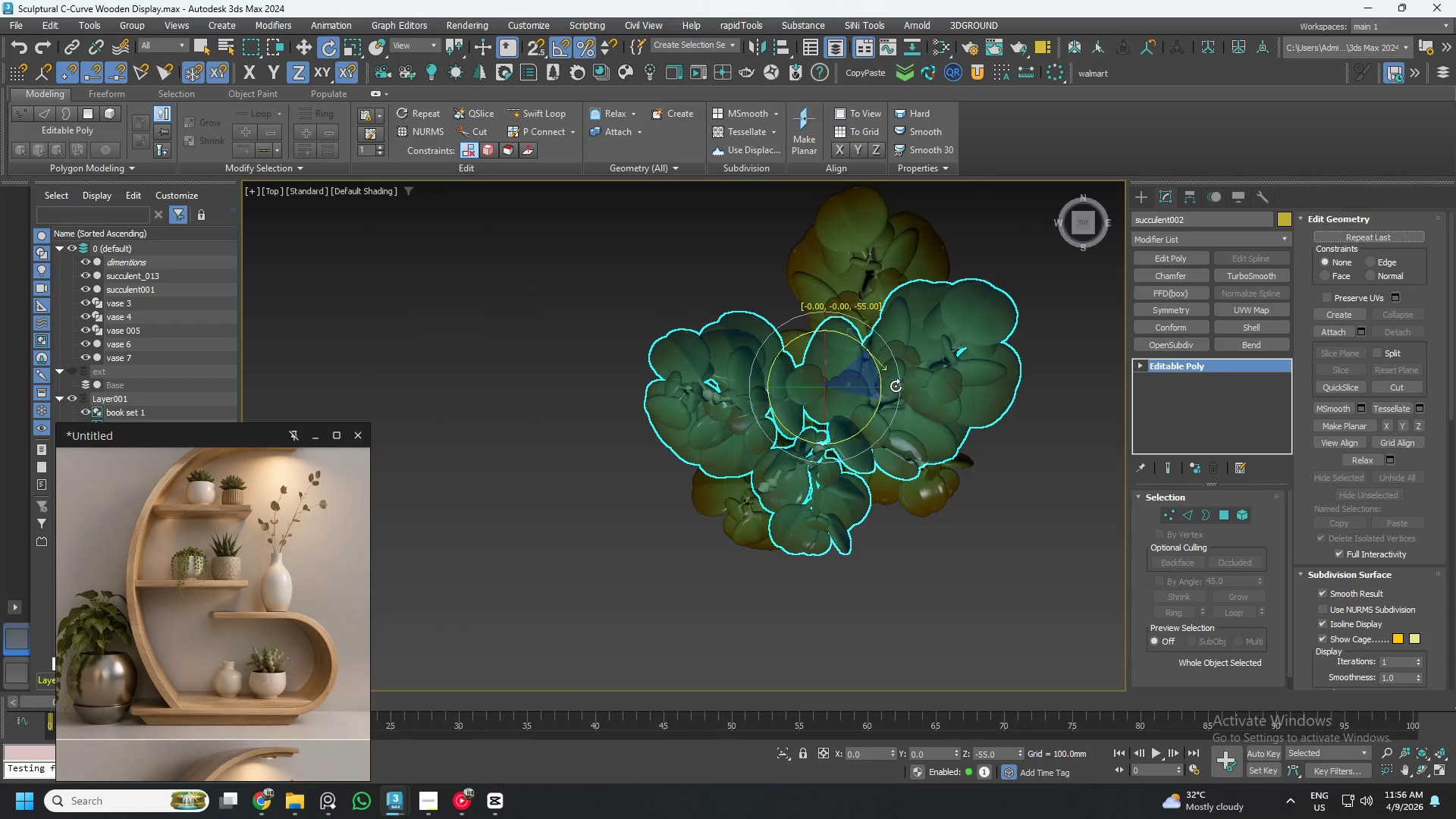 
hold_key(key=ShiftLeft, duration=1.52)
 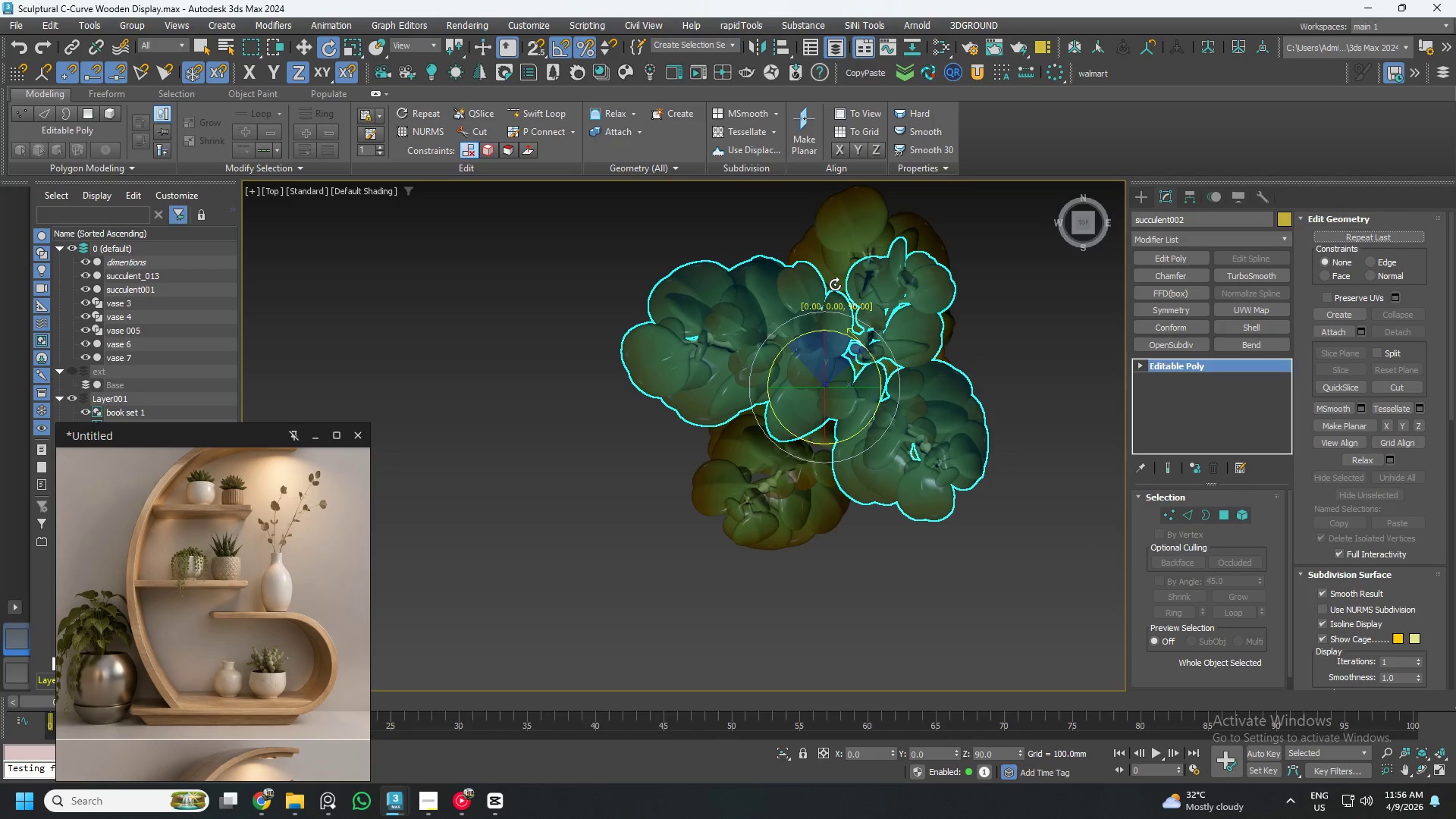 
hold_key(key=ShiftLeft, duration=1.51)
 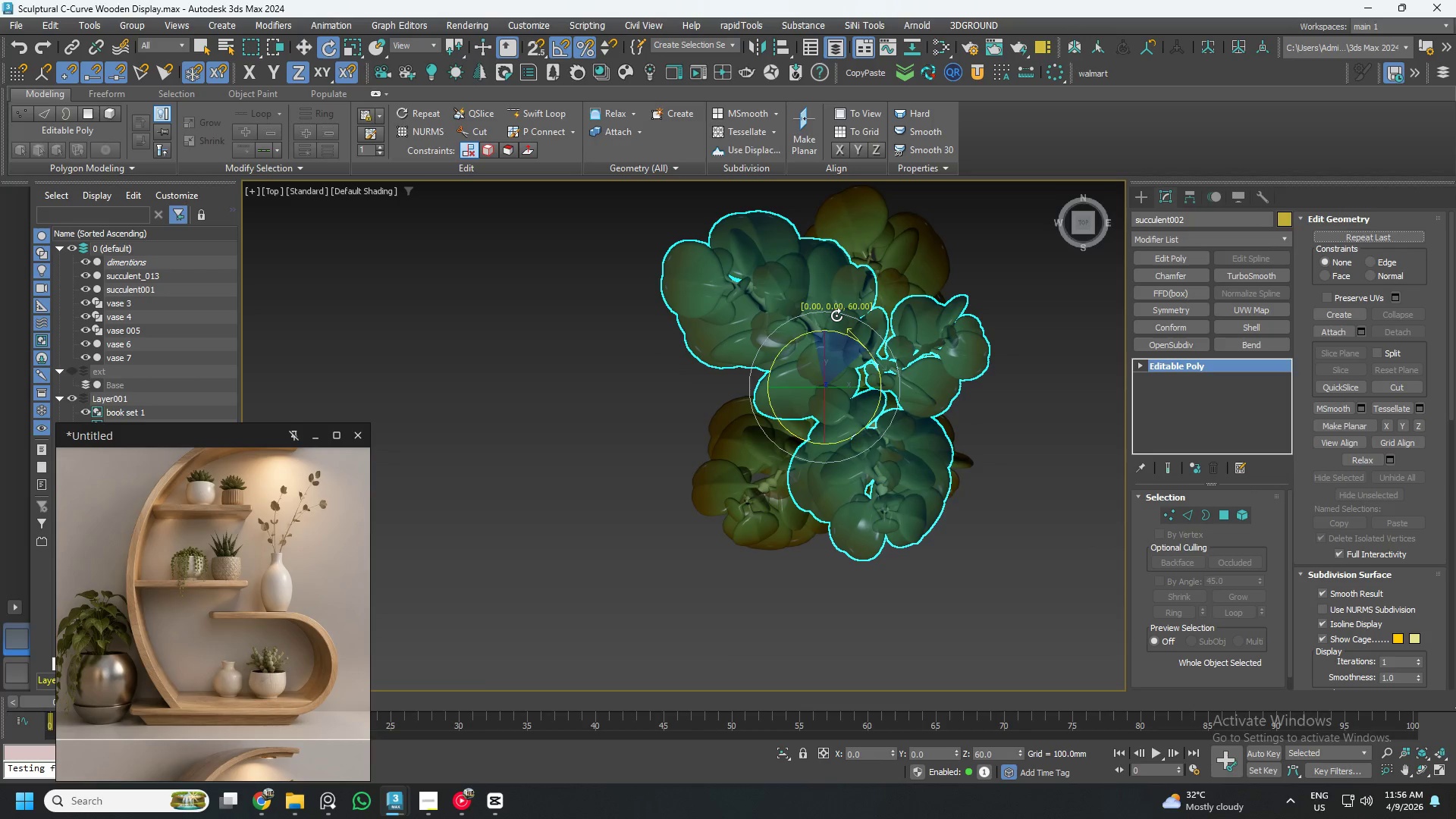 
hold_key(key=ShiftLeft, duration=1.52)
 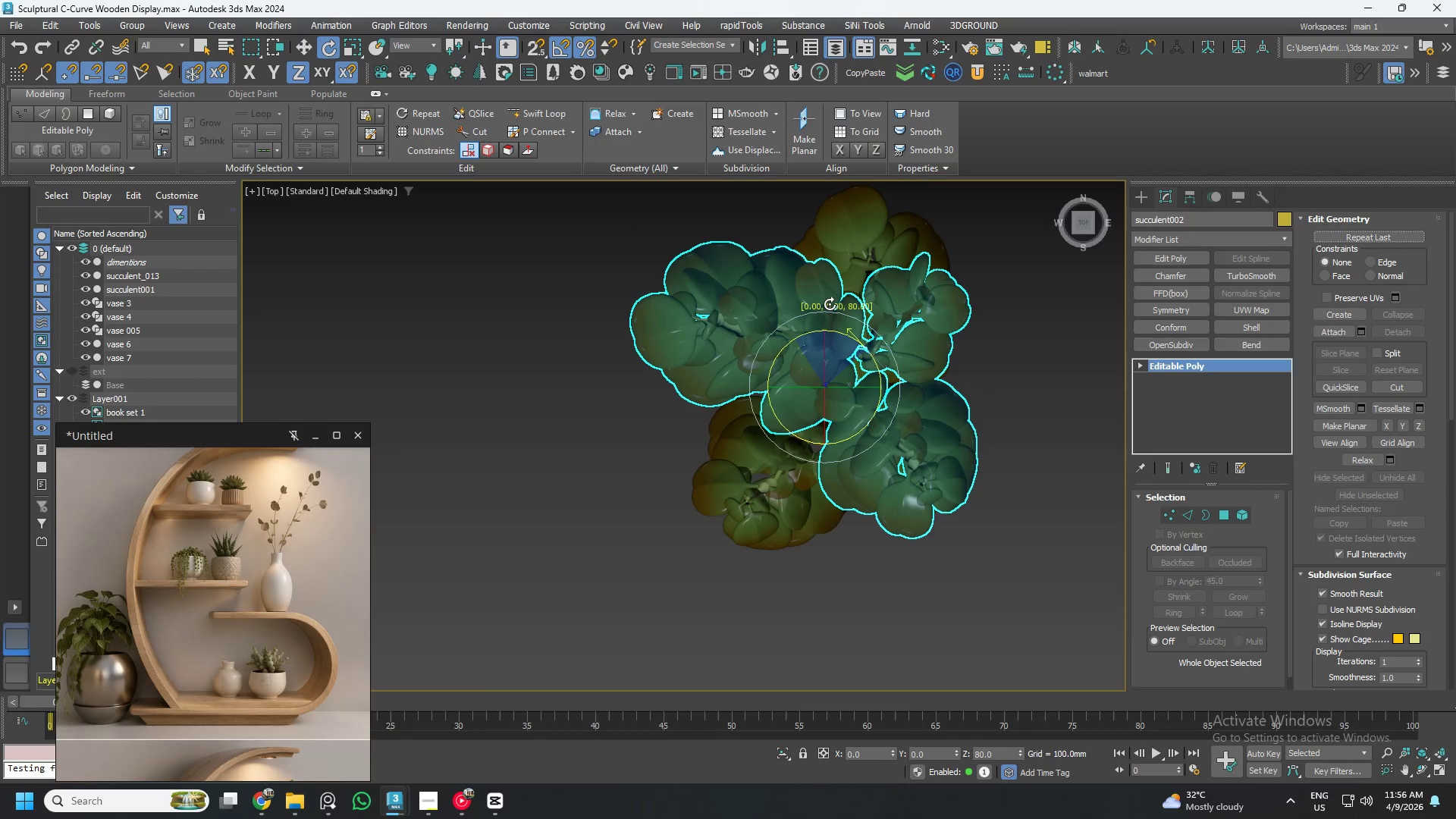 
hold_key(key=ShiftLeft, duration=0.94)
 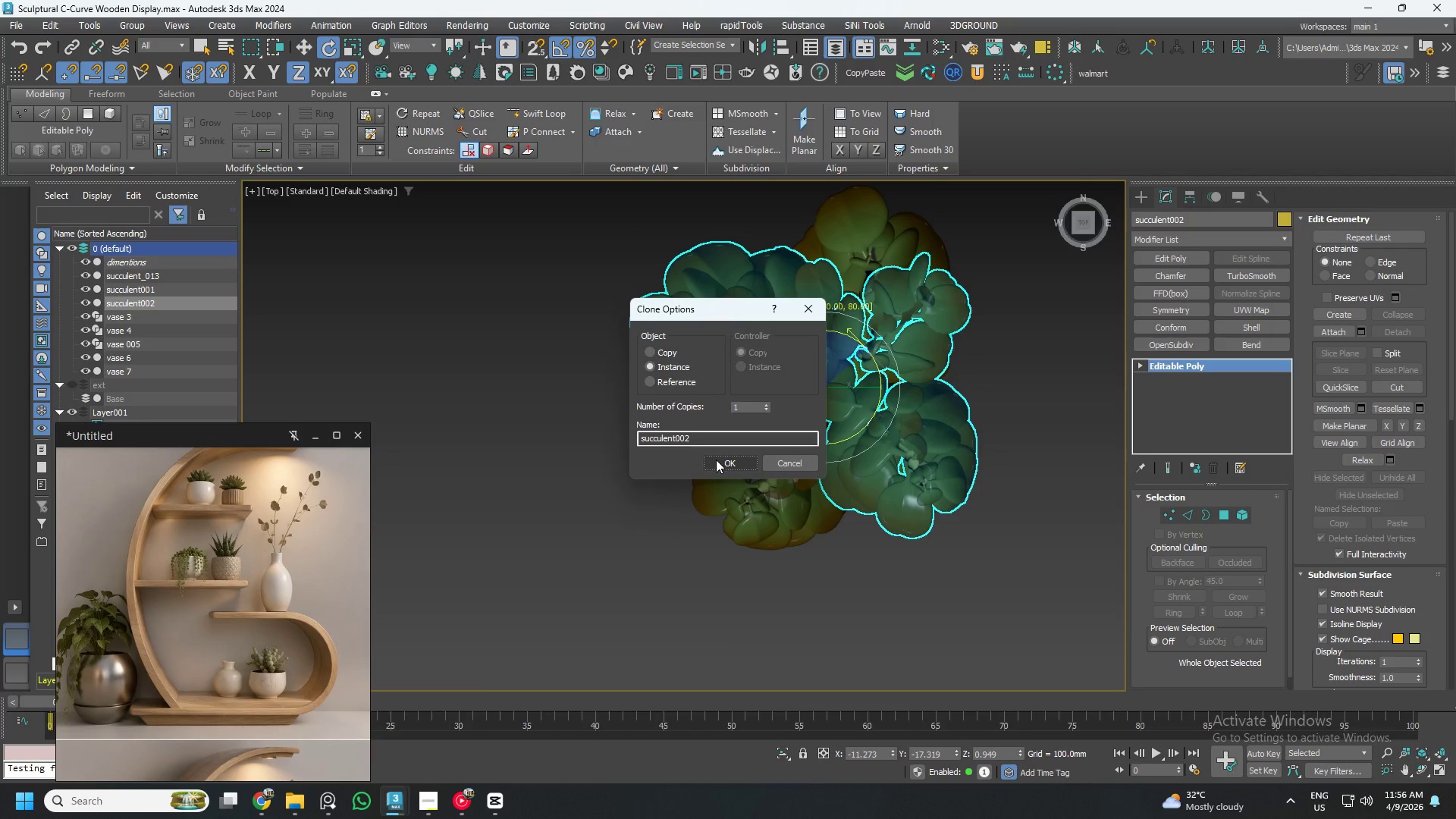 
left_click([716, 460])
 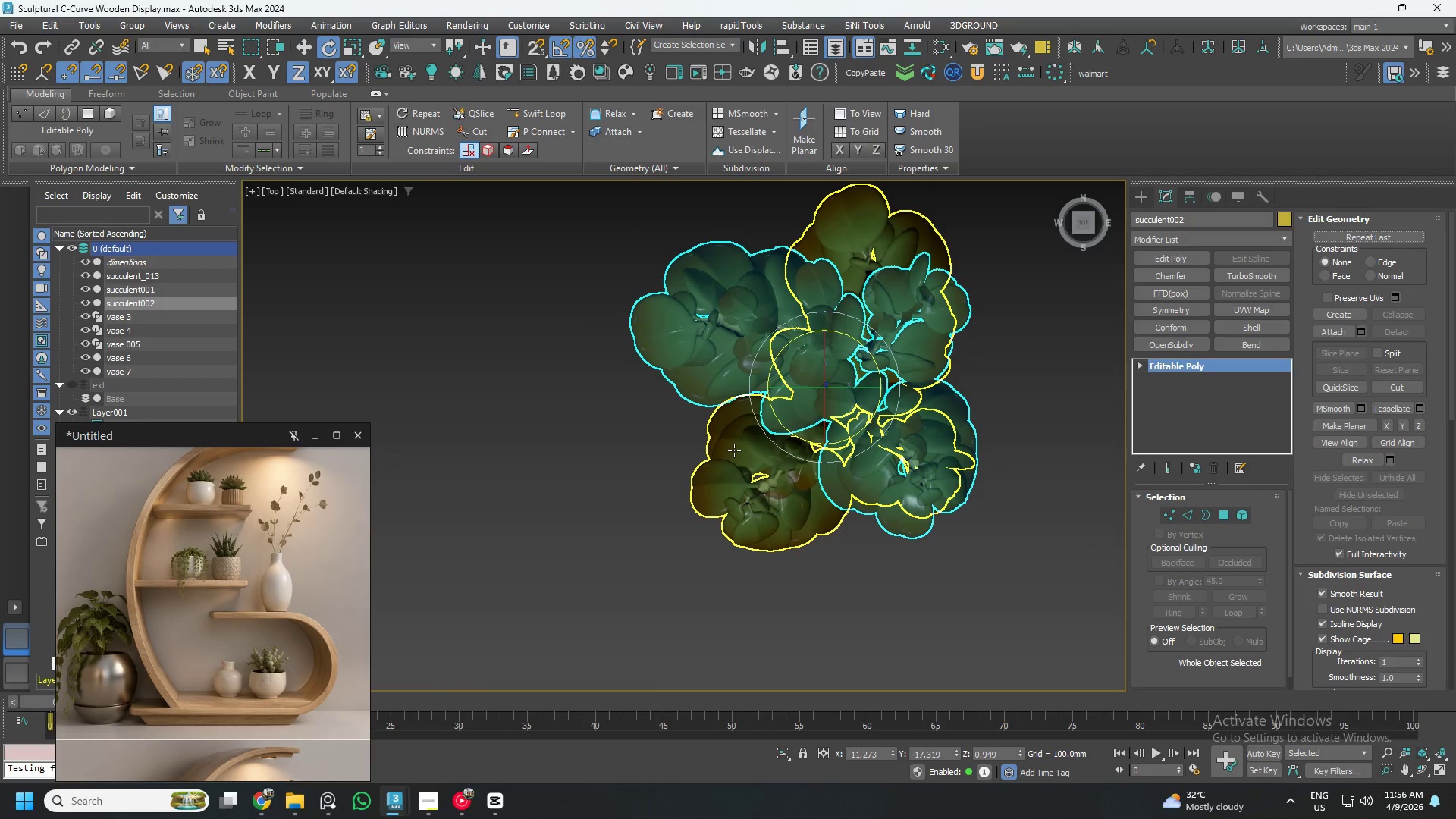 
key(W)
 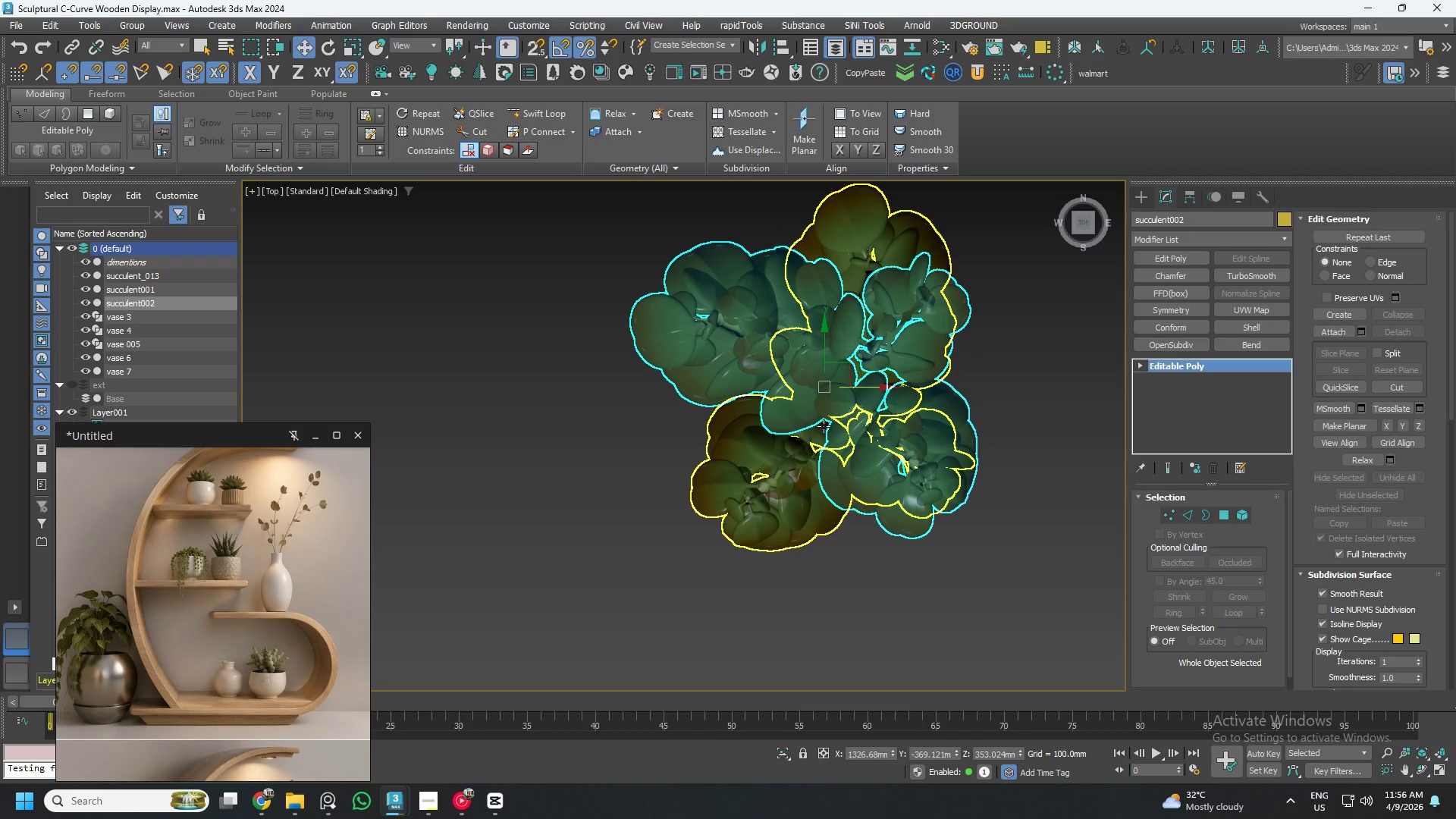 
key(5)
 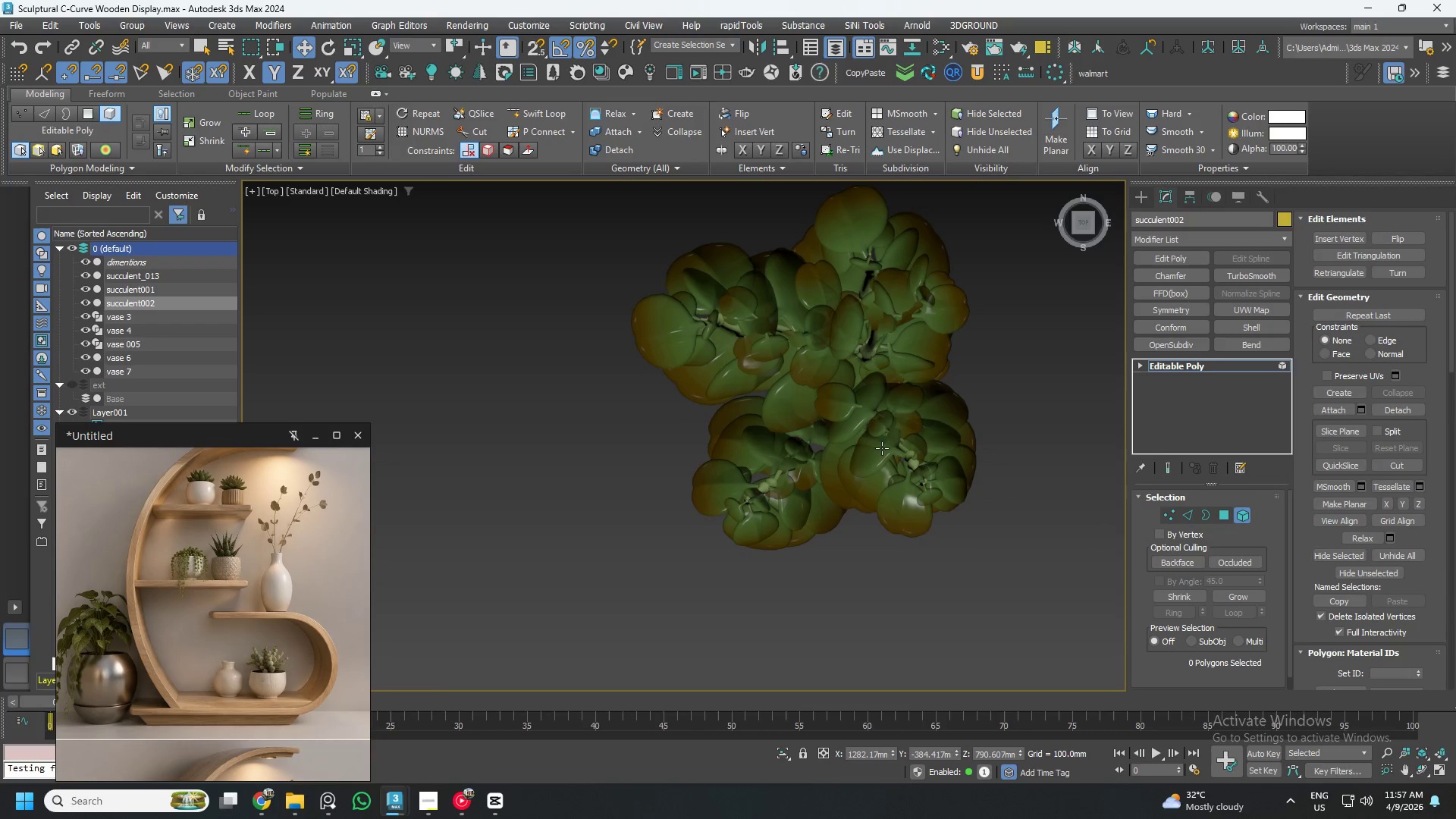 
left_click([900, 483])
 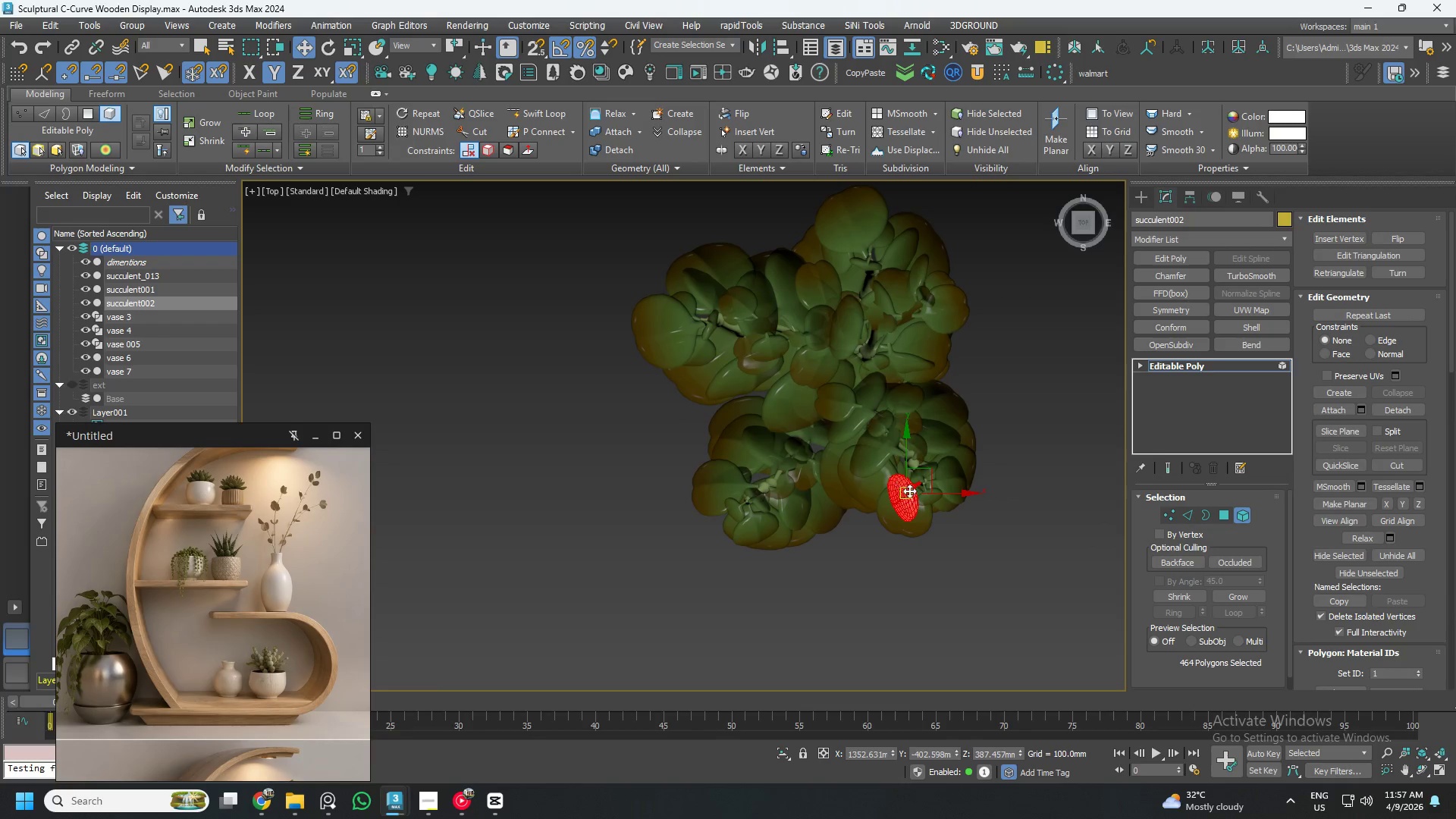 
hold_key(key=AltLeft, duration=0.98)
 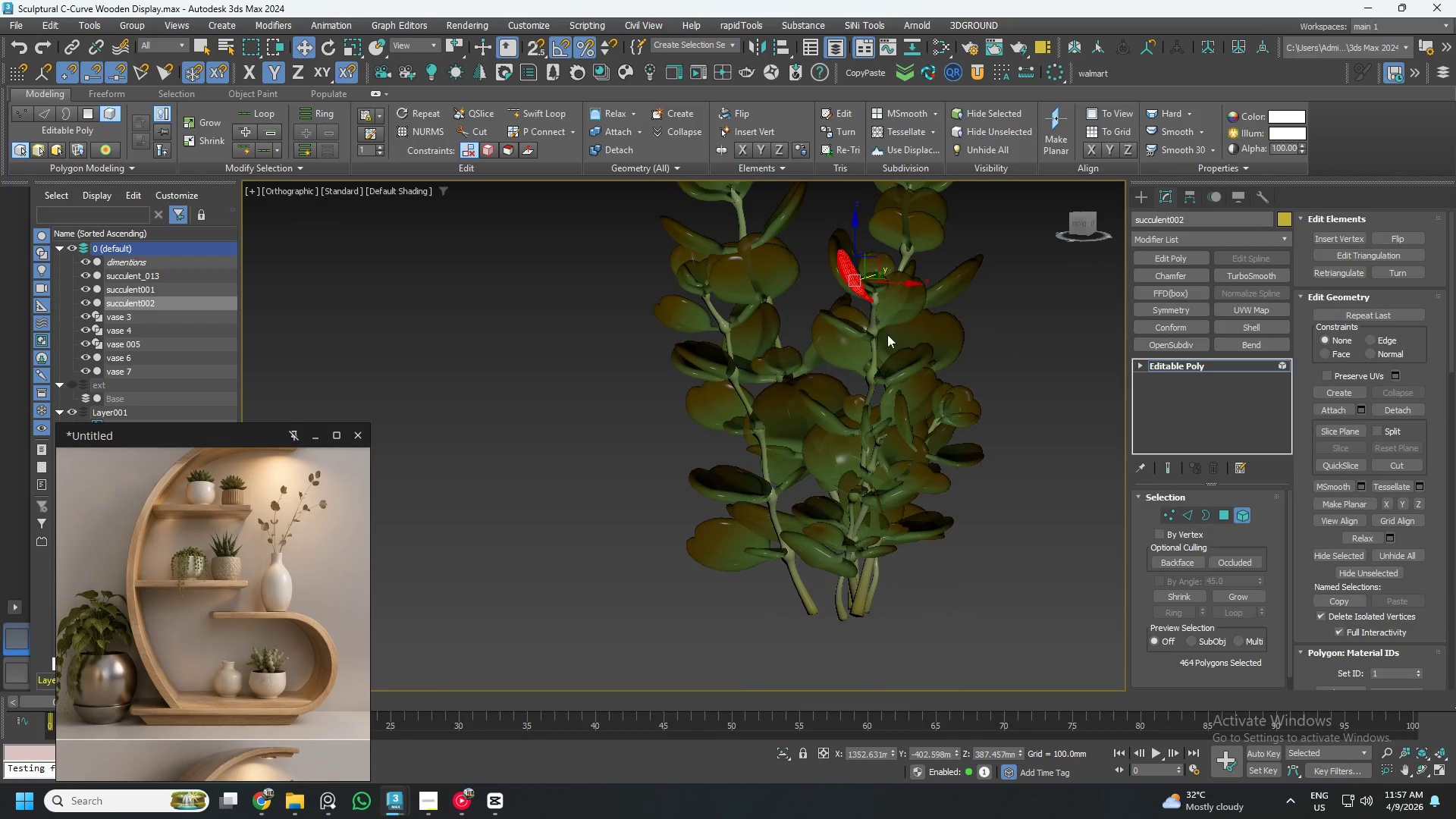 
hold_key(key=AltLeft, duration=1.52)
 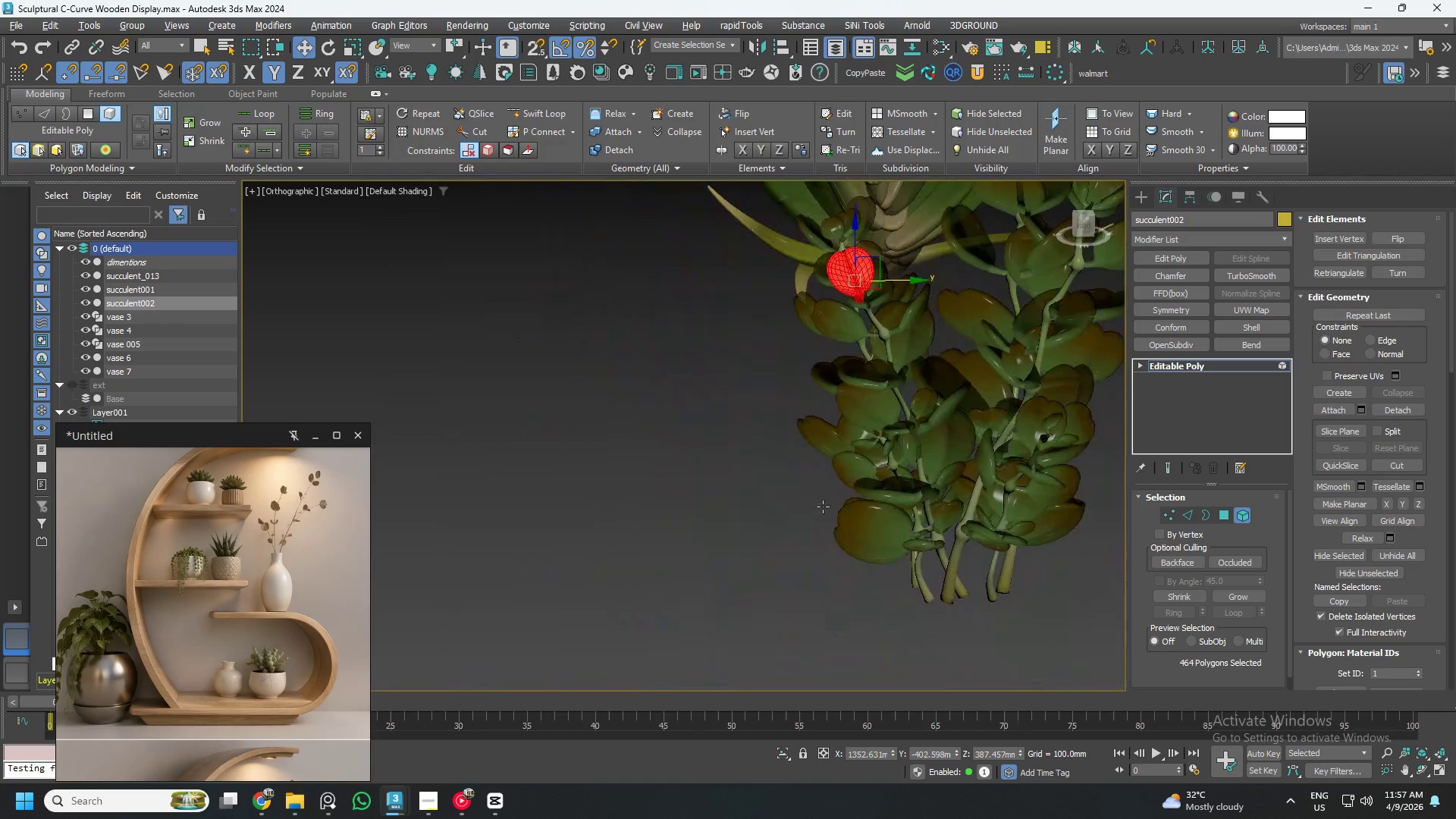 
hold_key(key=AltLeft, duration=1.51)
 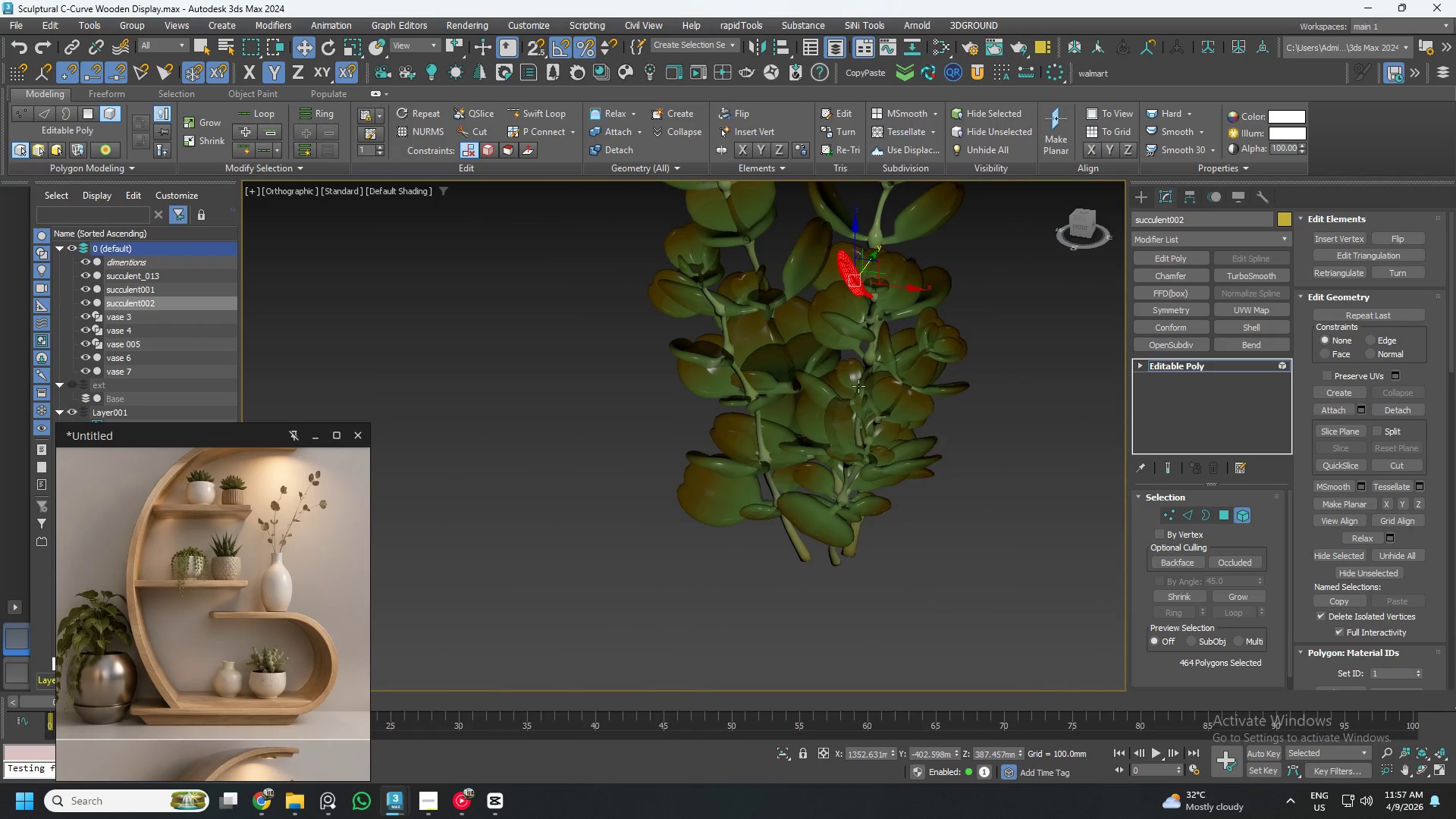 
hold_key(key=AltLeft, duration=0.39)
 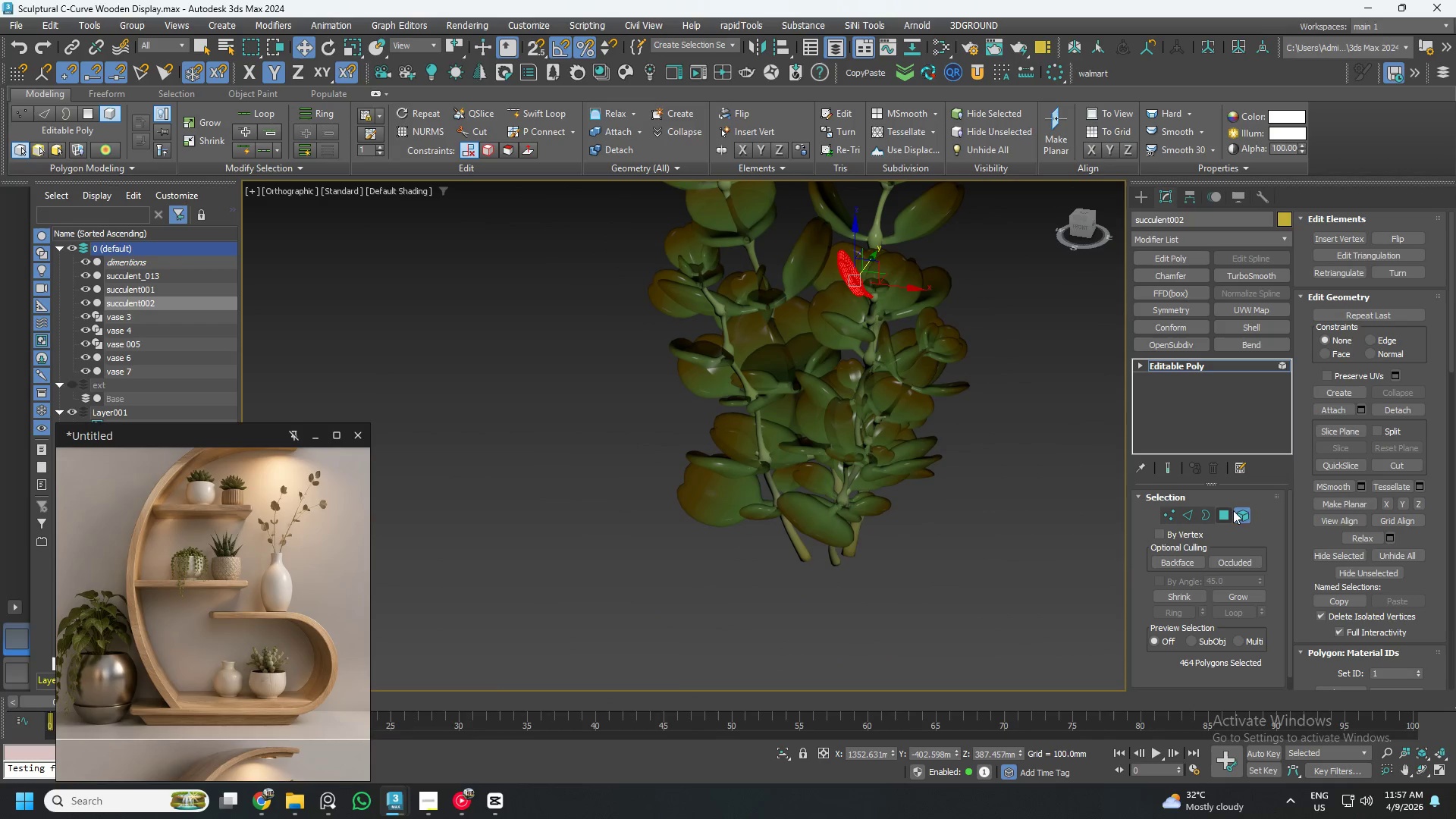 
left_click([1242, 517])
 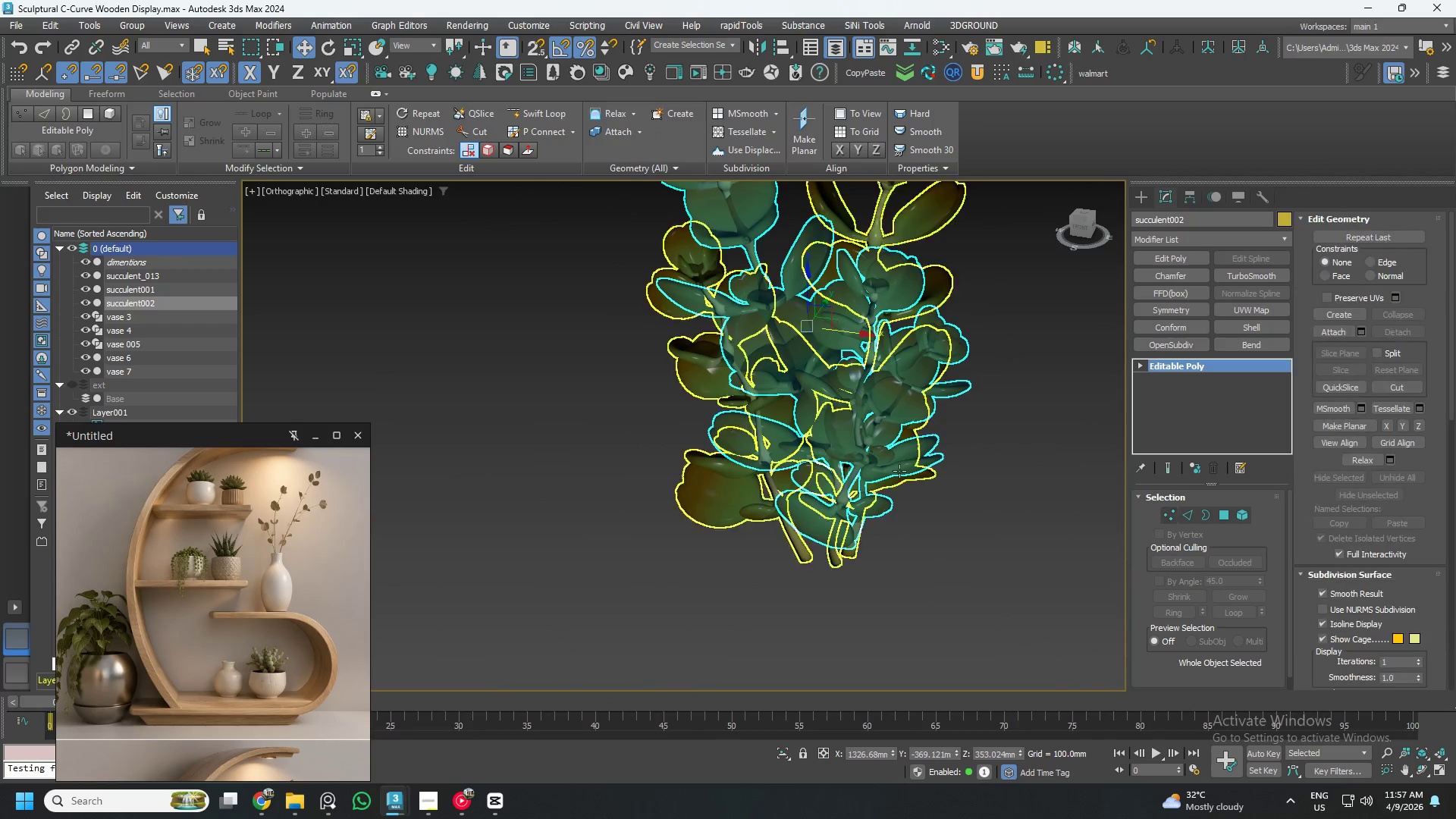 
hold_key(key=AltLeft, duration=1.28)
 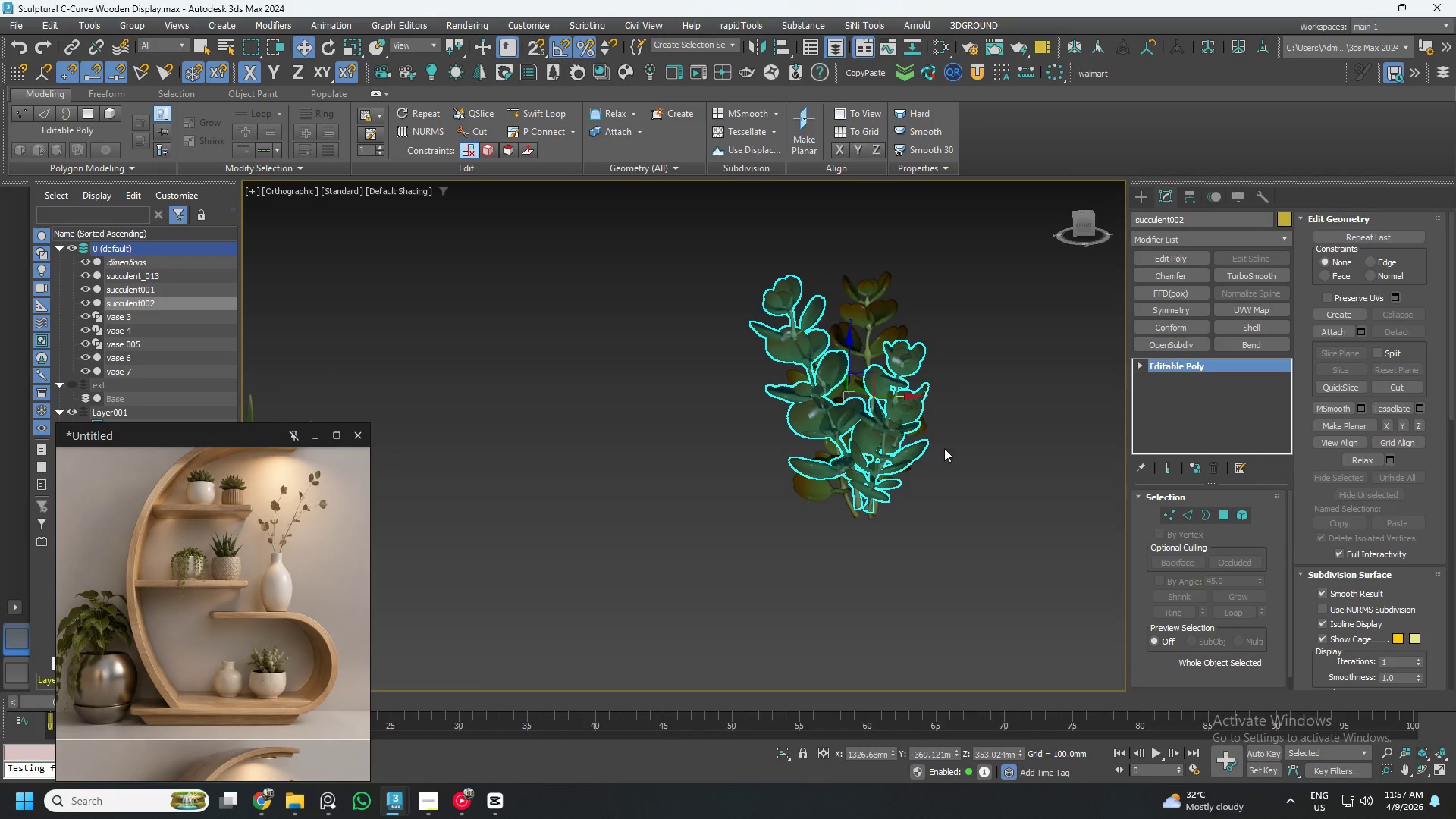 
scroll: coordinate [889, 467], scroll_direction: down, amount: 2.0
 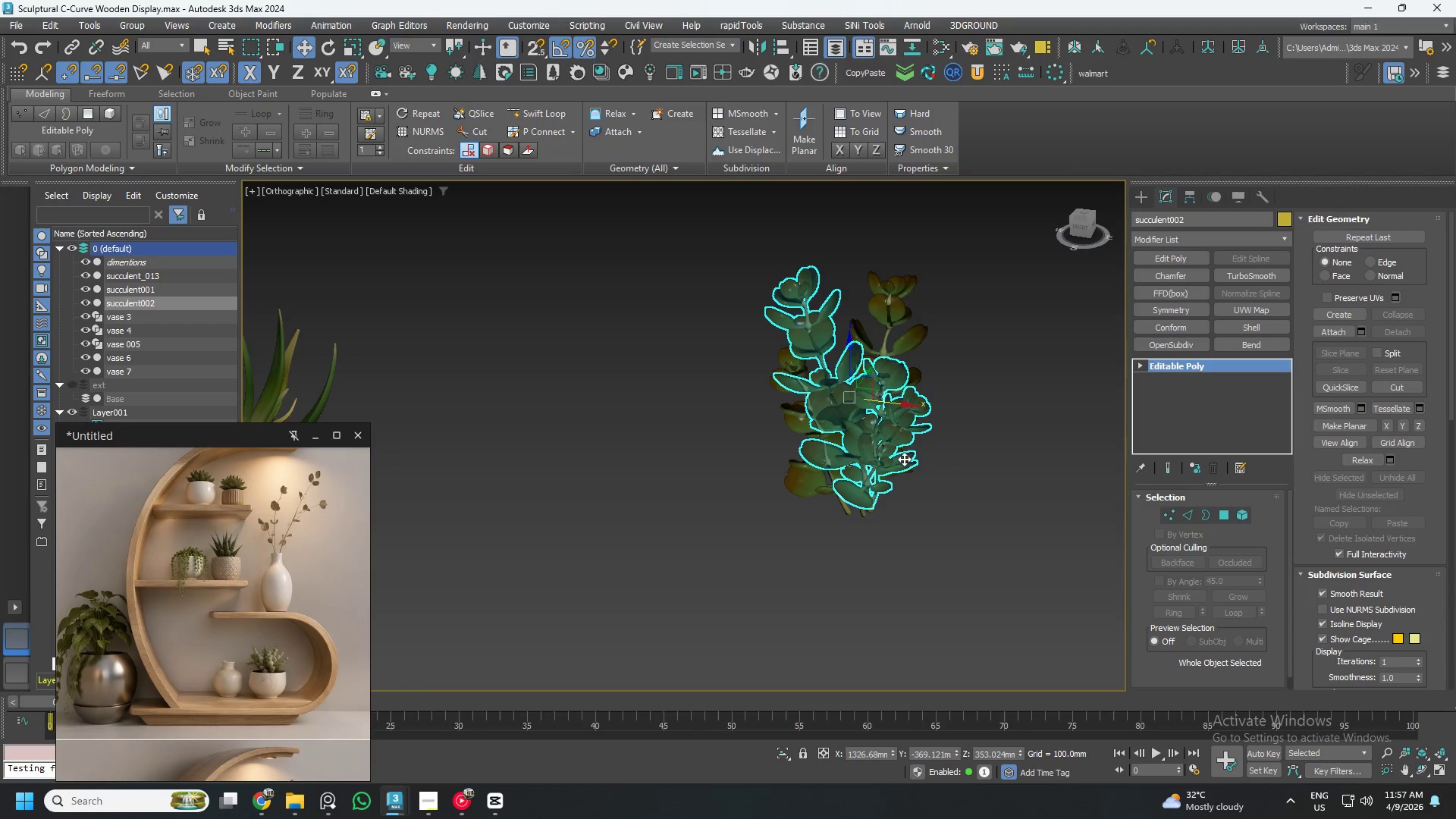 
left_click([952, 492])
 